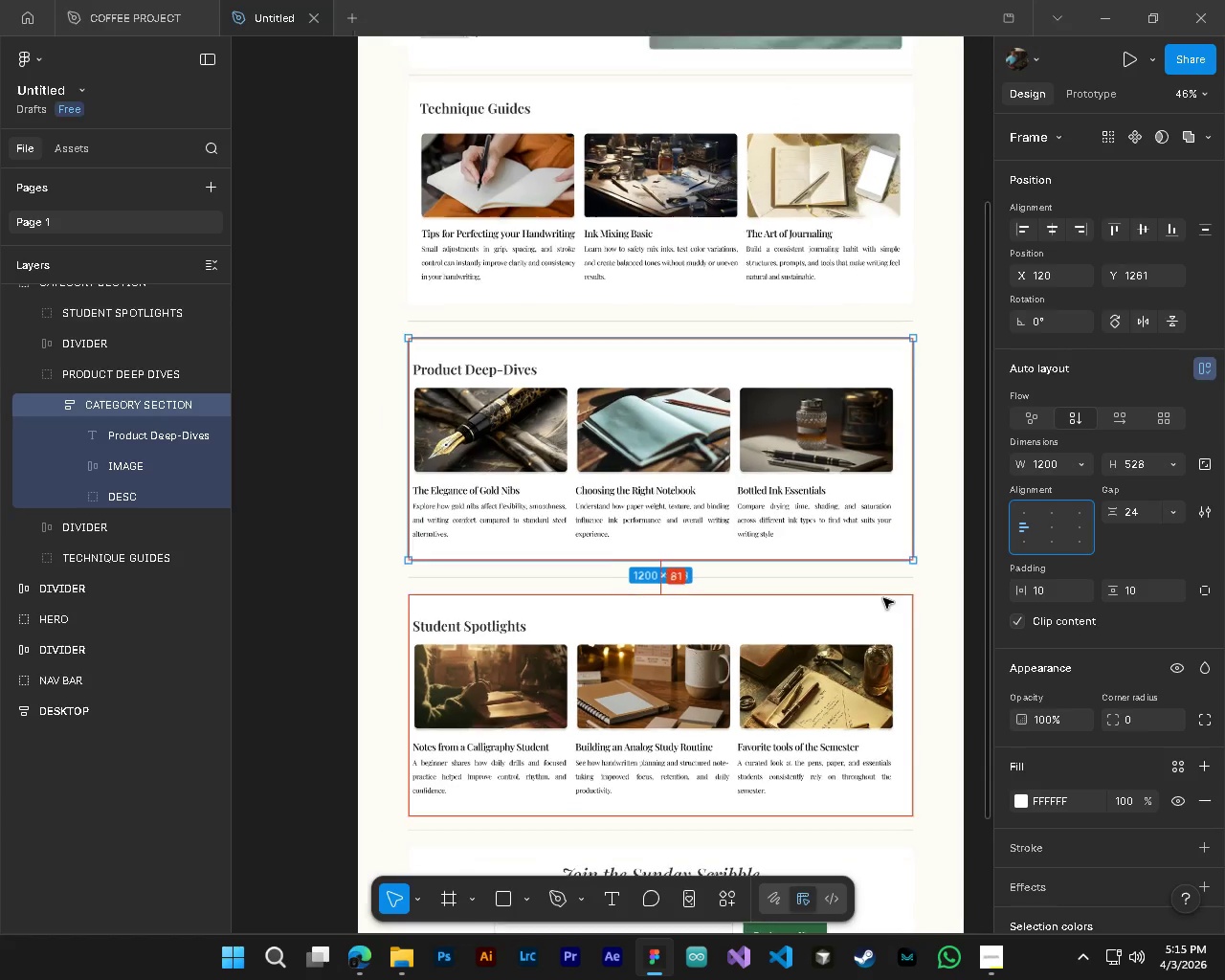 
key(Alt+Control+ControlLeft)
 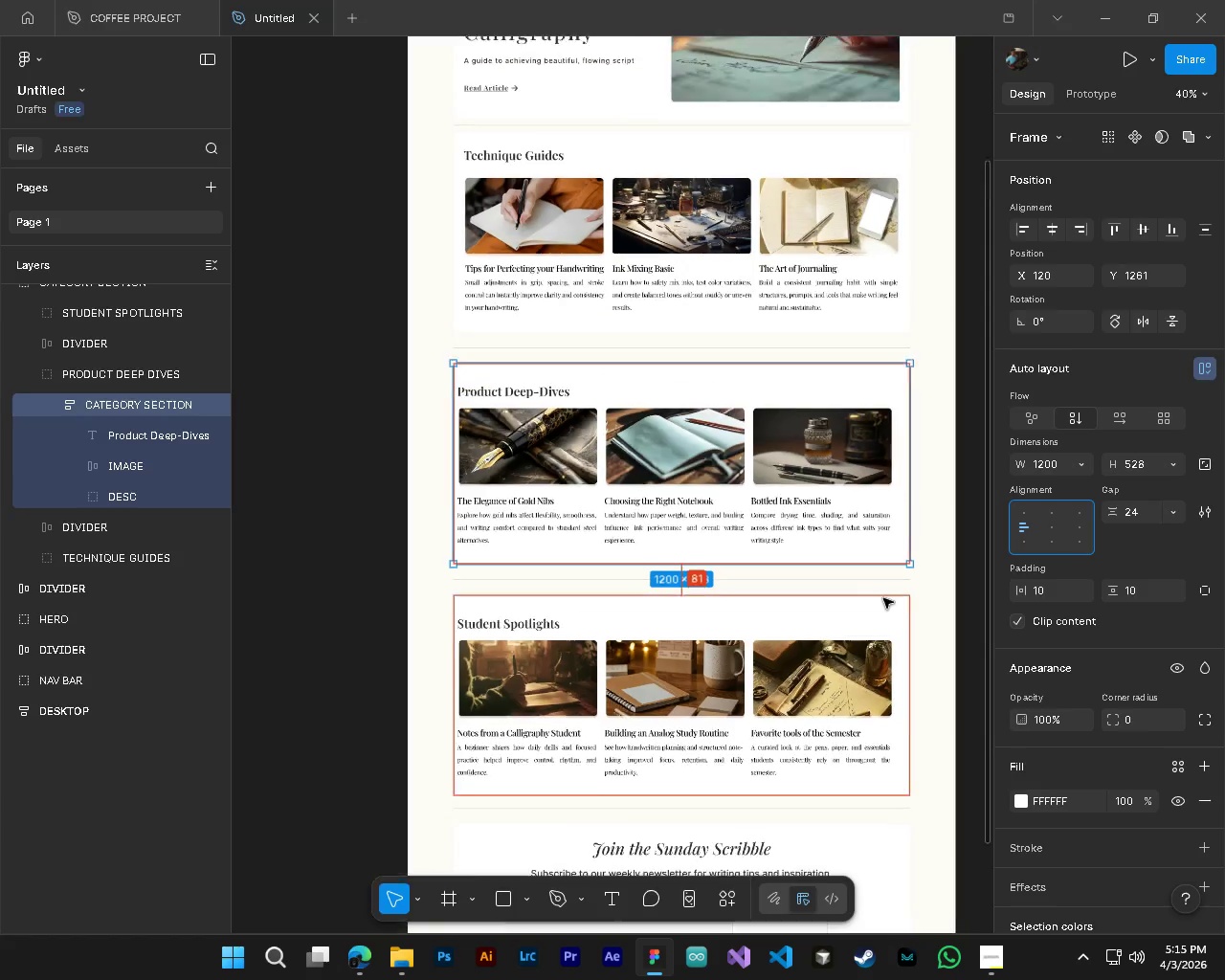 
scroll: coordinate [753, 531], scroll_direction: up, amount: 3.0
 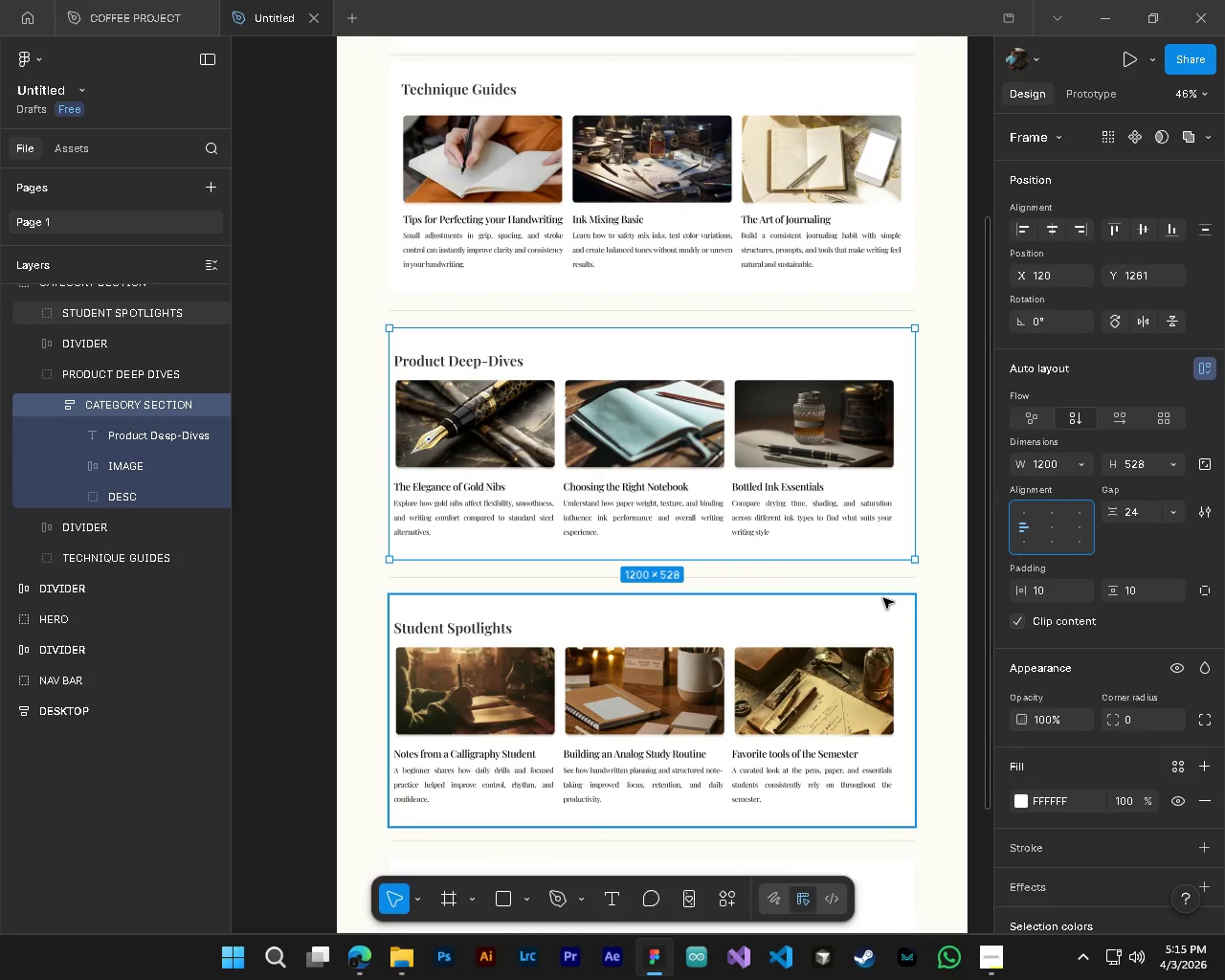 
hold_key(key=ShiftLeft, duration=0.67)
 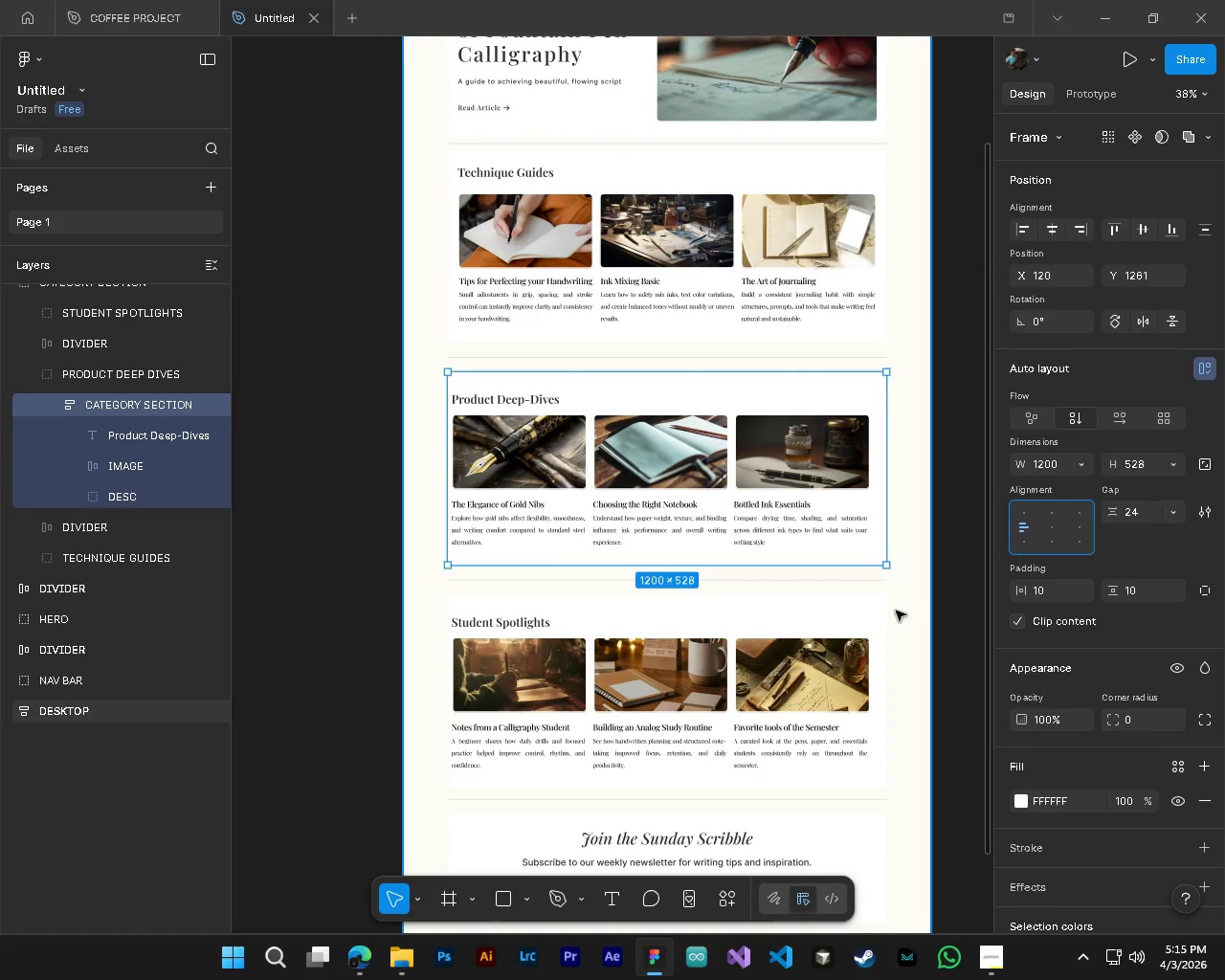 
hold_key(key=ShiftLeft, duration=0.39)
 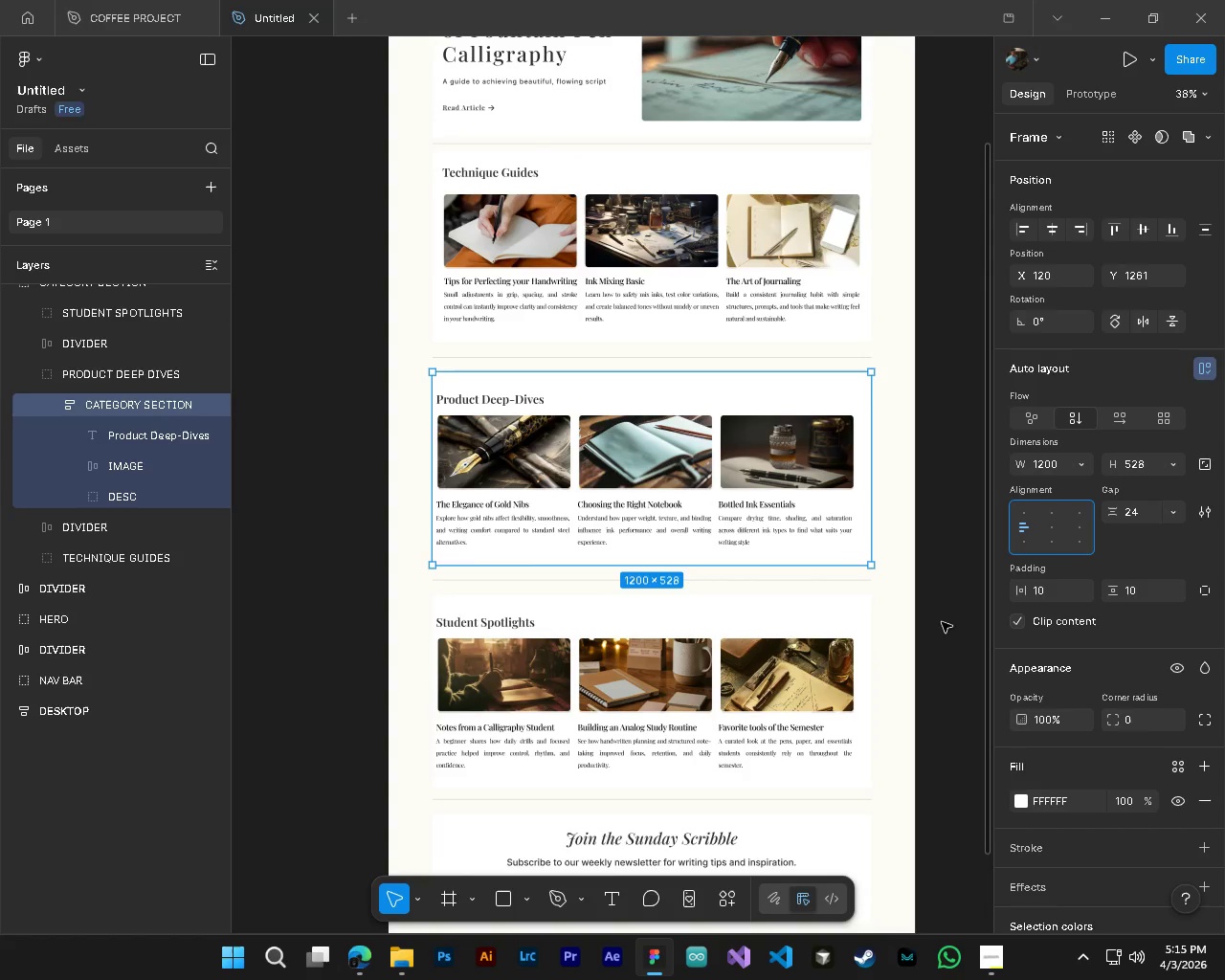 
scroll: coordinate [887, 606], scroll_direction: down, amount: 6.0
 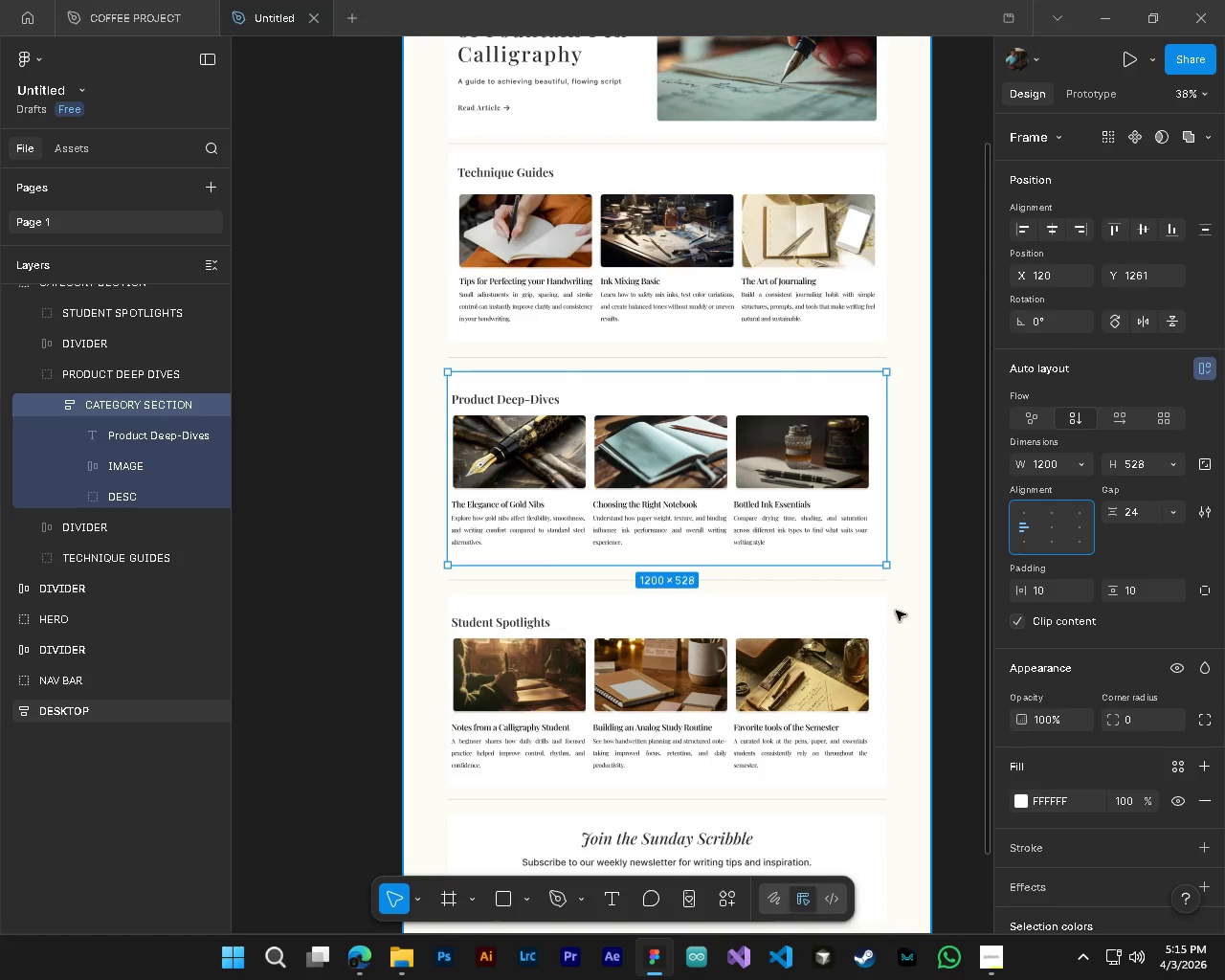 
left_click([957, 619])
 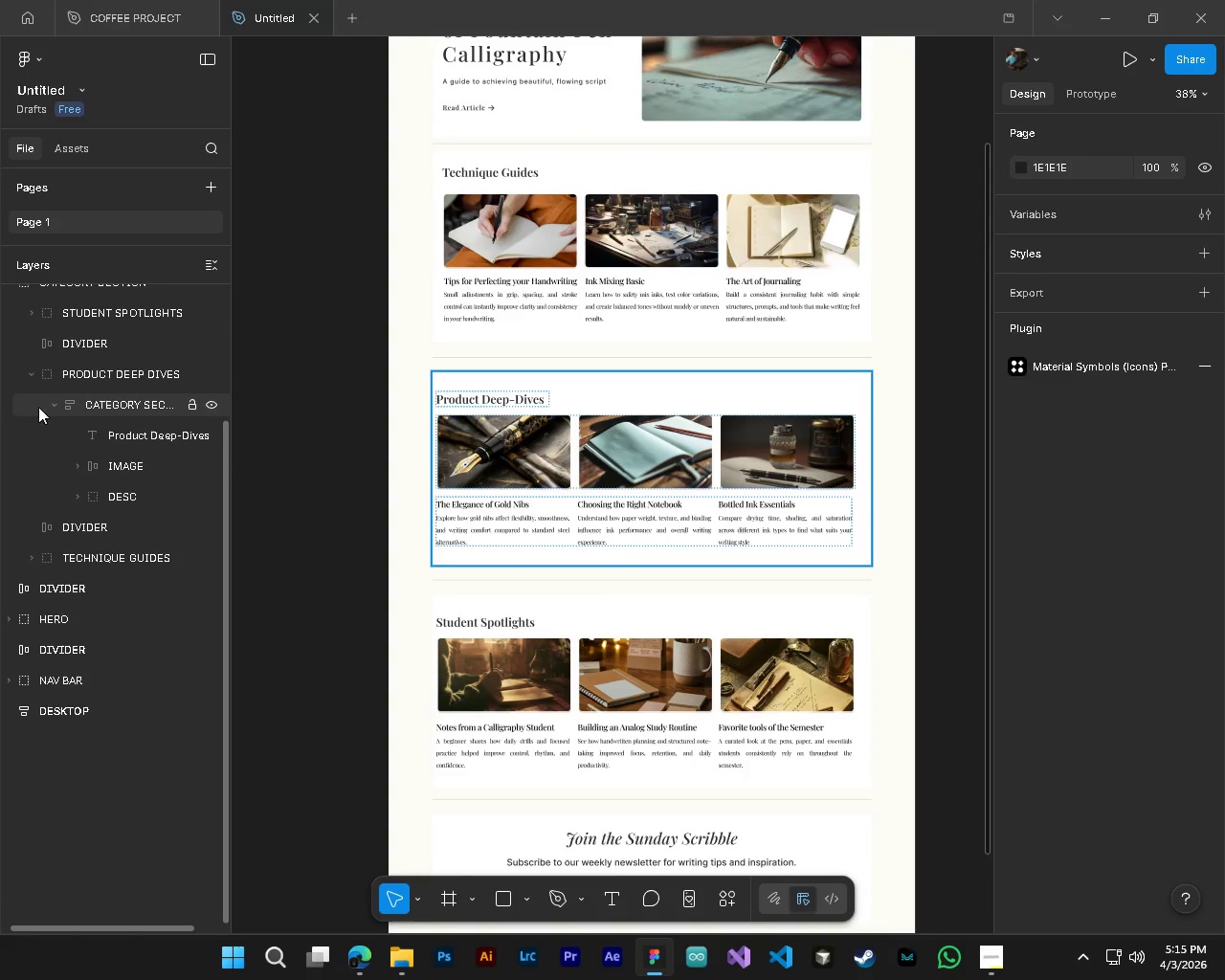 
scroll: coordinate [896, 611], scroll_direction: down, amount: 2.0
 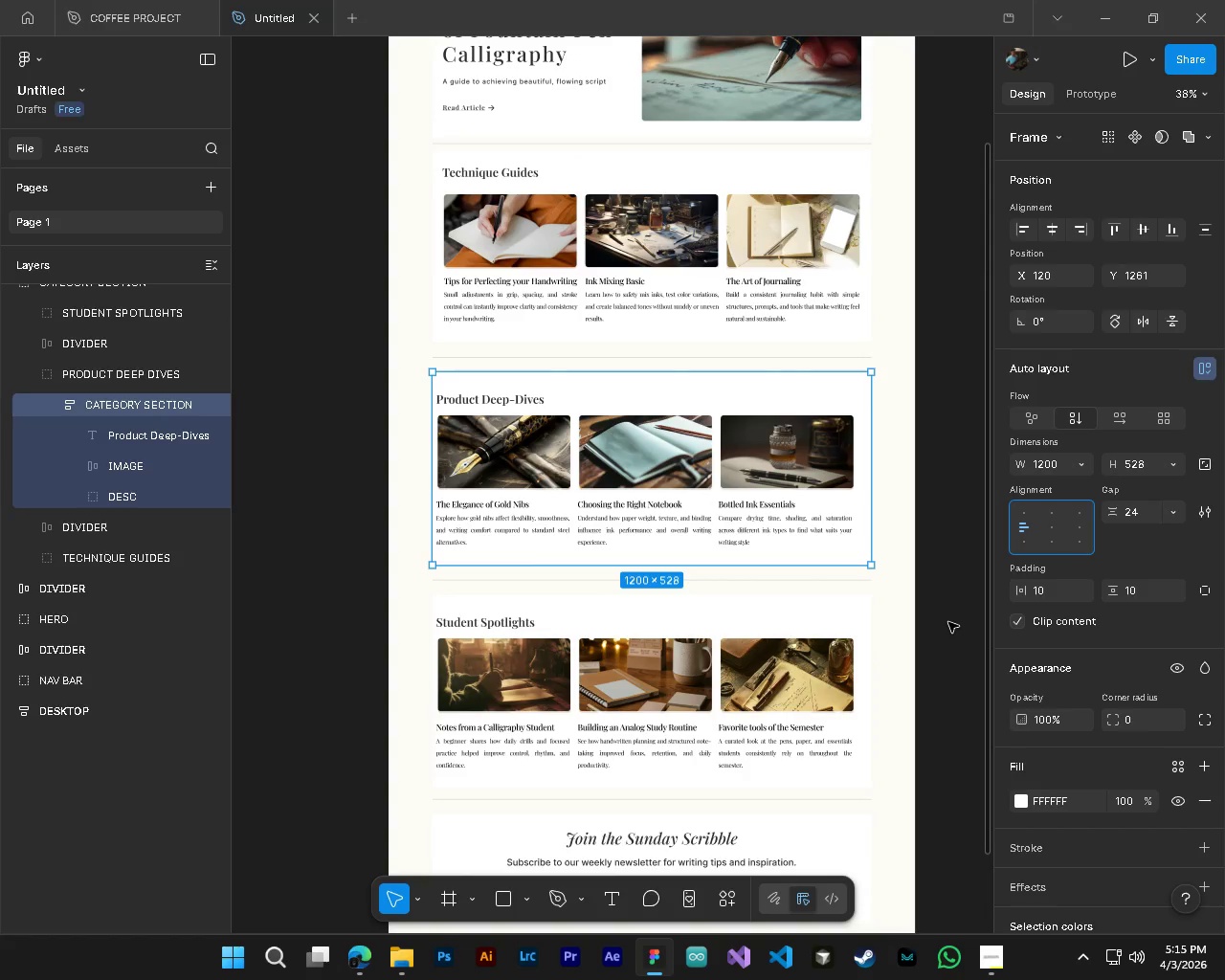 
left_click([54, 405])
 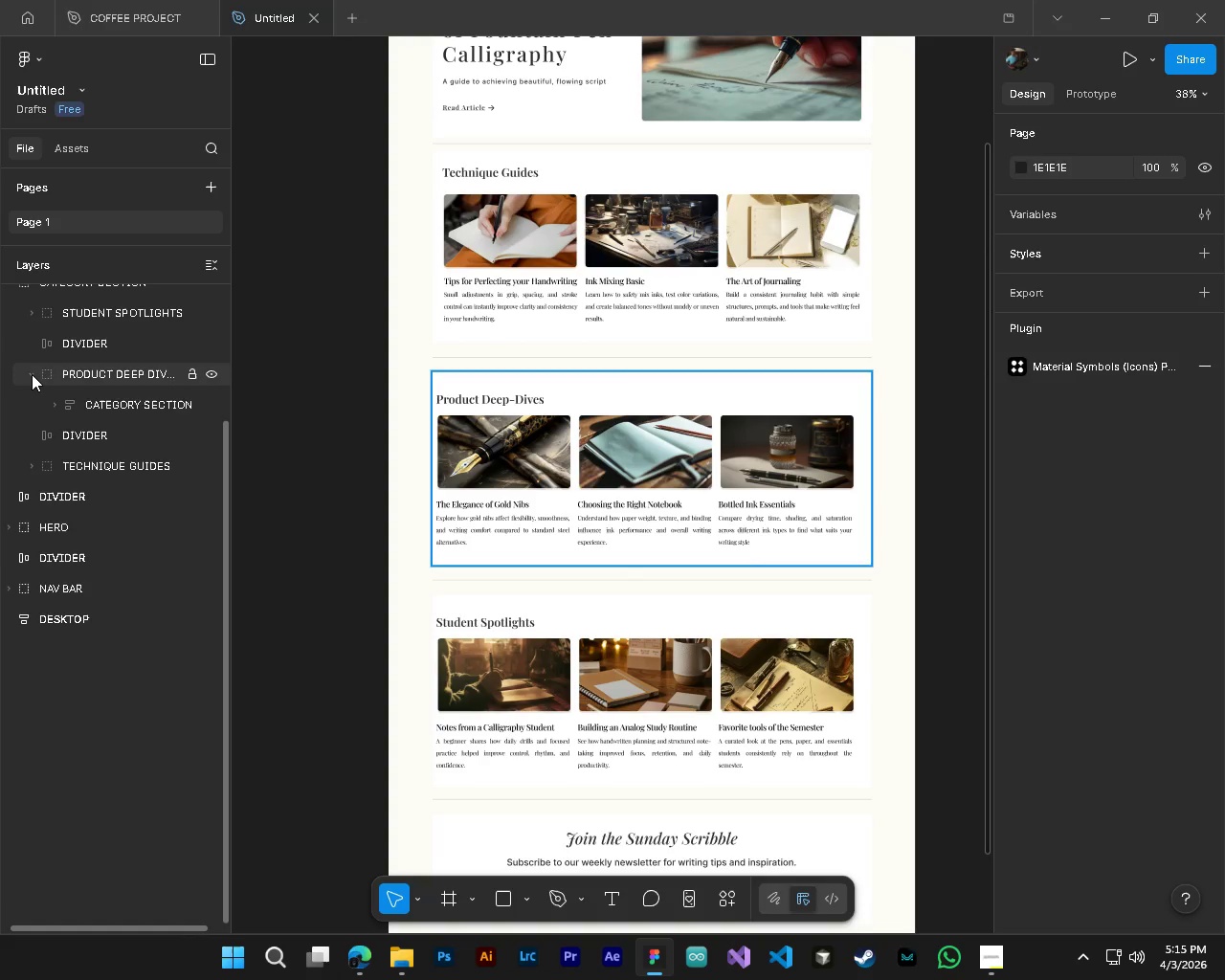 
left_click([32, 374])
 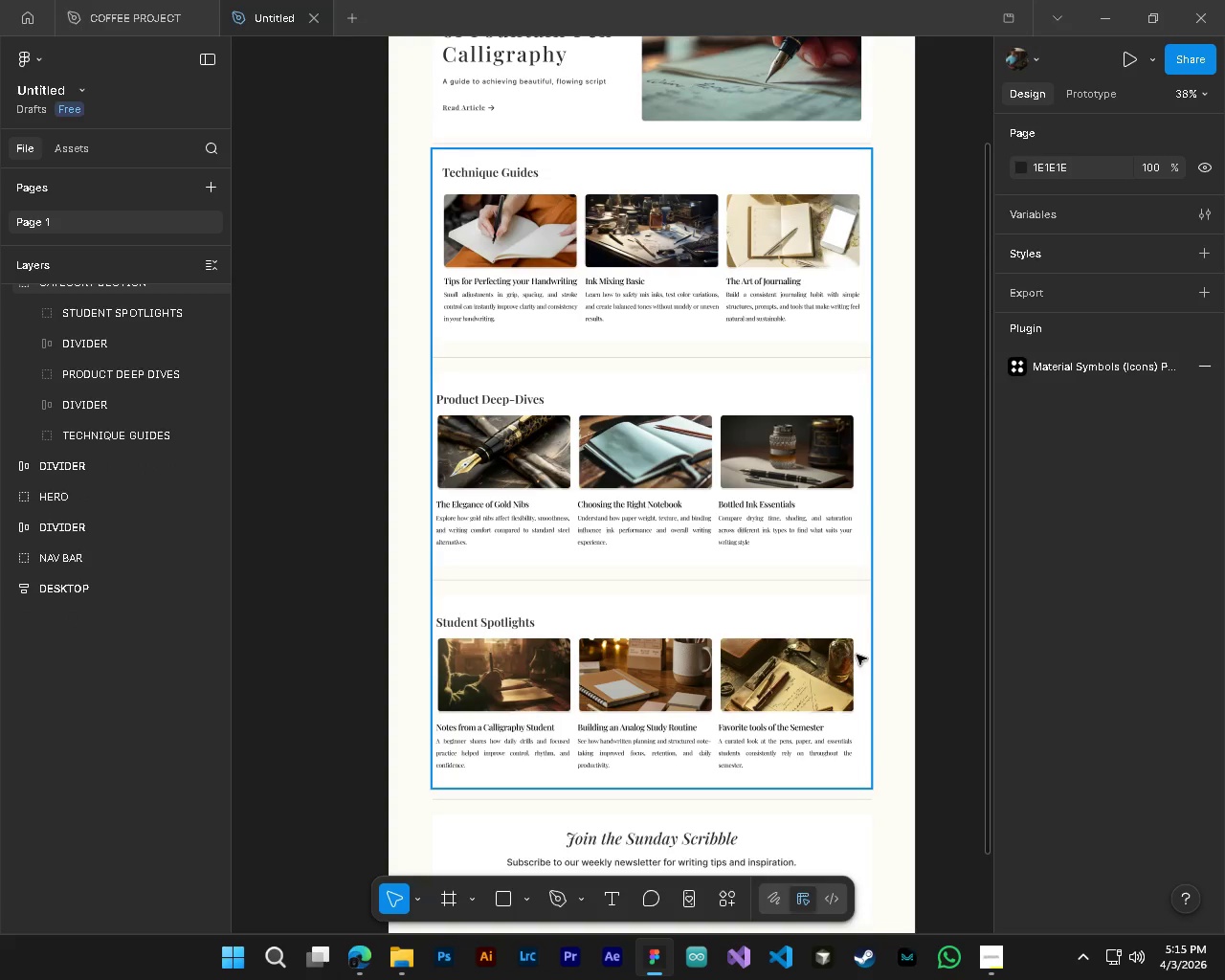 
key(Alt+AltLeft)
 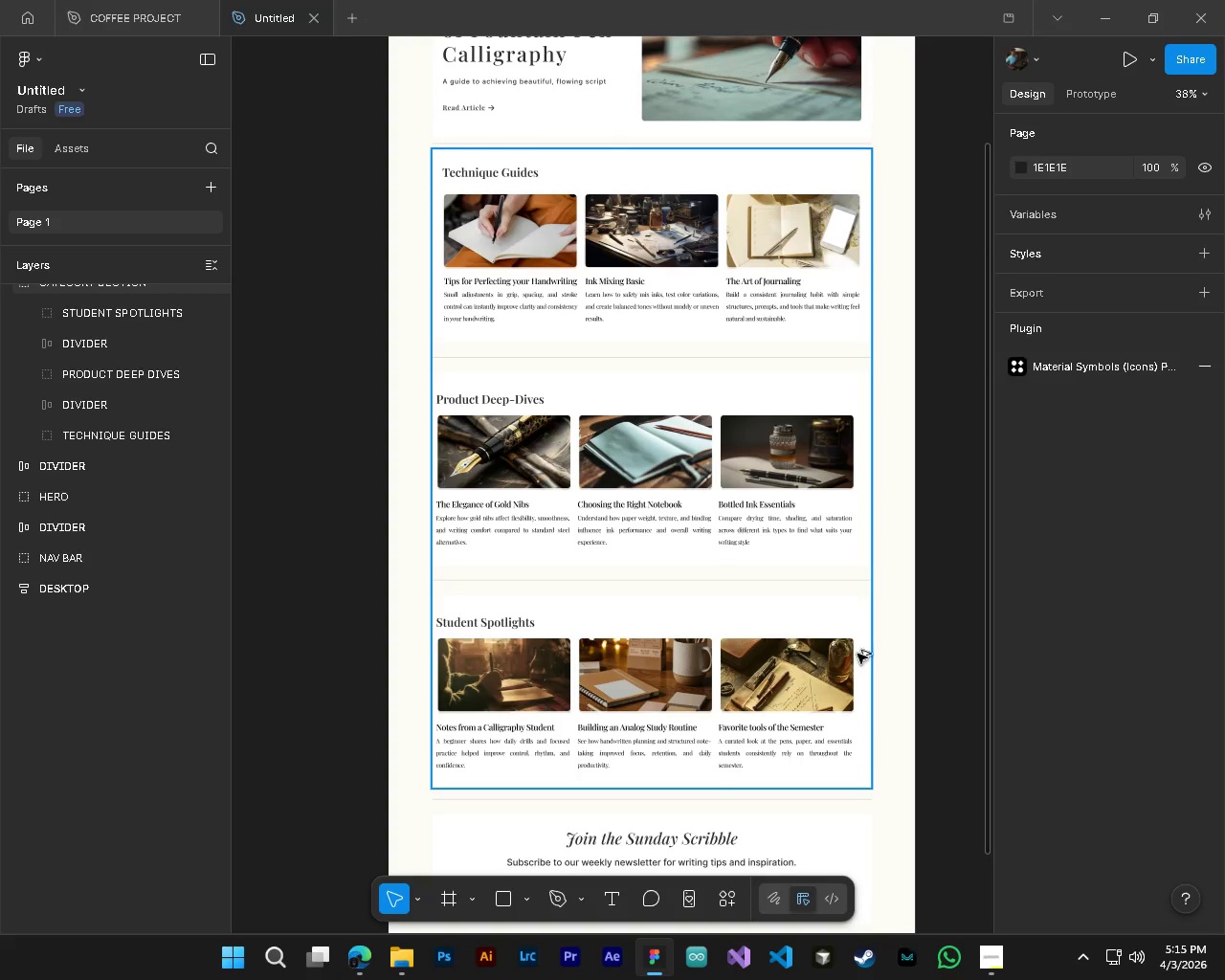 
key(Alt+AltLeft)
 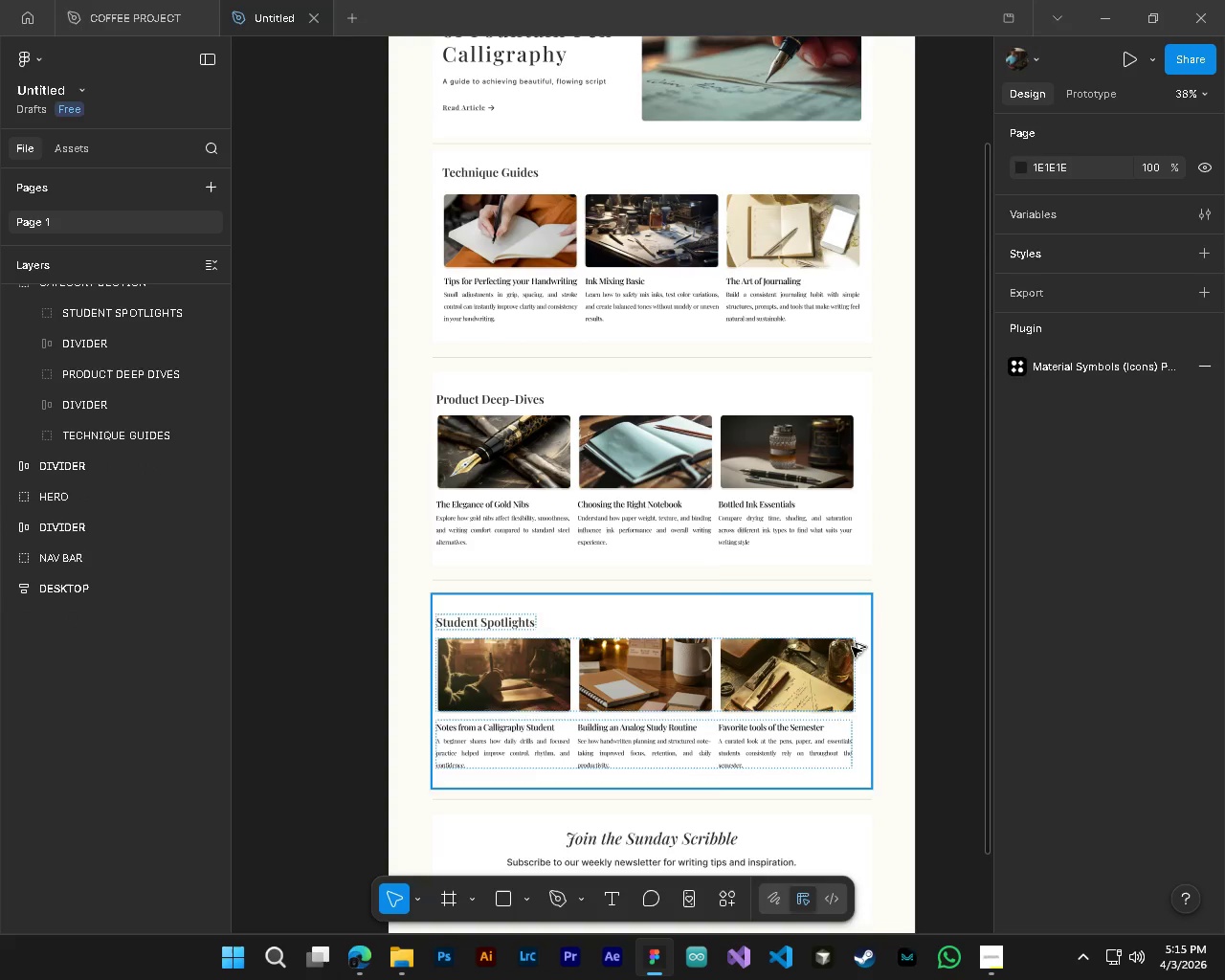 
key(Alt+Control+ControlLeft)
 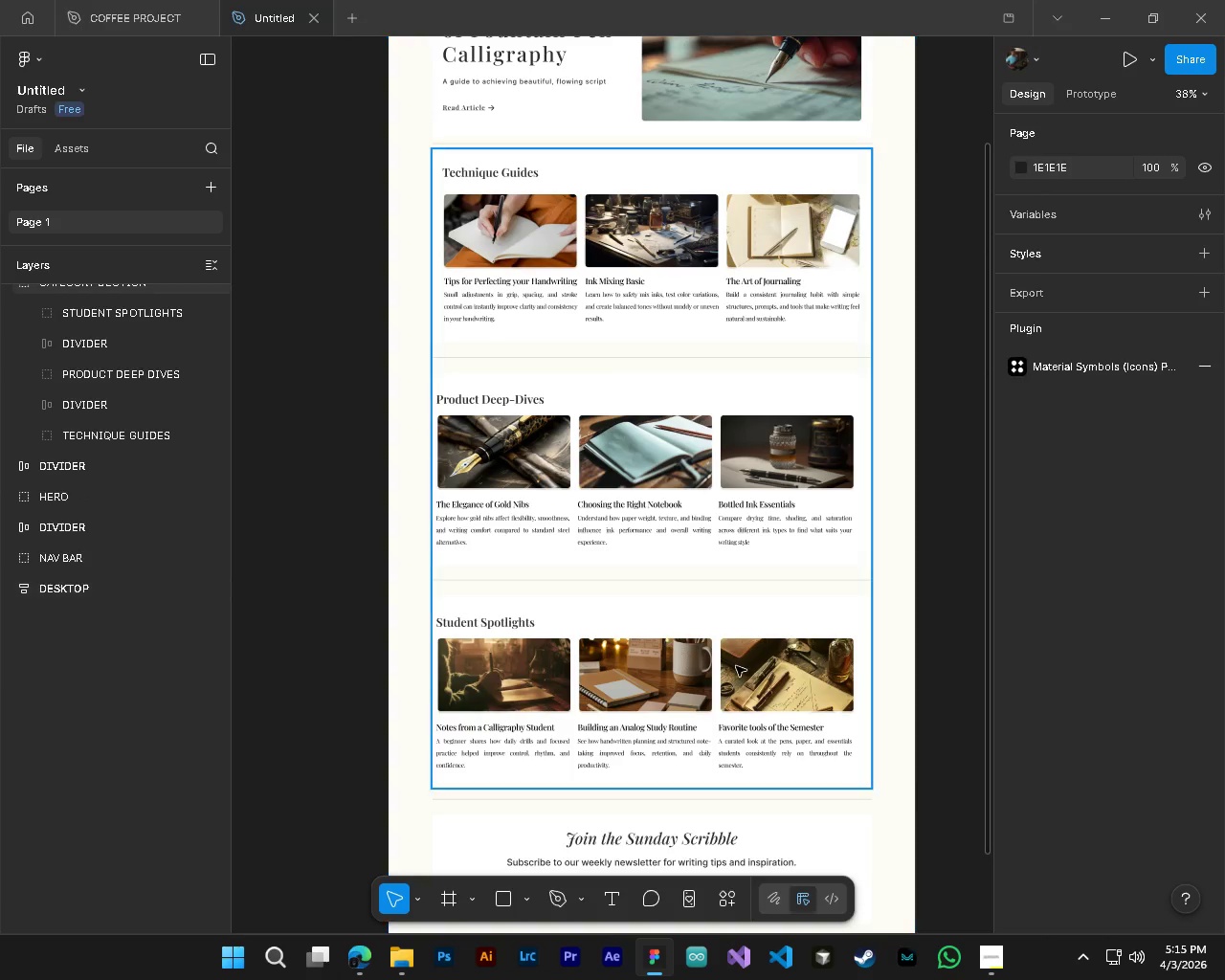 
hold_key(key=AltLeft, duration=0.58)
hold_key(key=ControlLeft, duration=0.52)
scroll: coordinate [742, 670], scroll_direction: down, amount: 5.0
 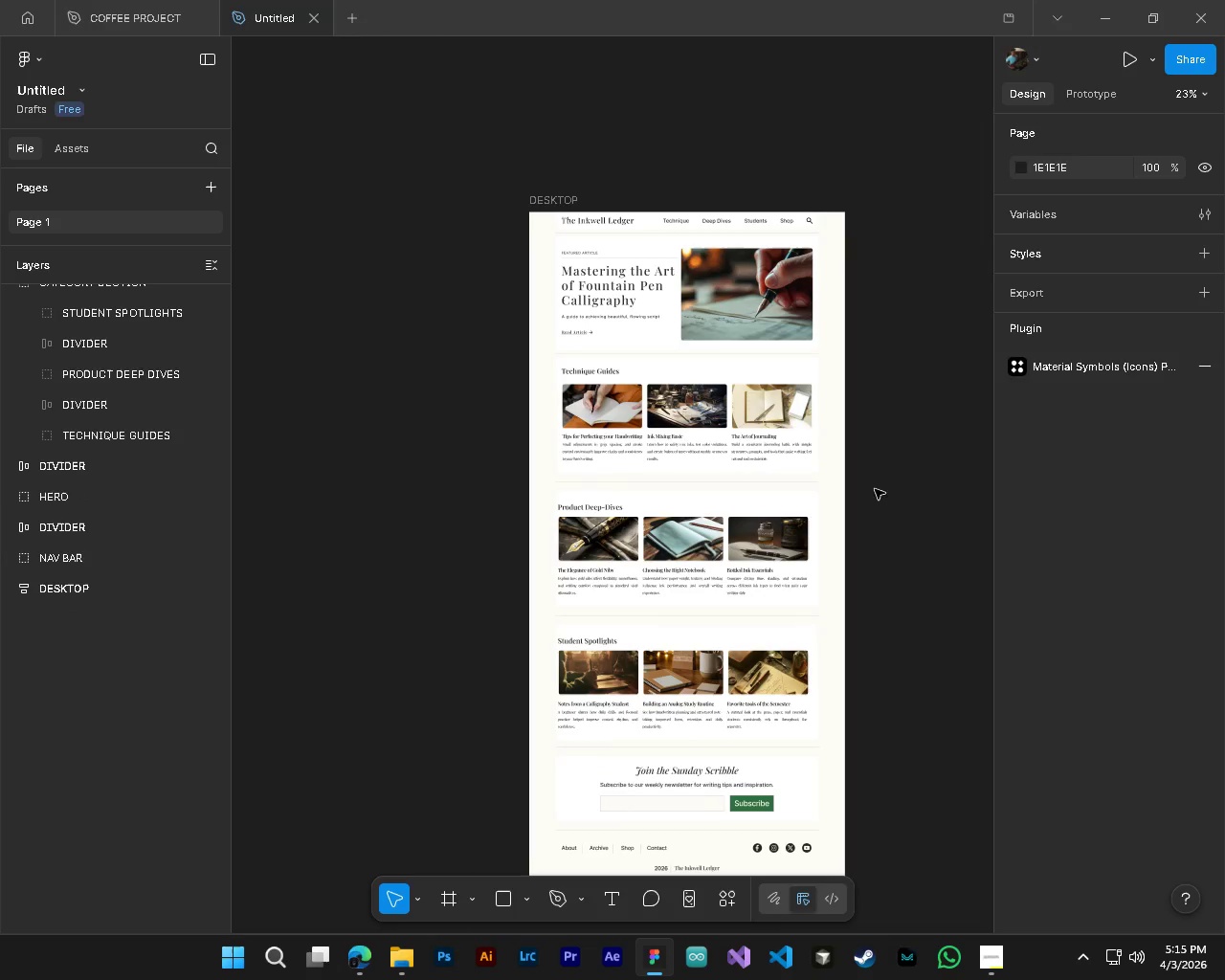 
key(Alt+AltLeft)
 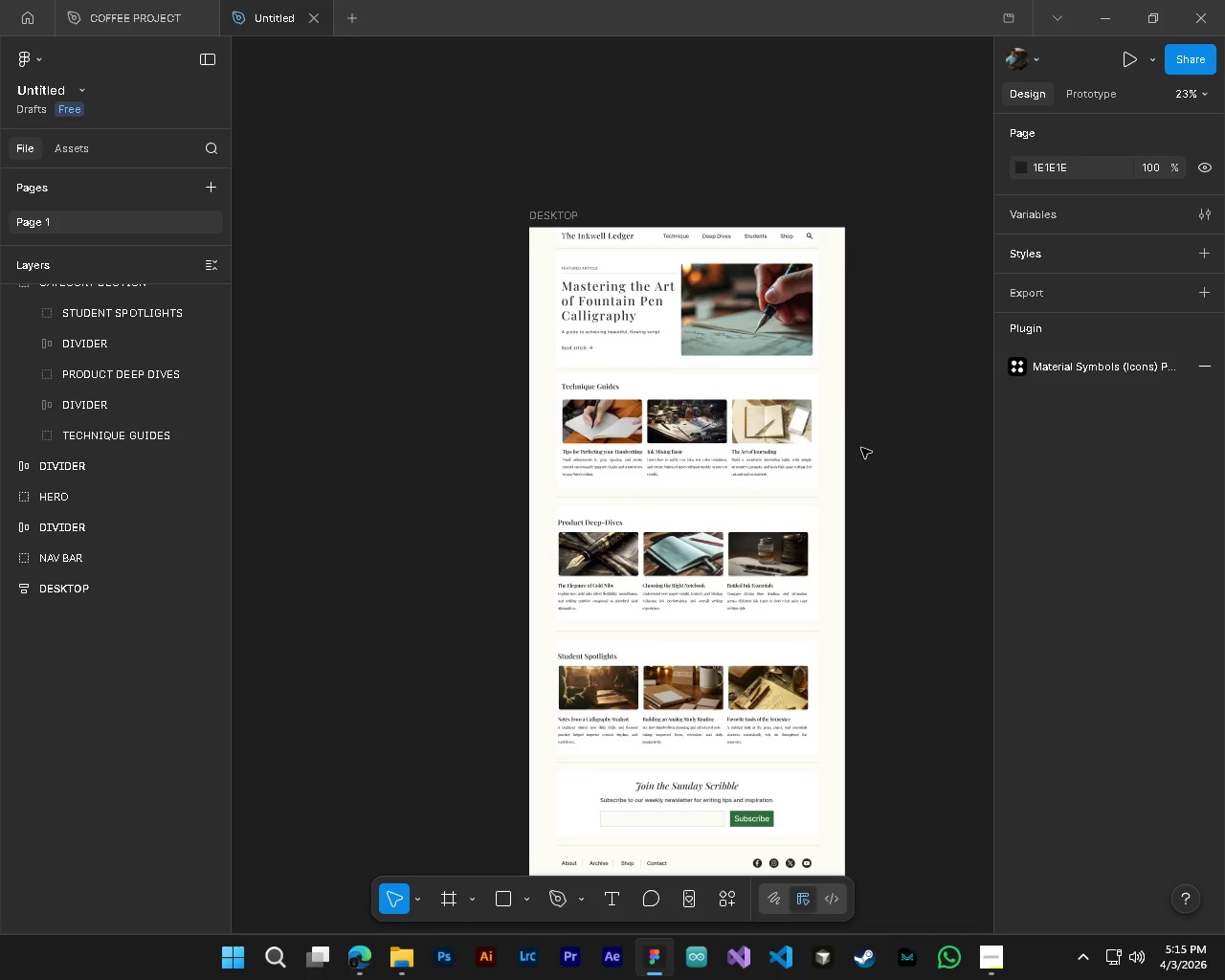 
hold_key(key=ControlLeft, duration=0.62)
 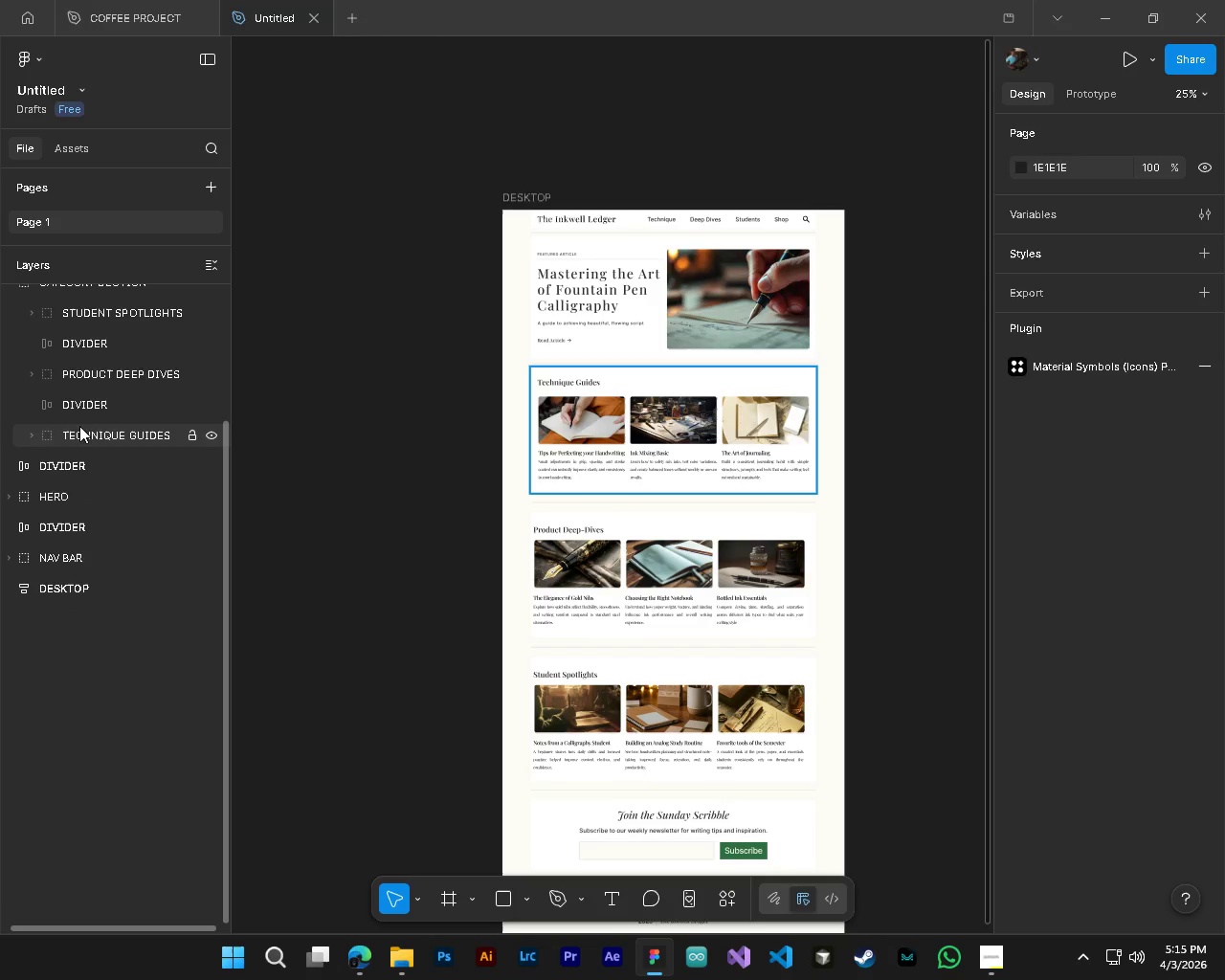 
hold_key(key=AltLeft, duration=0.53)
 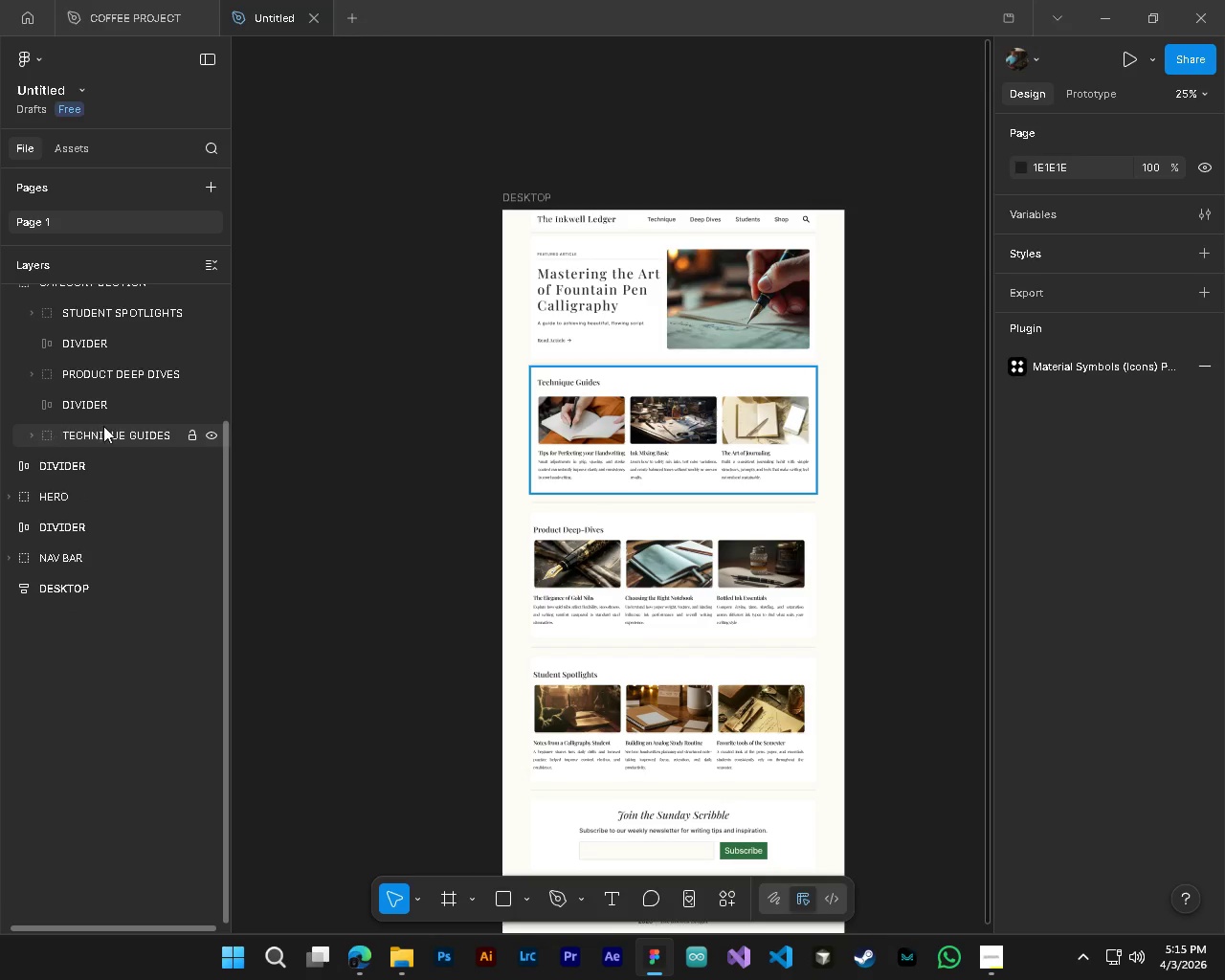 
scroll: coordinate [861, 448], scroll_direction: up, amount: 2.0
 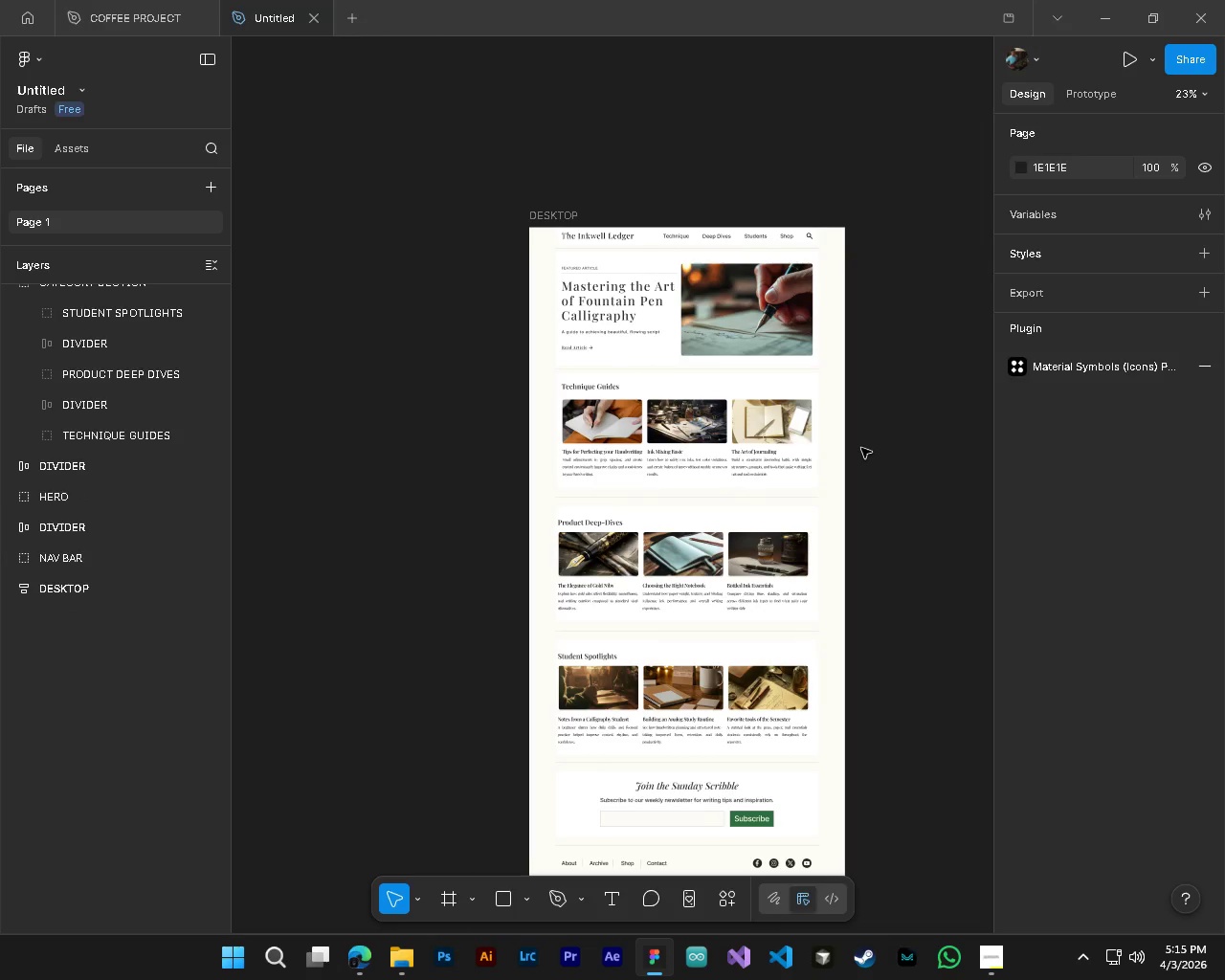 
left_click([31, 439])
 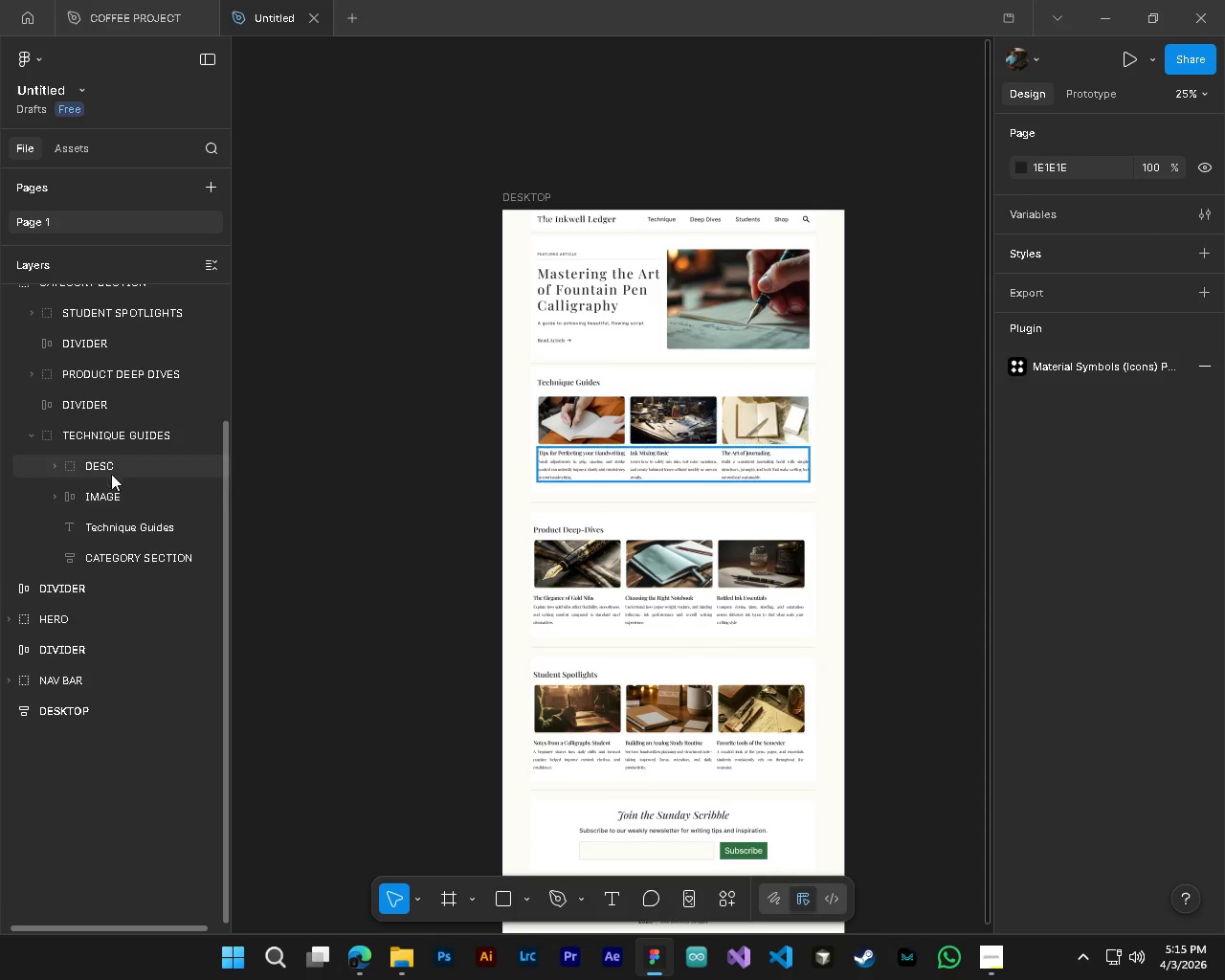 
scroll: coordinate [847, 429], scroll_direction: up, amount: 2.0
 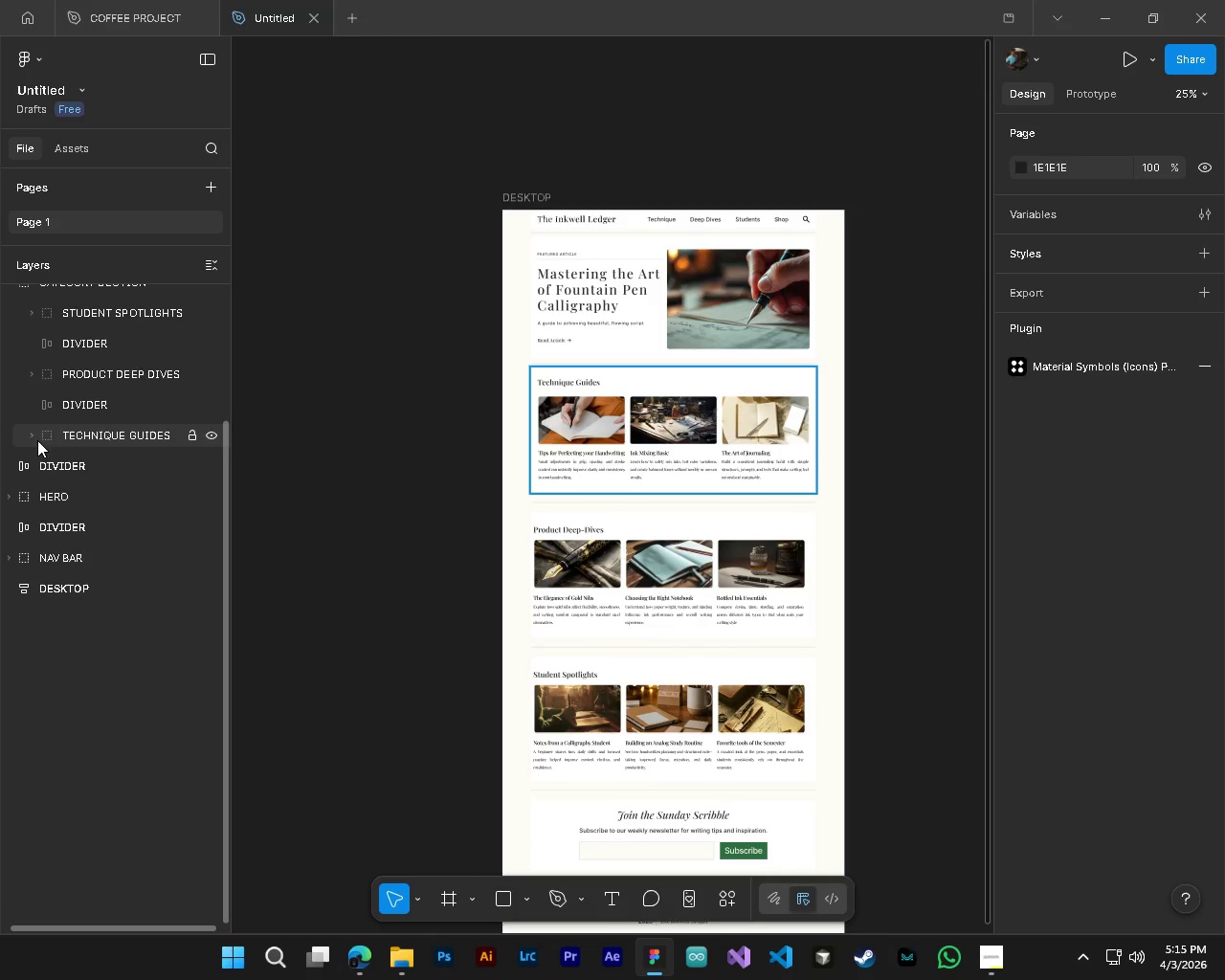 
left_click([110, 470])
 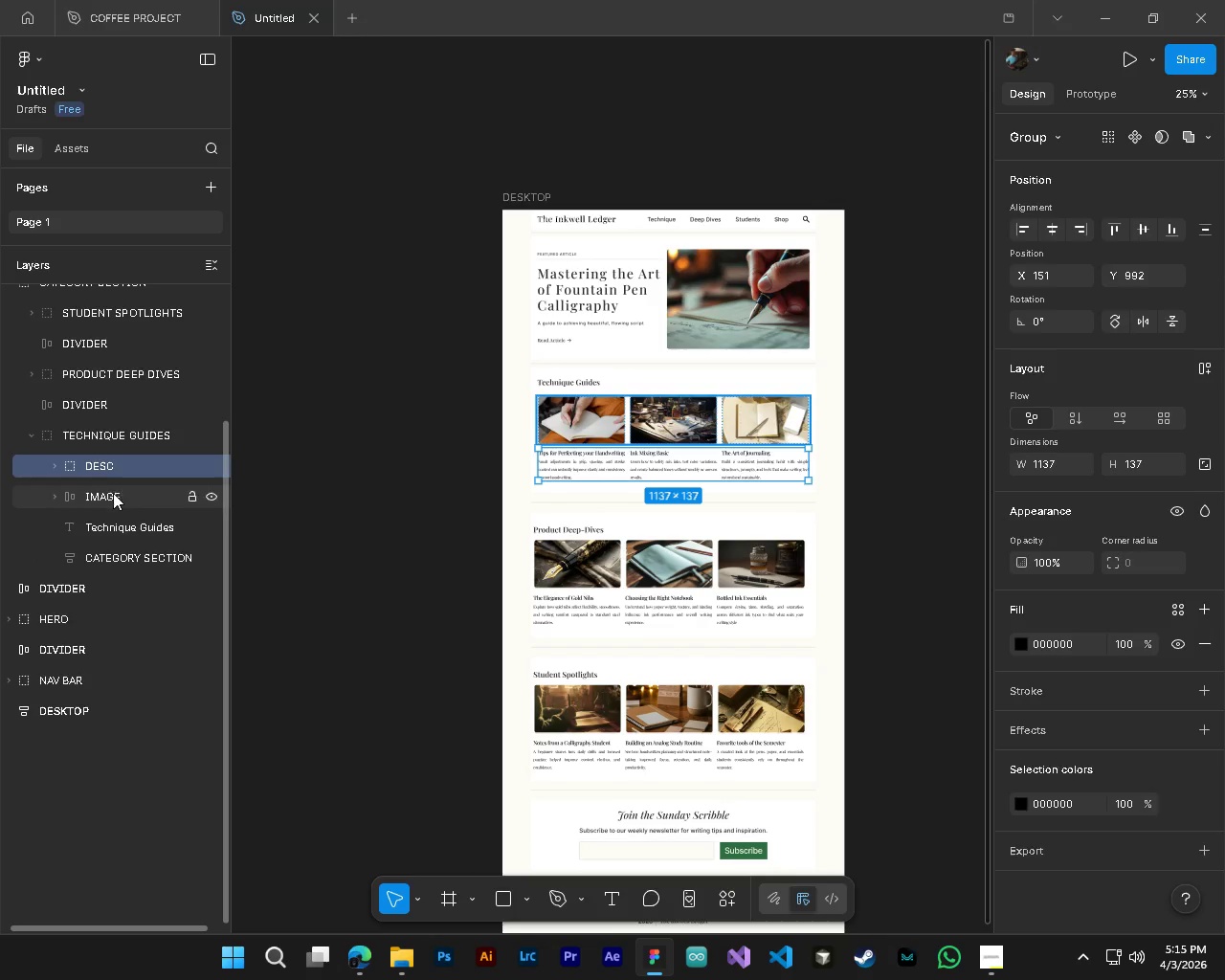 
hold_key(key=ControlLeft, duration=1.08)
left_click([116, 497])
 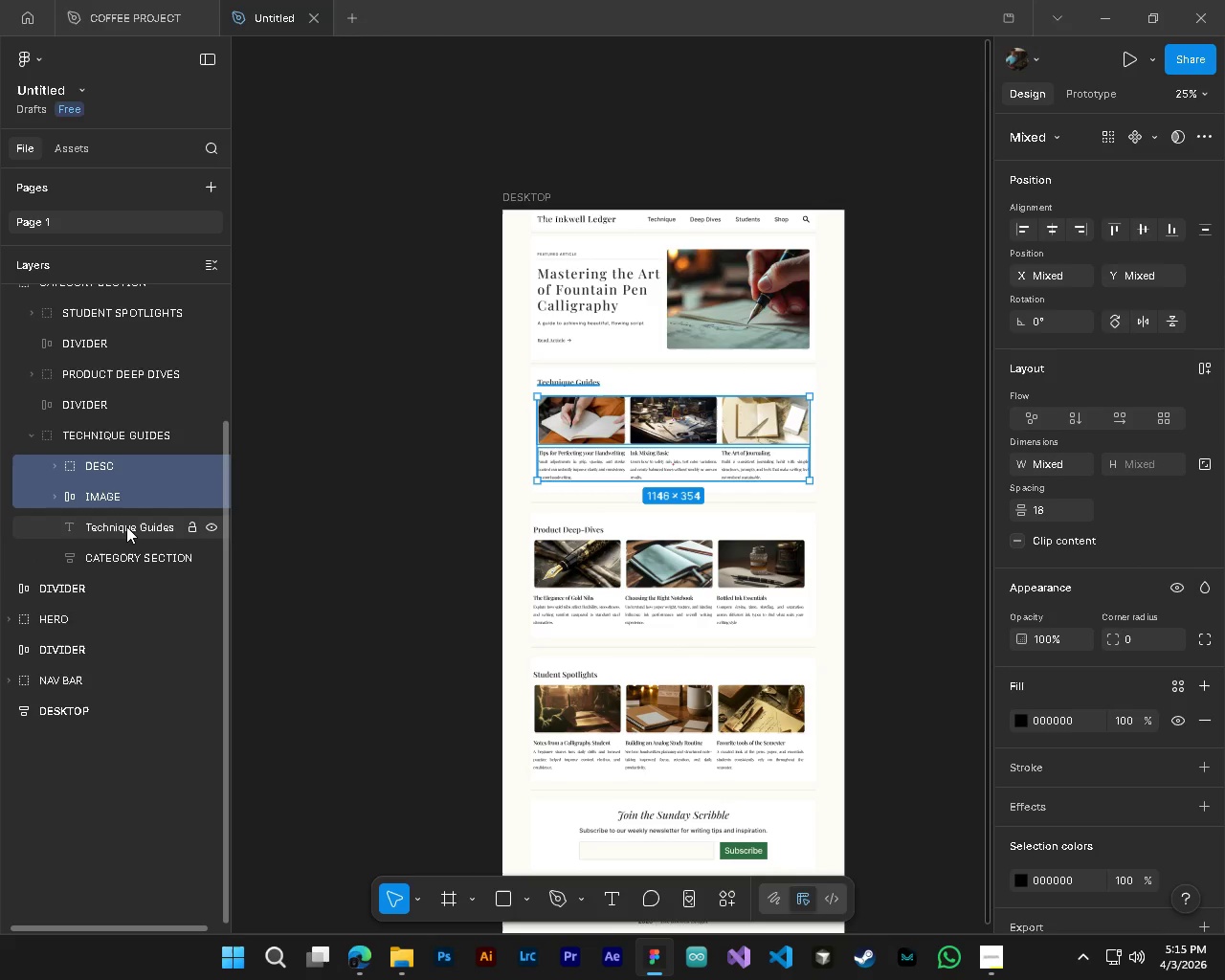 
left_click([126, 526])
 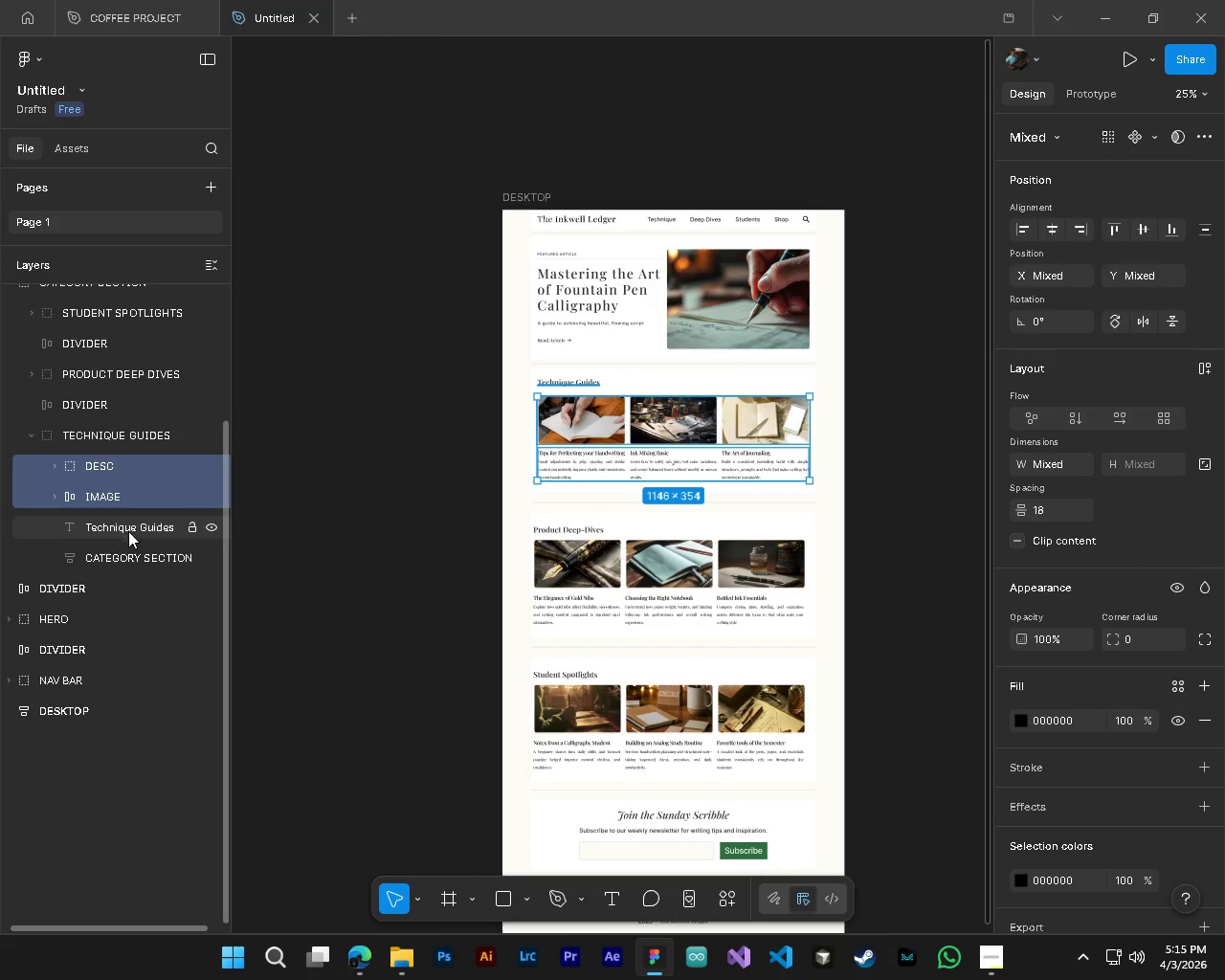 
hold_key(key=ControlLeft, duration=5.03)
left_click_drag(start_coordinate=[128, 528], to_coordinate=[128, 561])
 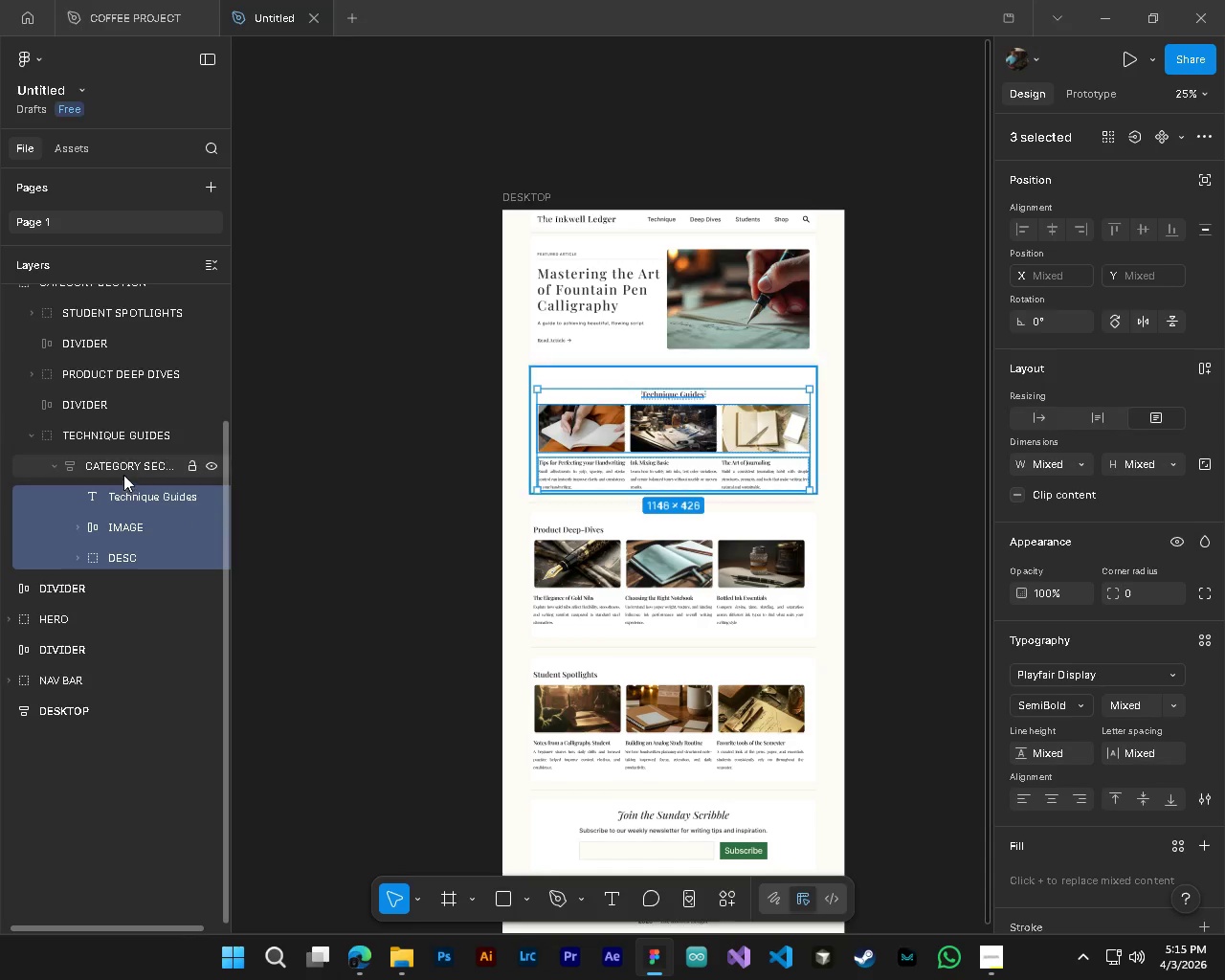 
left_click([123, 469])
 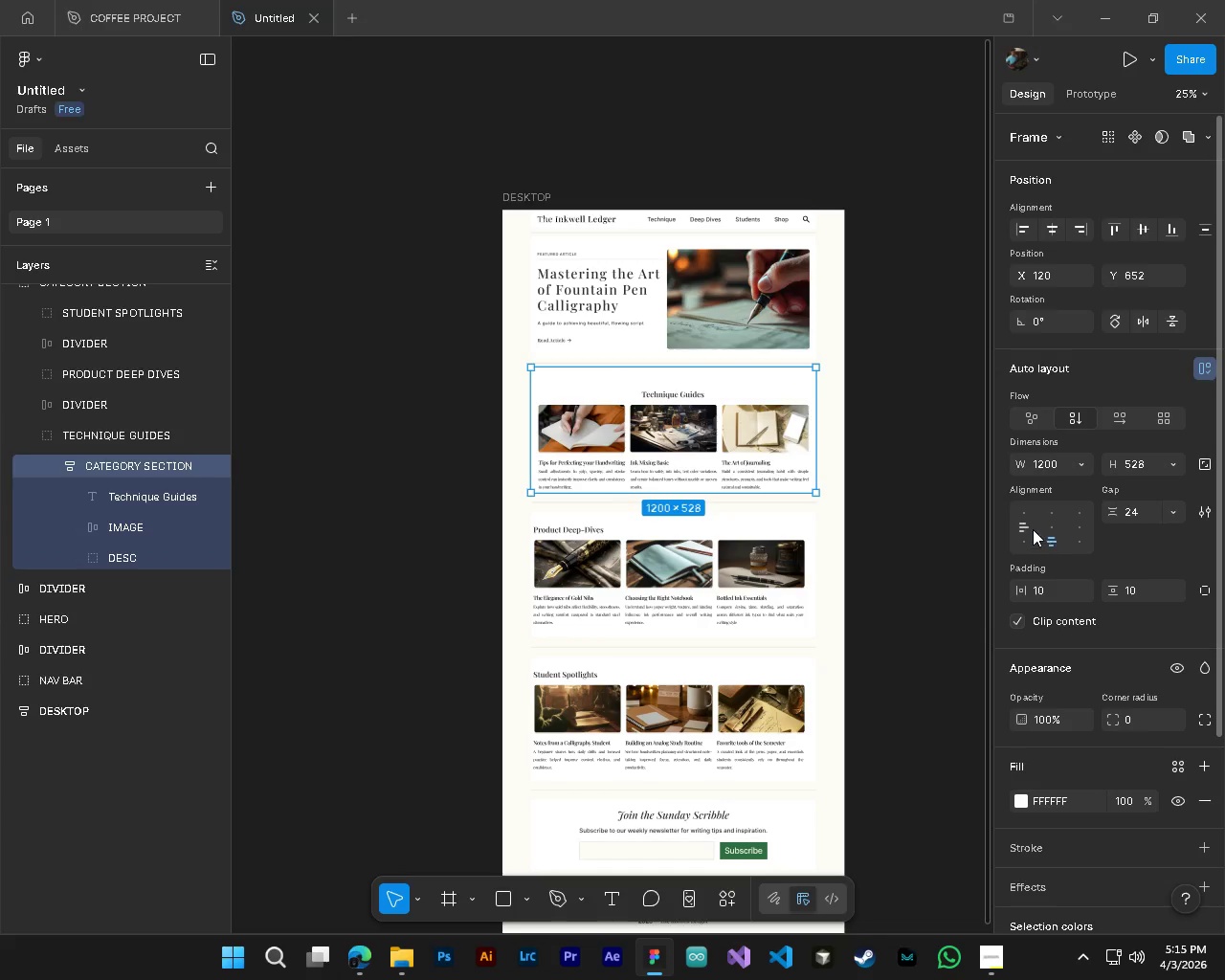 
left_click([1024, 523])
 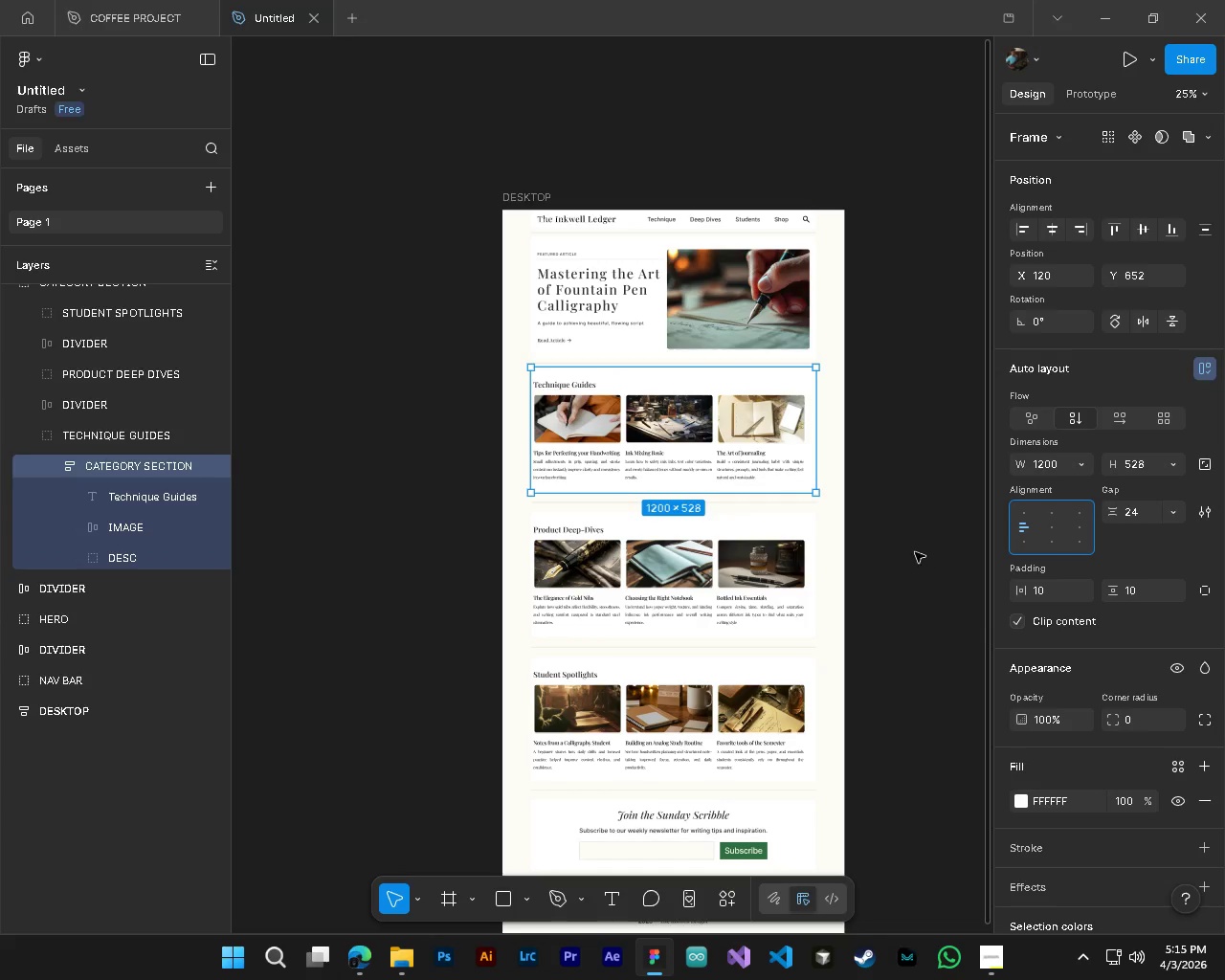 
left_click([910, 548])
 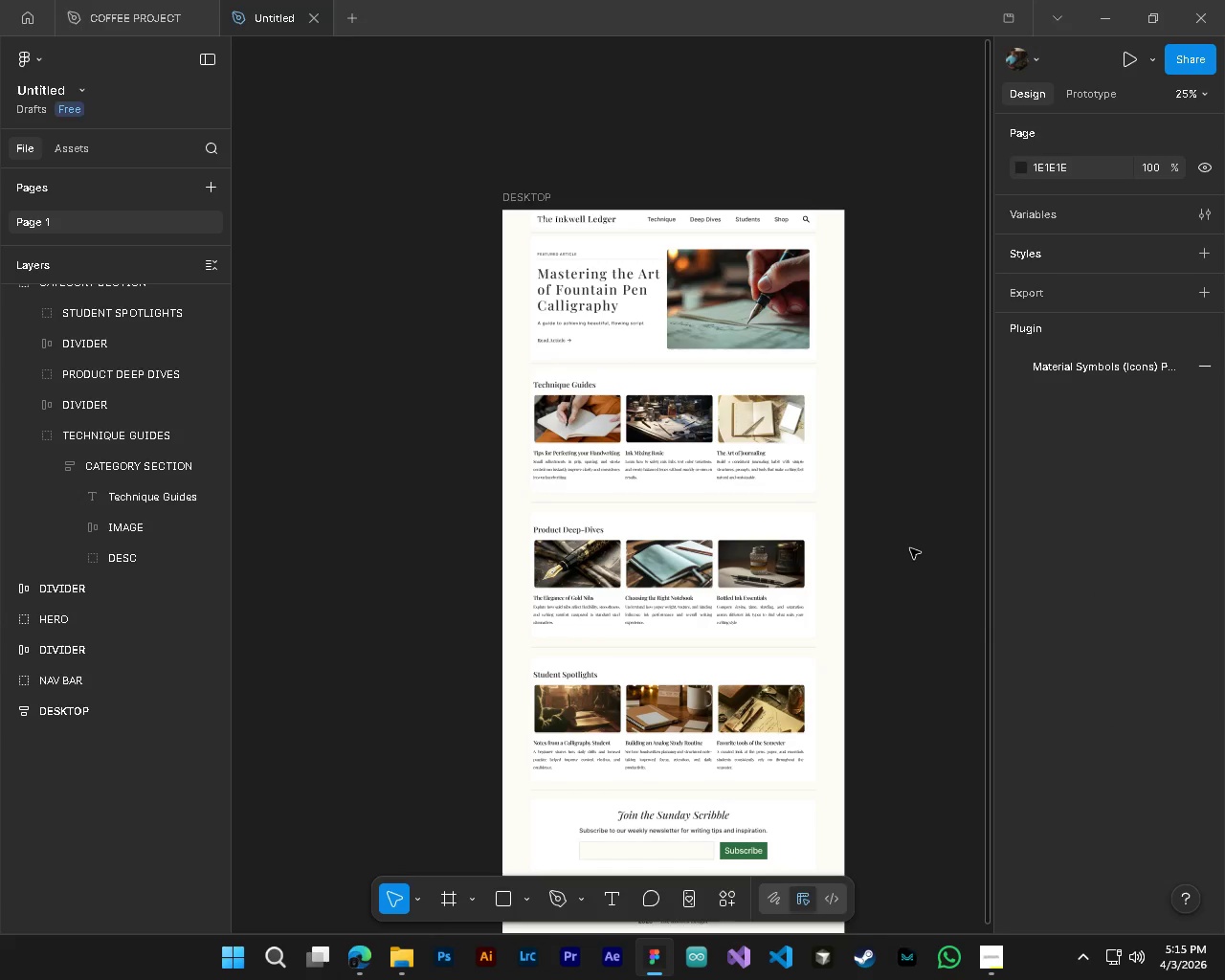 
key(Control+S)
 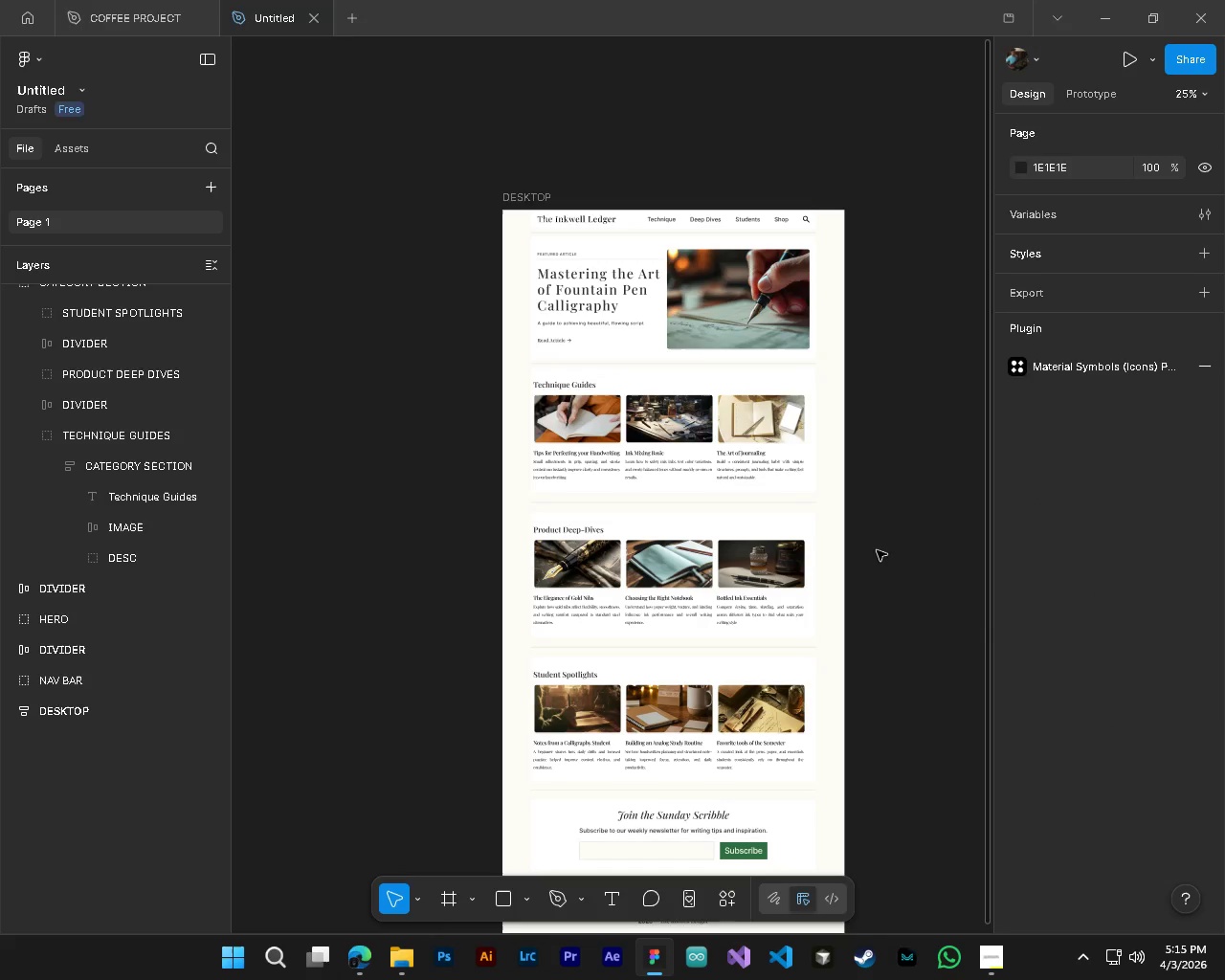 
hold_key(key=AltLeft, duration=0.59)
 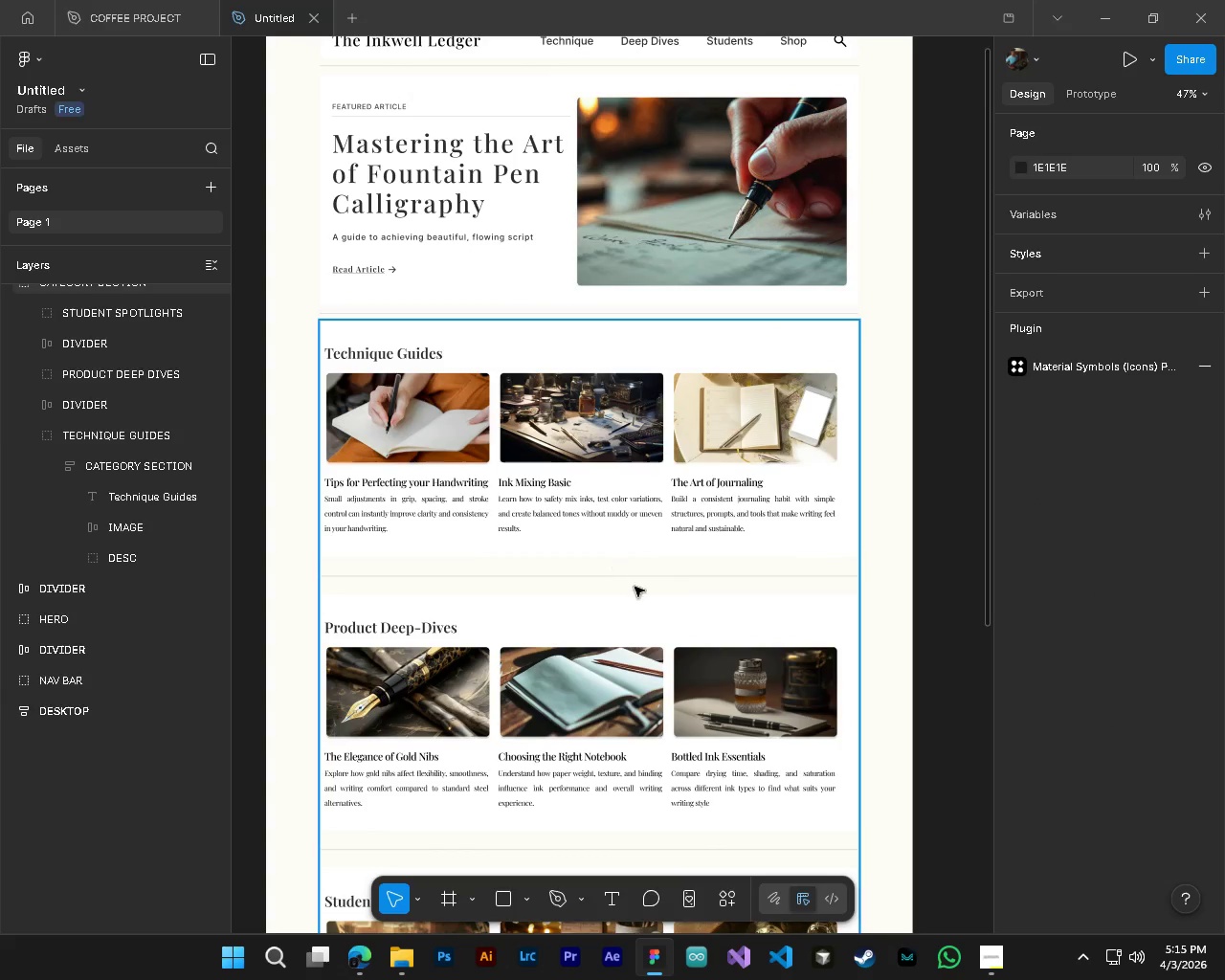 
hold_key(key=ControlLeft, duration=0.56)
 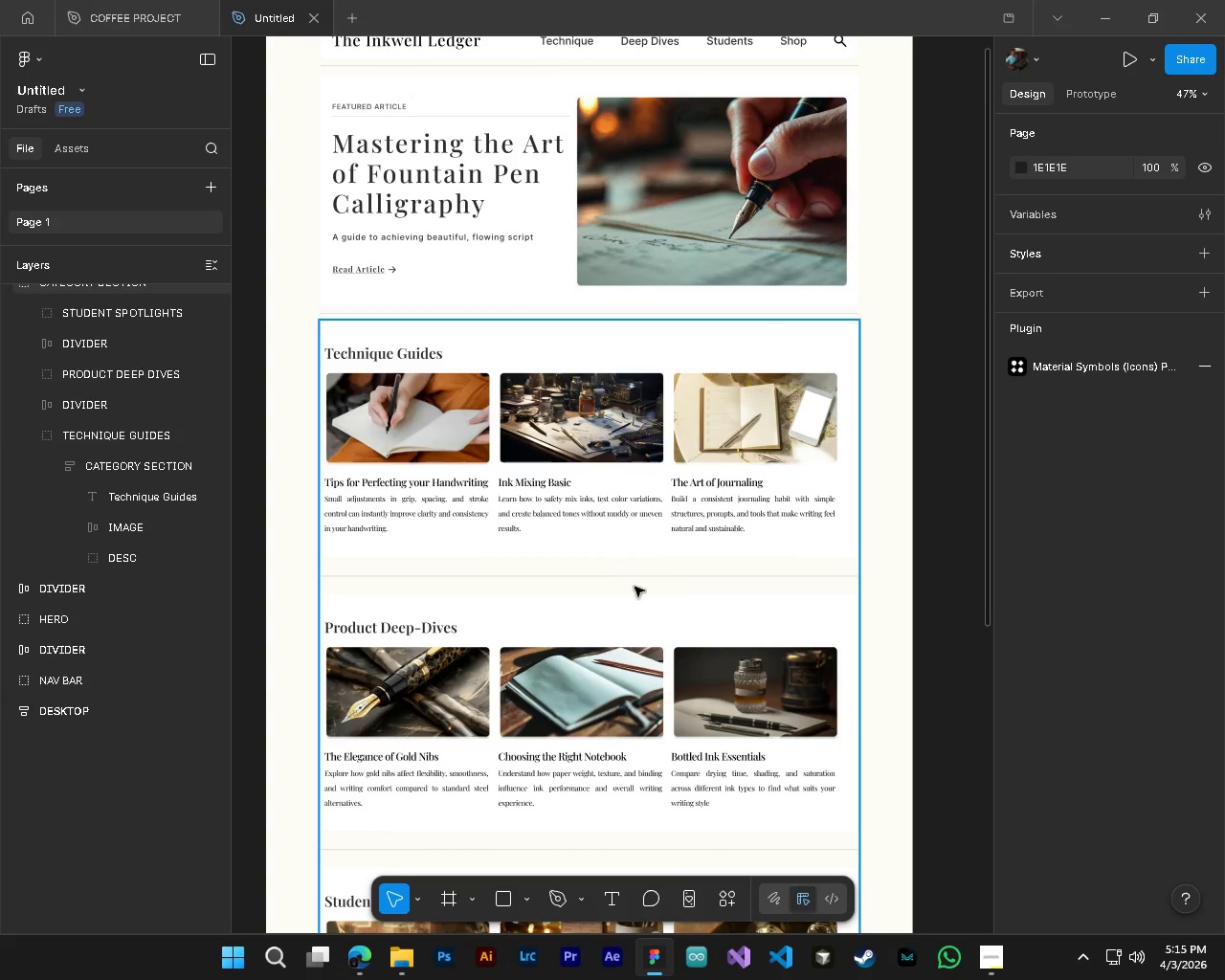 
hold_key(key=ShiftLeft, duration=0.36)
 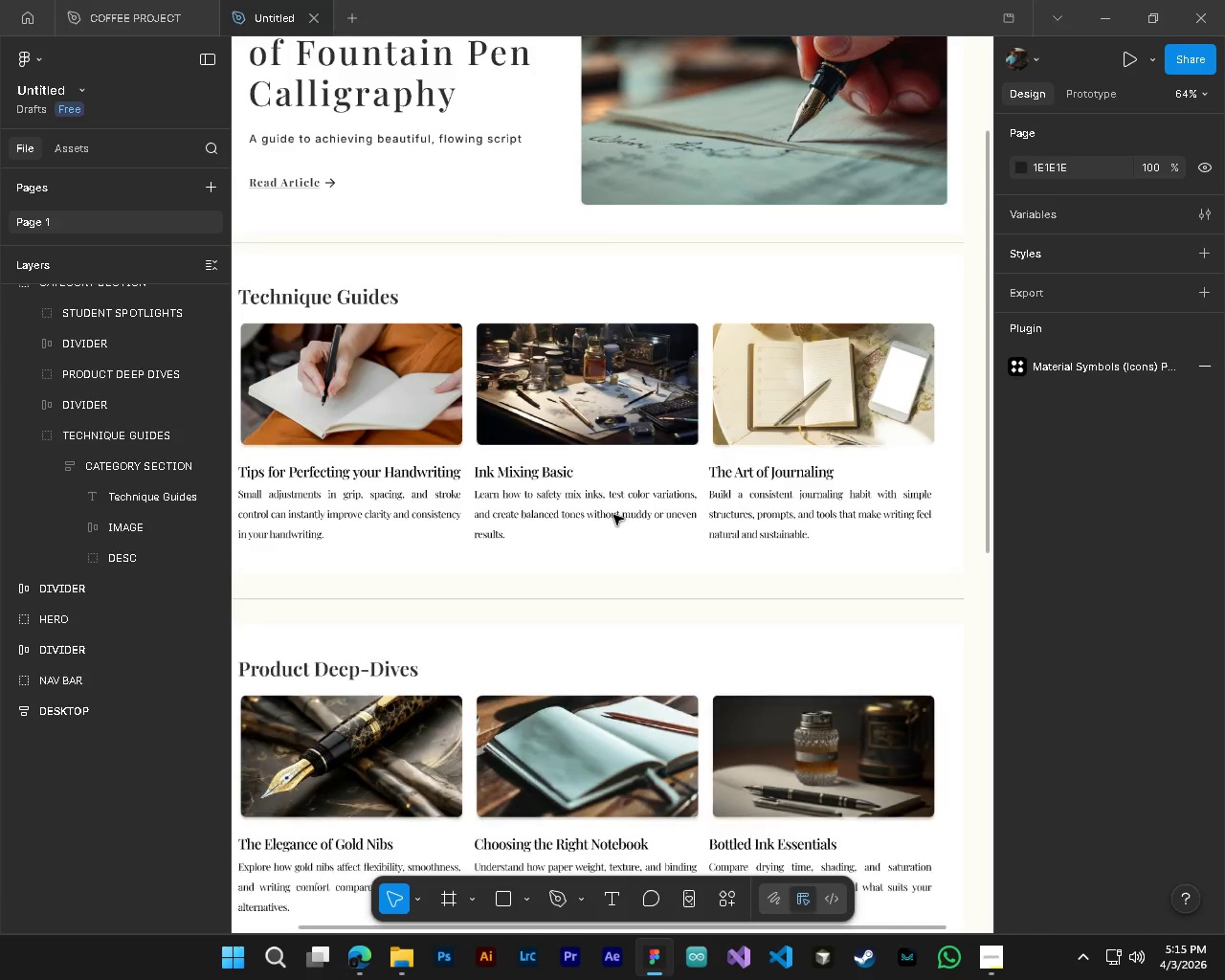 
hold_key(key=AltLeft, duration=1.45)
 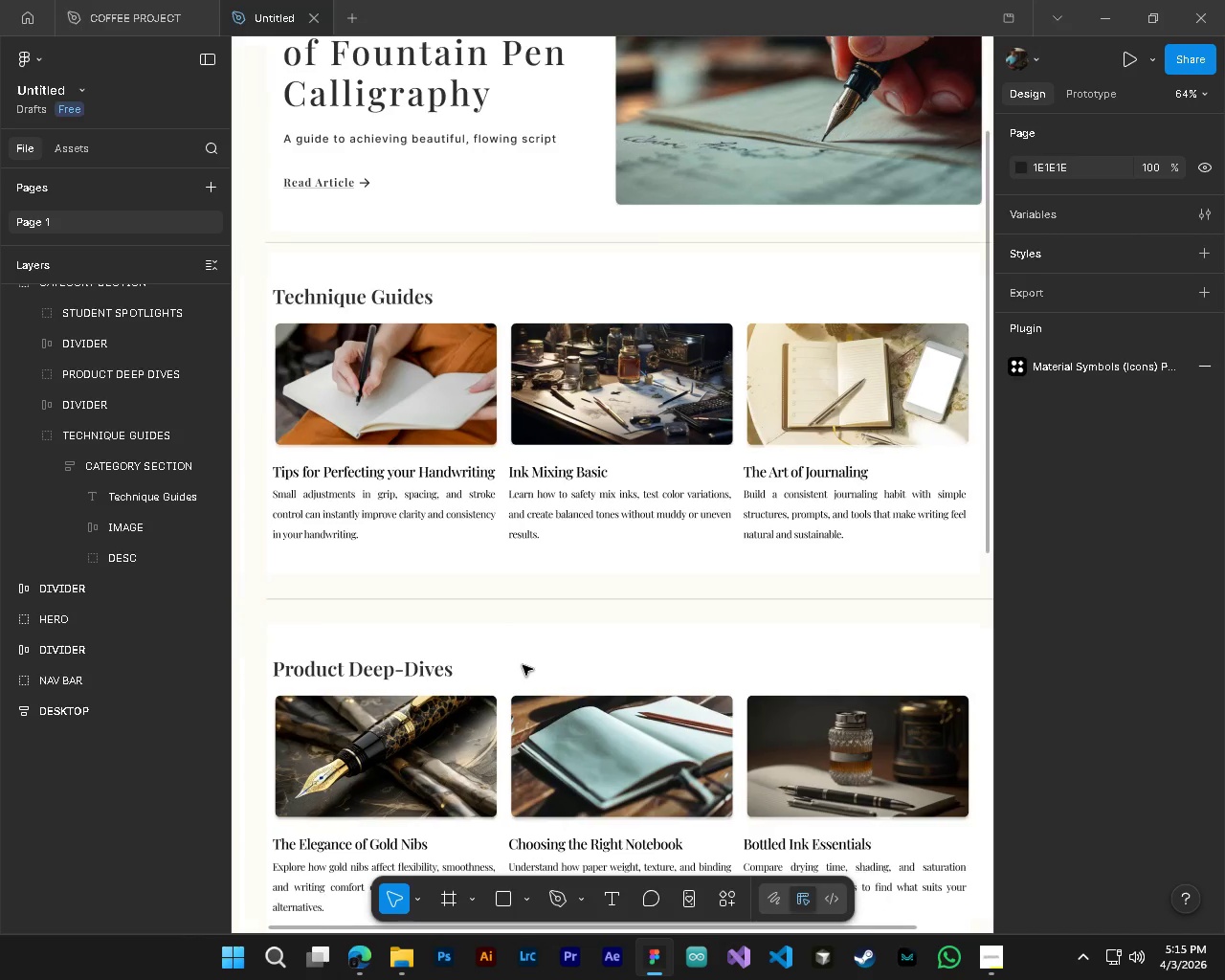 
hold_key(key=ControlLeft, duration=1.49)
 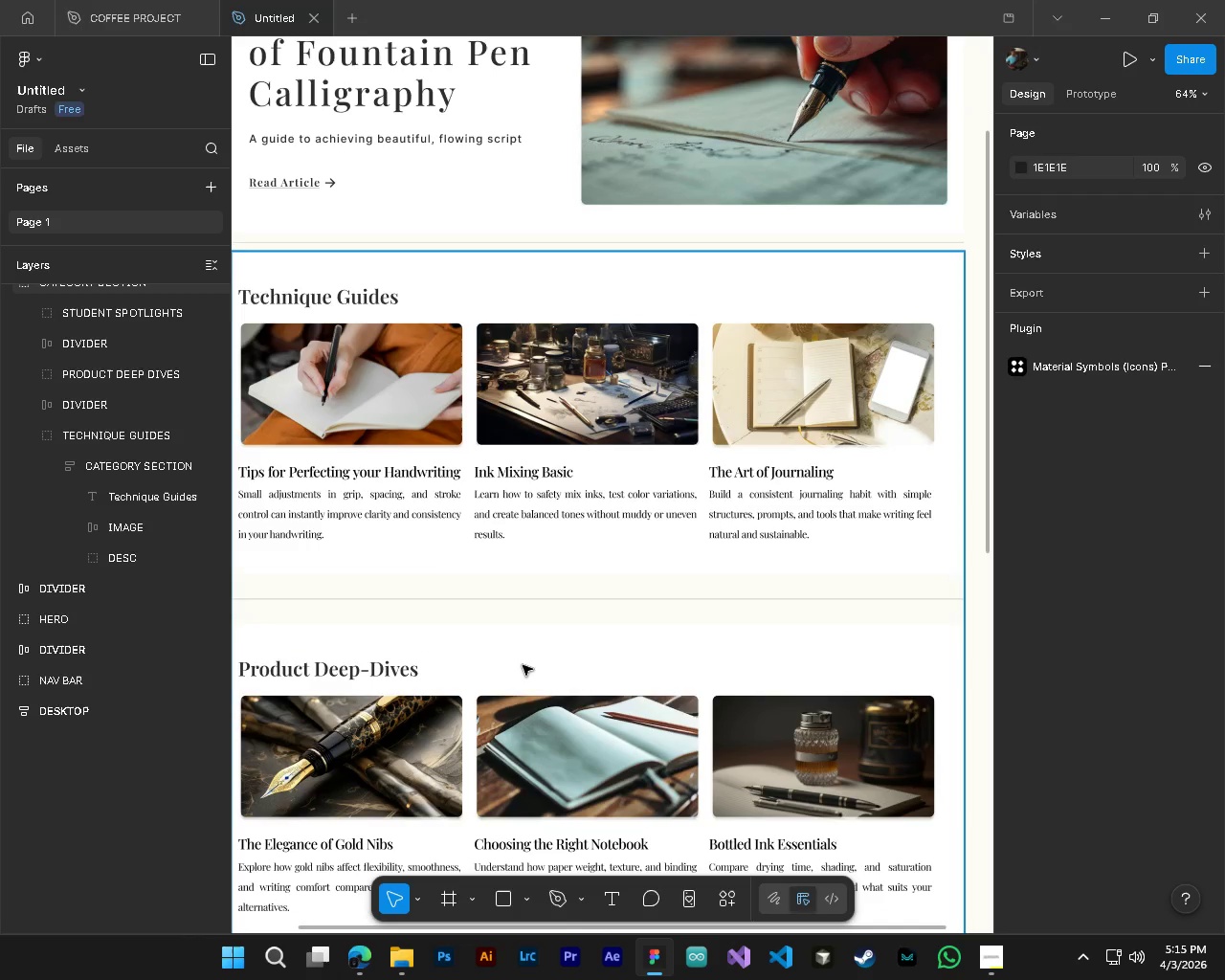 
scroll: coordinate [768, 420], scroll_direction: up, amount: 5.0
 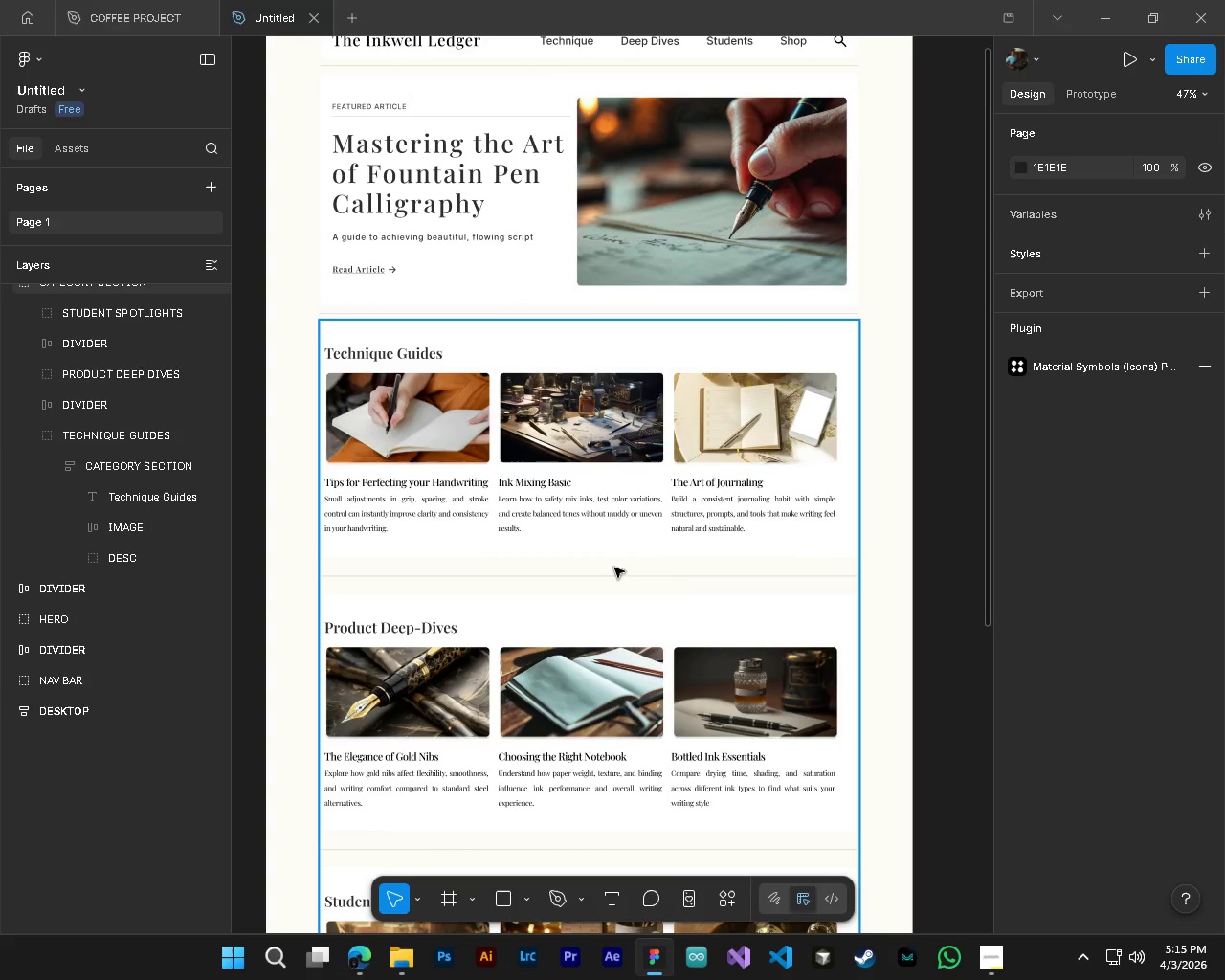 
hold_key(key=ShiftLeft, duration=0.47)
 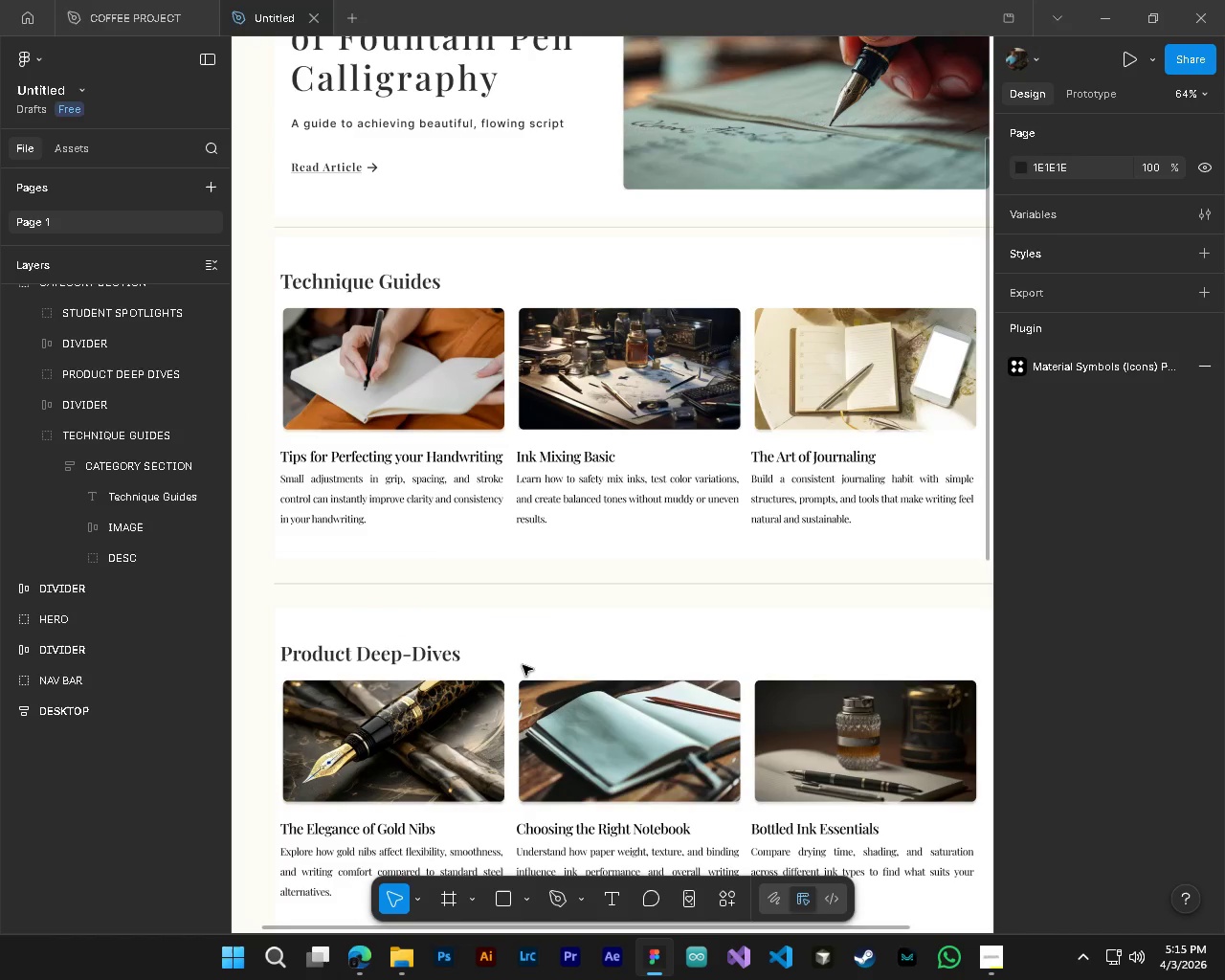 
scroll: coordinate [523, 665], scroll_direction: up, amount: 9.0
 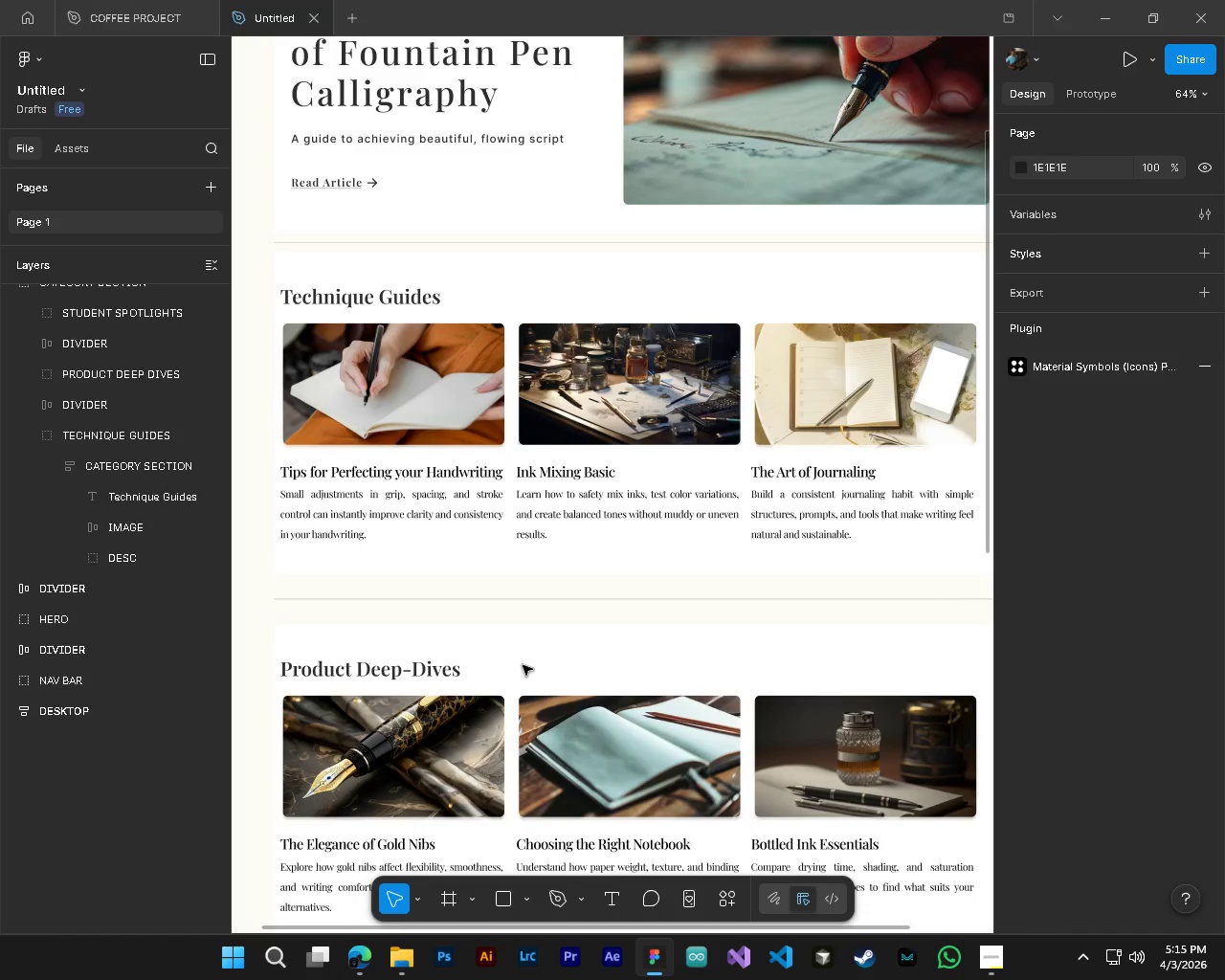 
scroll: coordinate [523, 665], scroll_direction: down, amount: 2.0
 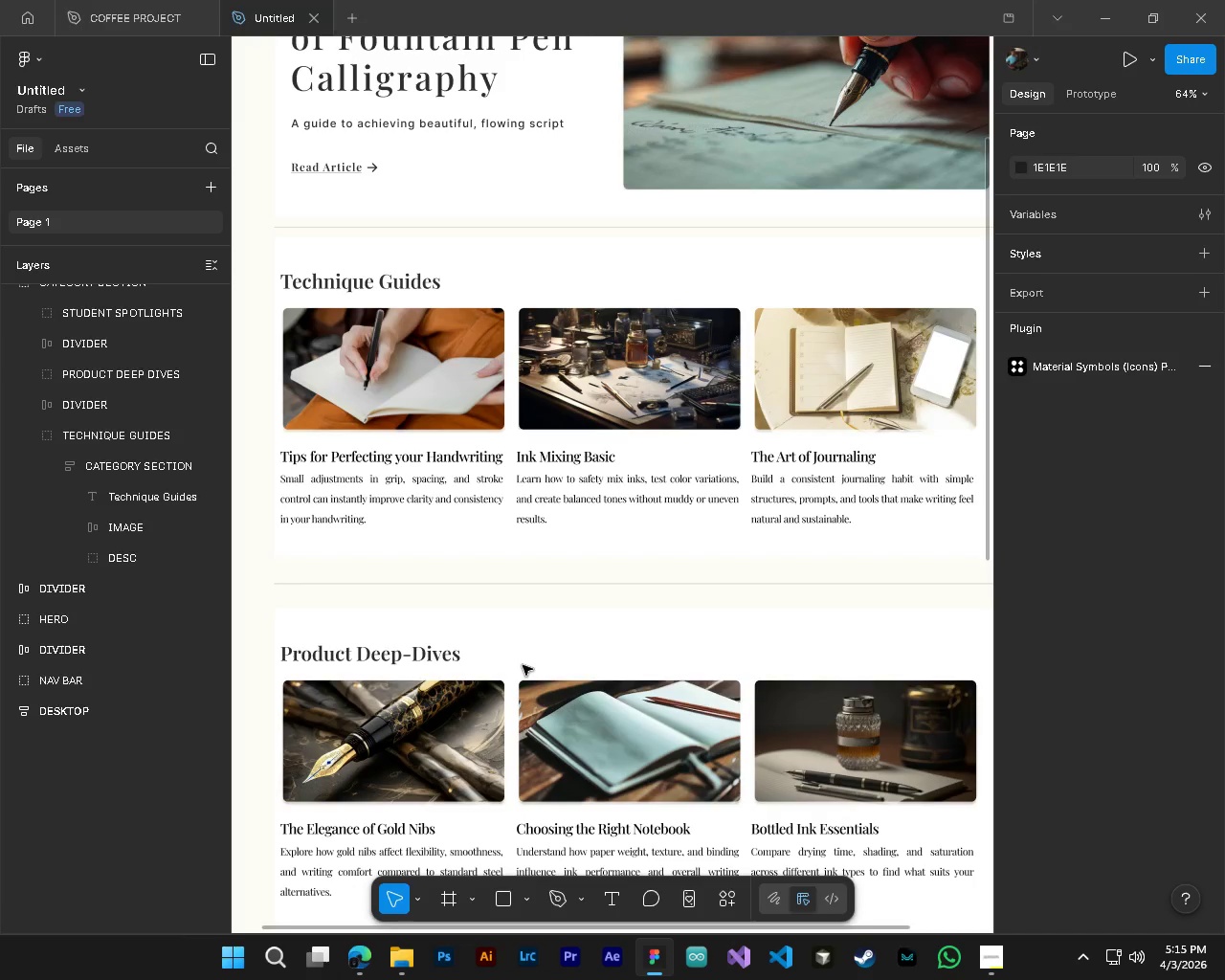 
key(Alt+AltLeft)
 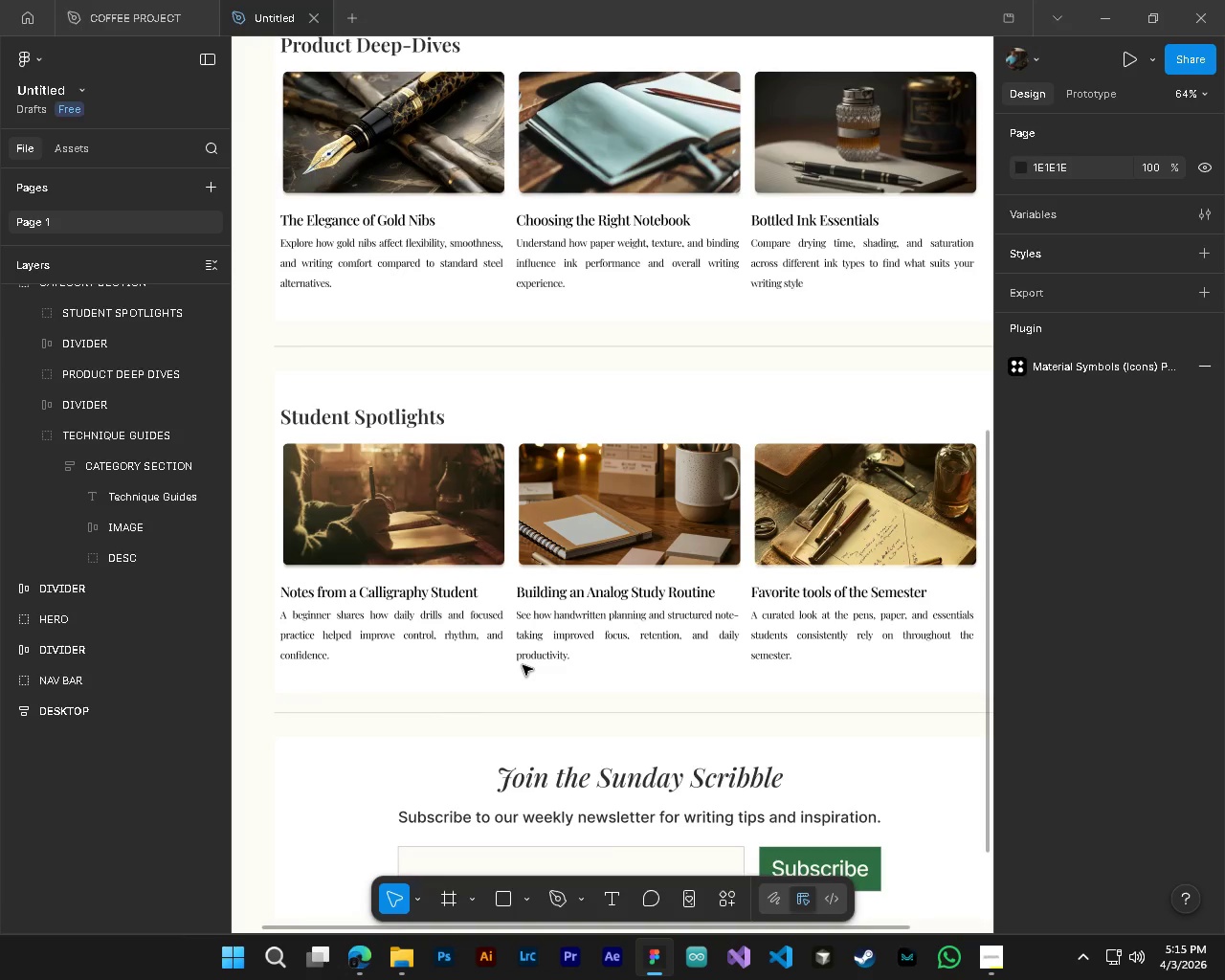 
hold_key(key=ControlLeft, duration=4.42)
 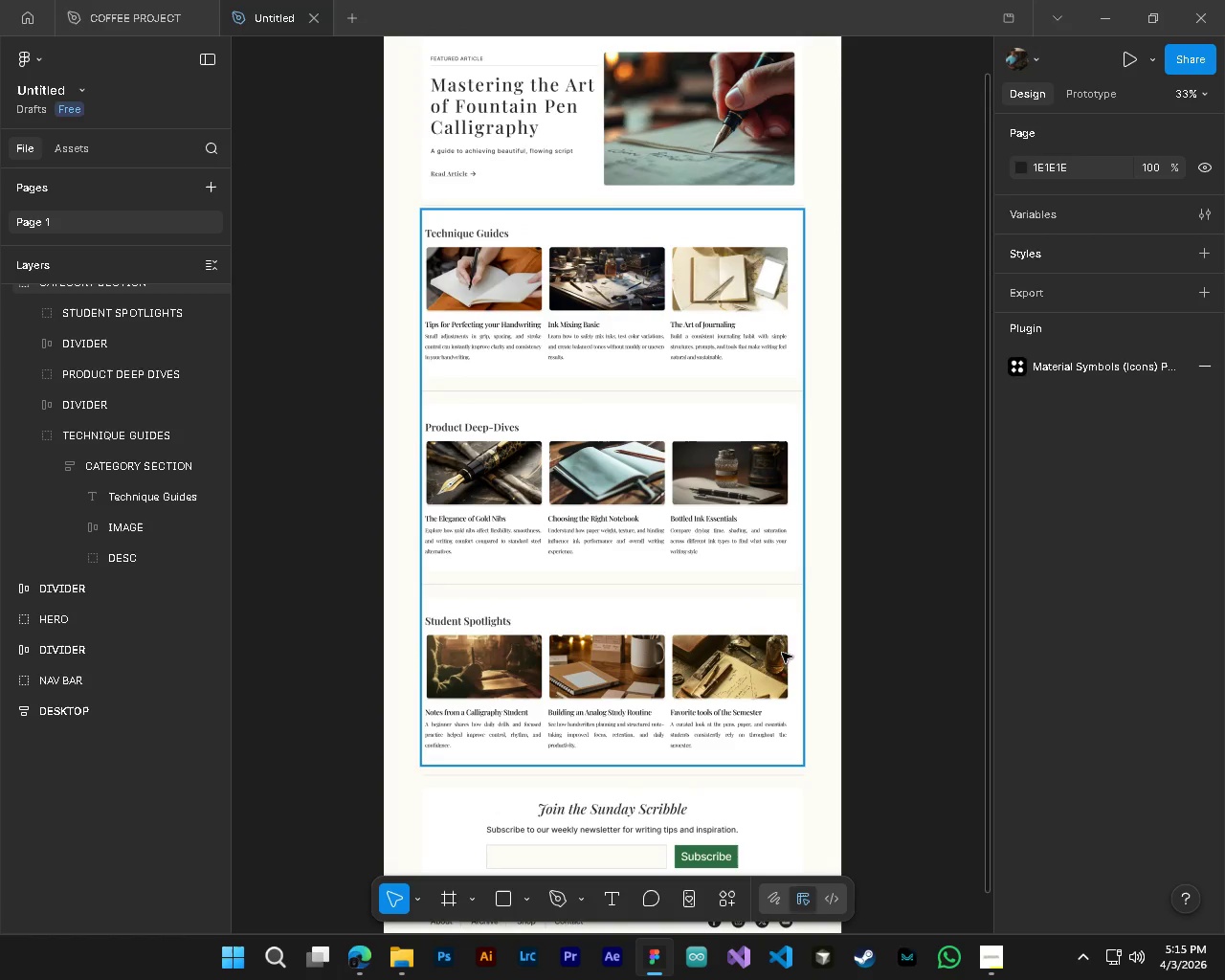 
hold_key(key=AltLeft, duration=1.5)
 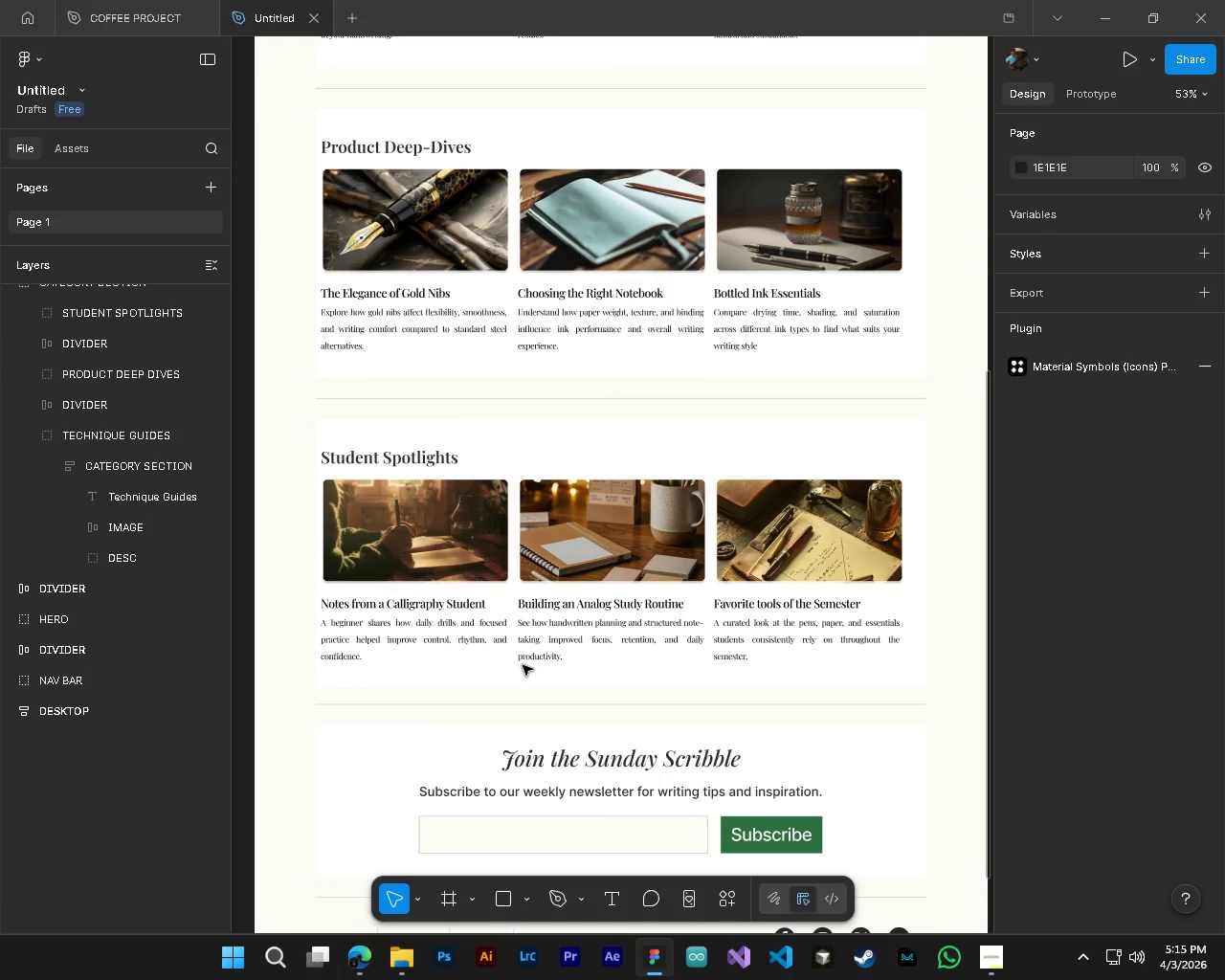 
scroll: coordinate [523, 665], scroll_direction: down, amount: 10.0
 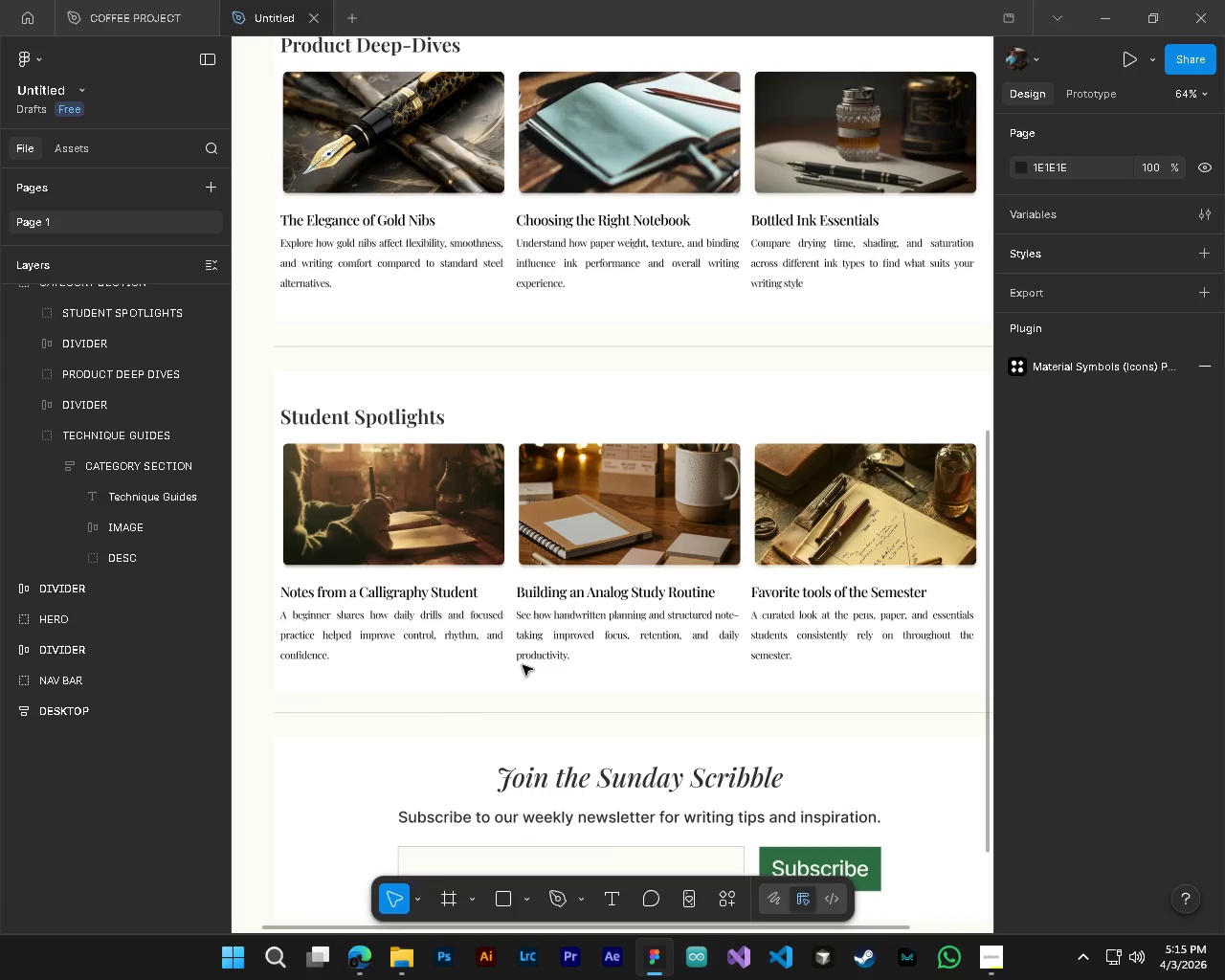 
hold_key(key=AltLeft, duration=1.53)
 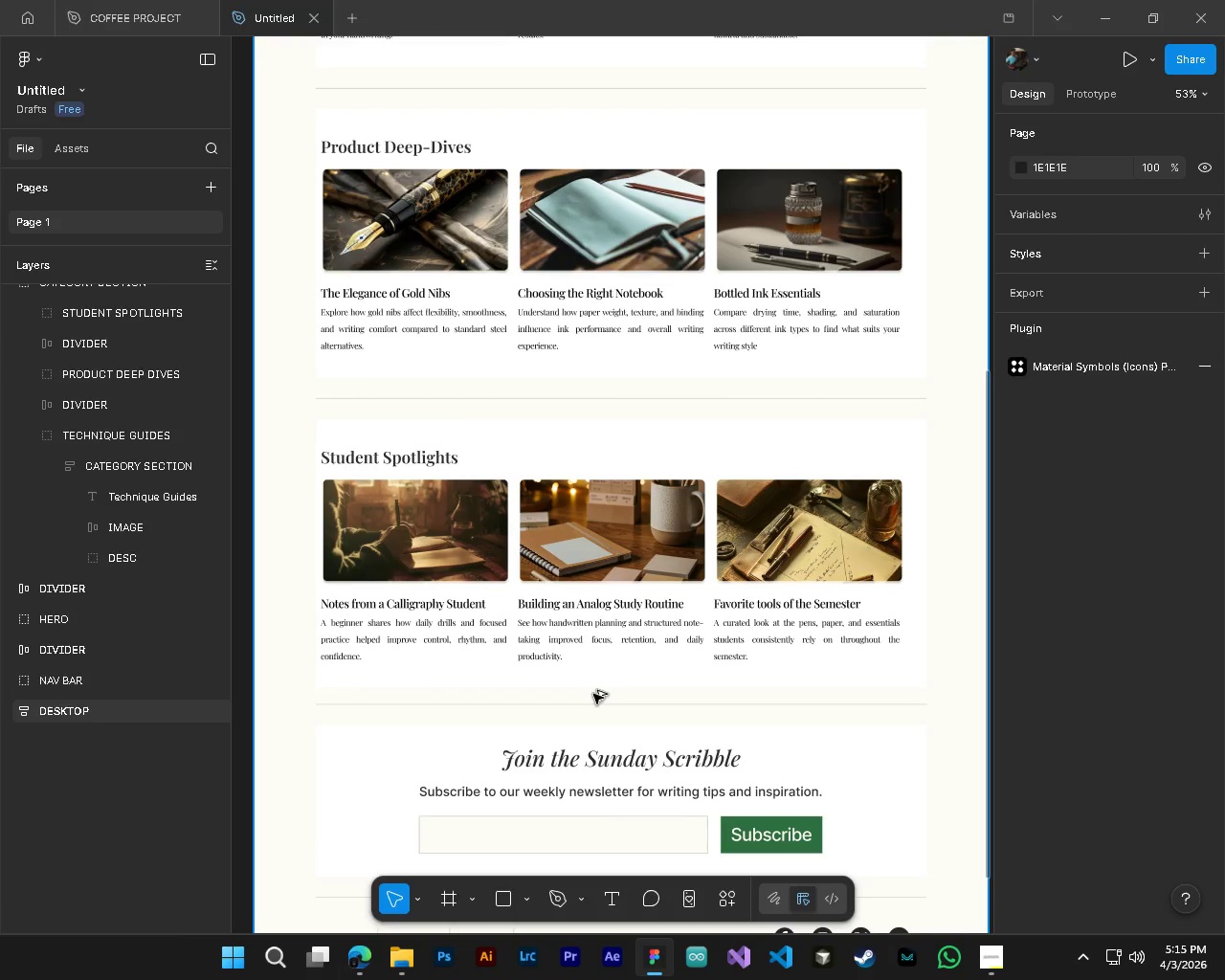 
hold_key(key=AltLeft, duration=1.36)
 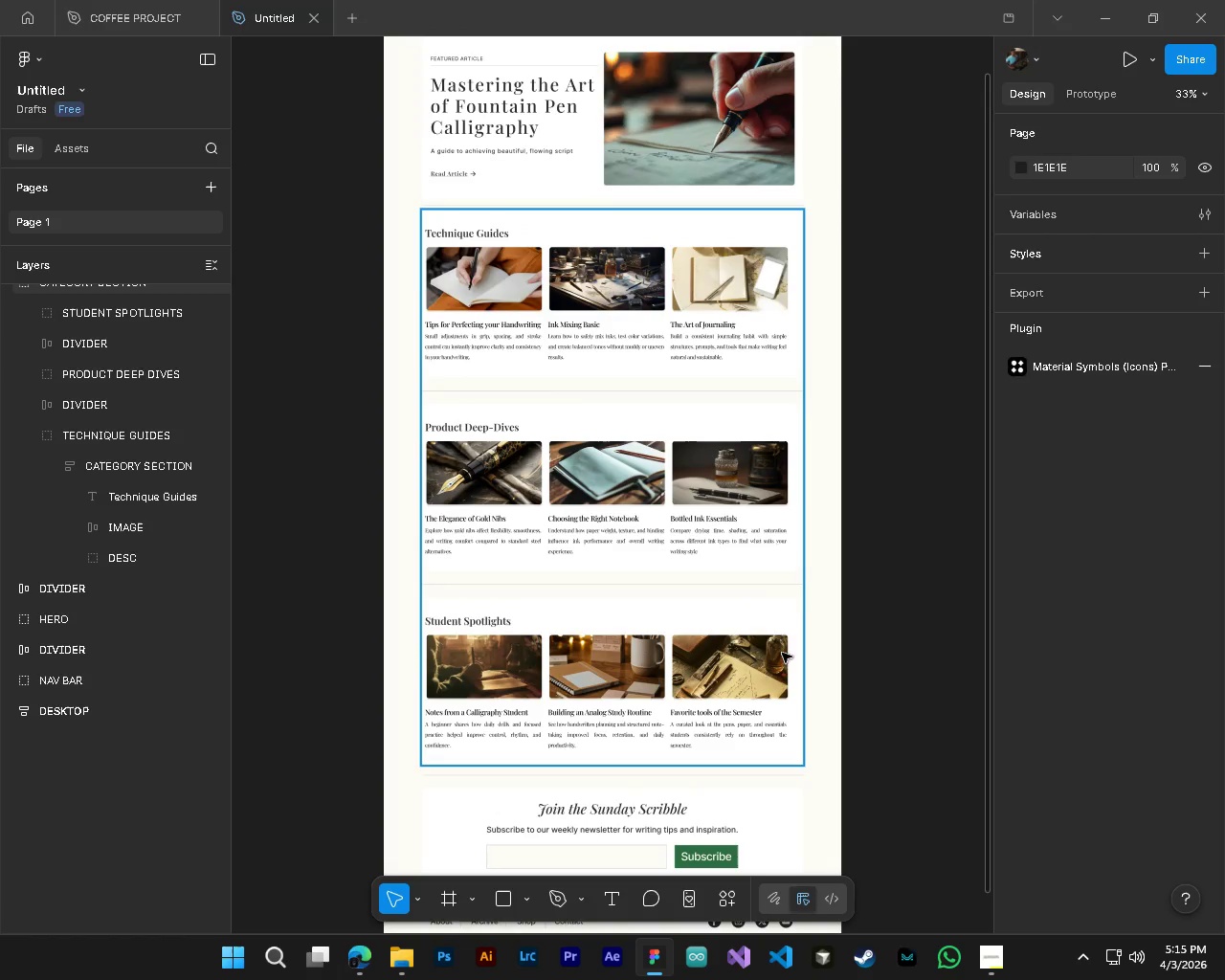 
scroll: coordinate [523, 665], scroll_direction: down, amount: 3.0
 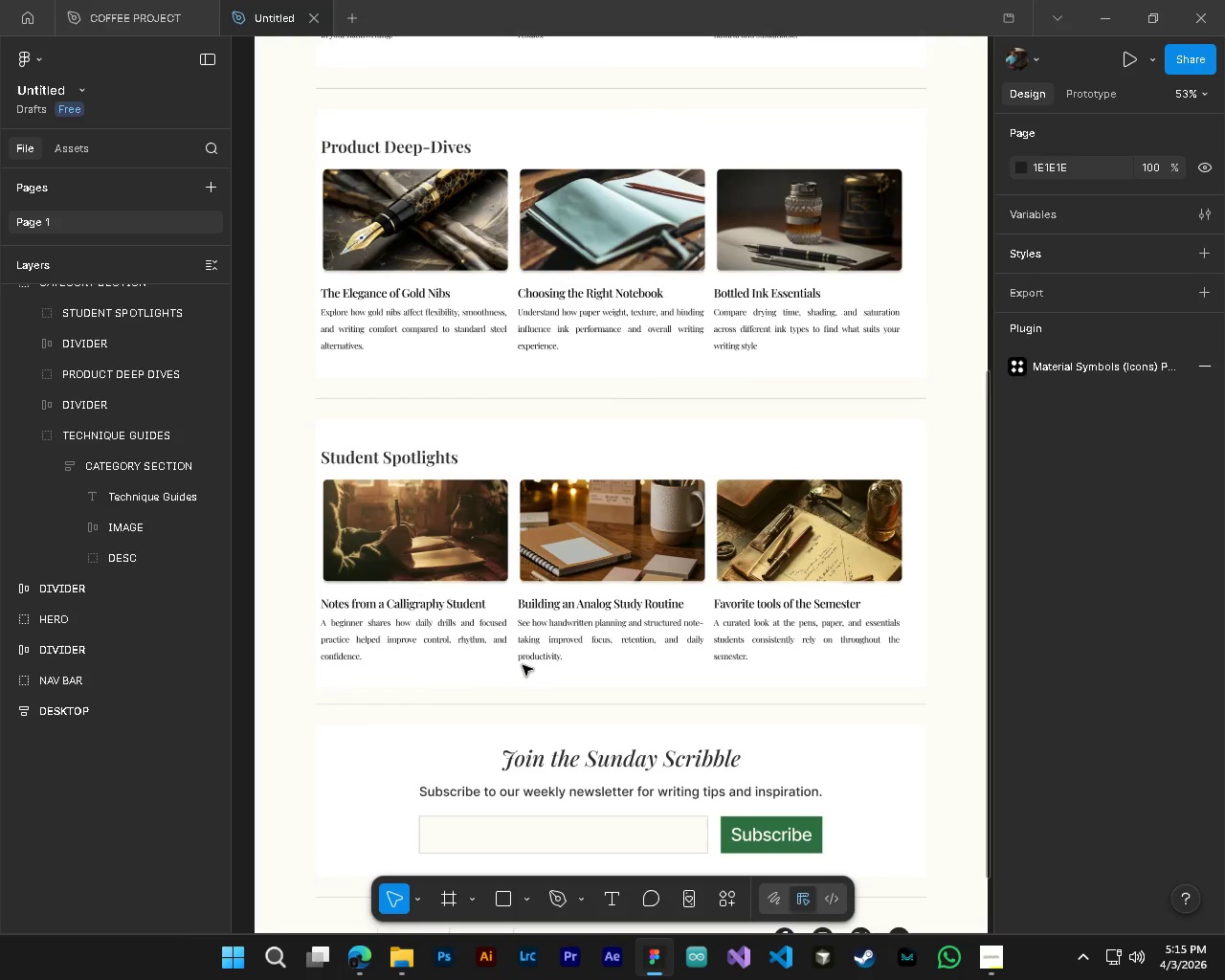 
double_click([31, 437])
 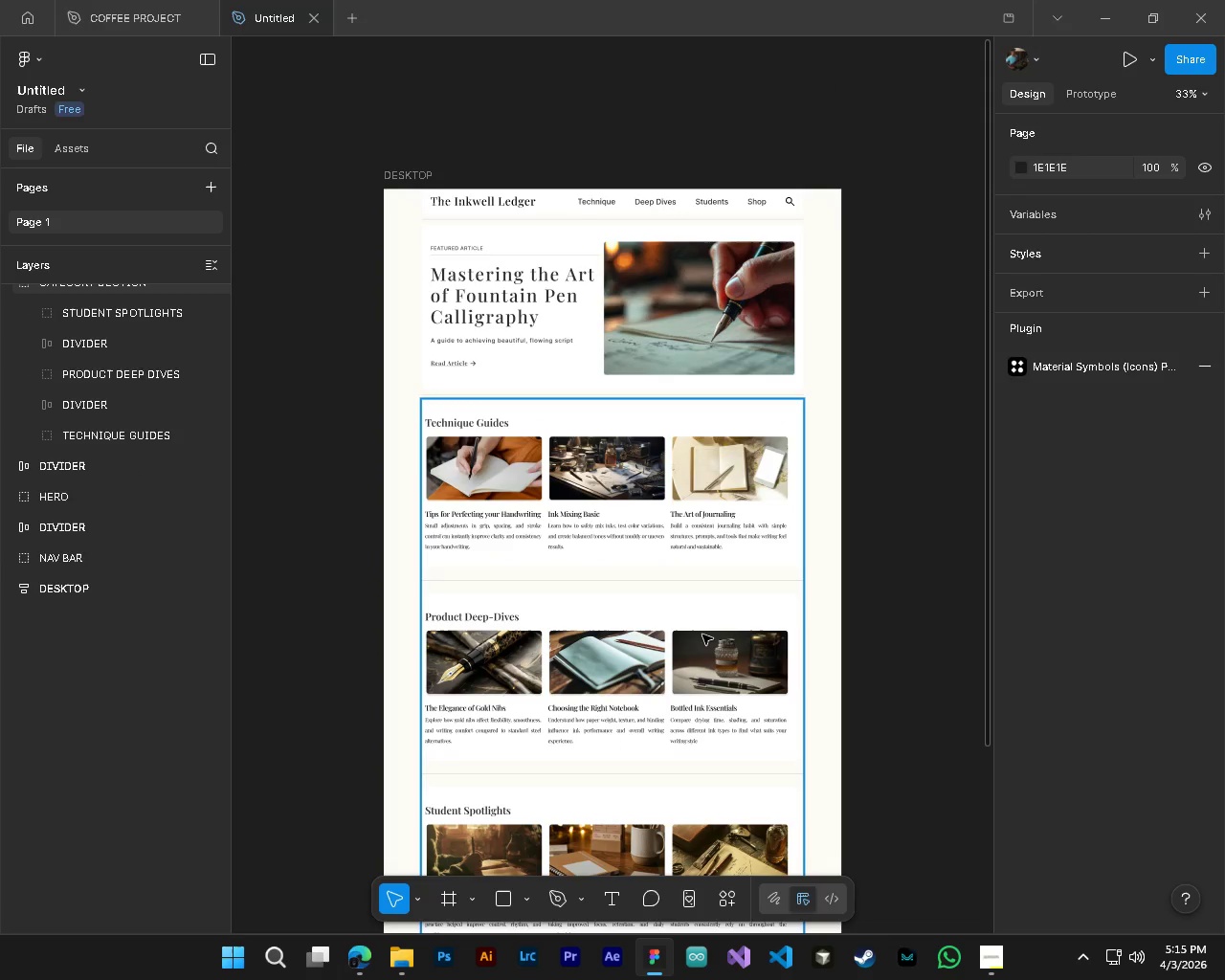 
scroll: coordinate [795, 572], scroll_direction: up, amount: 3.0
 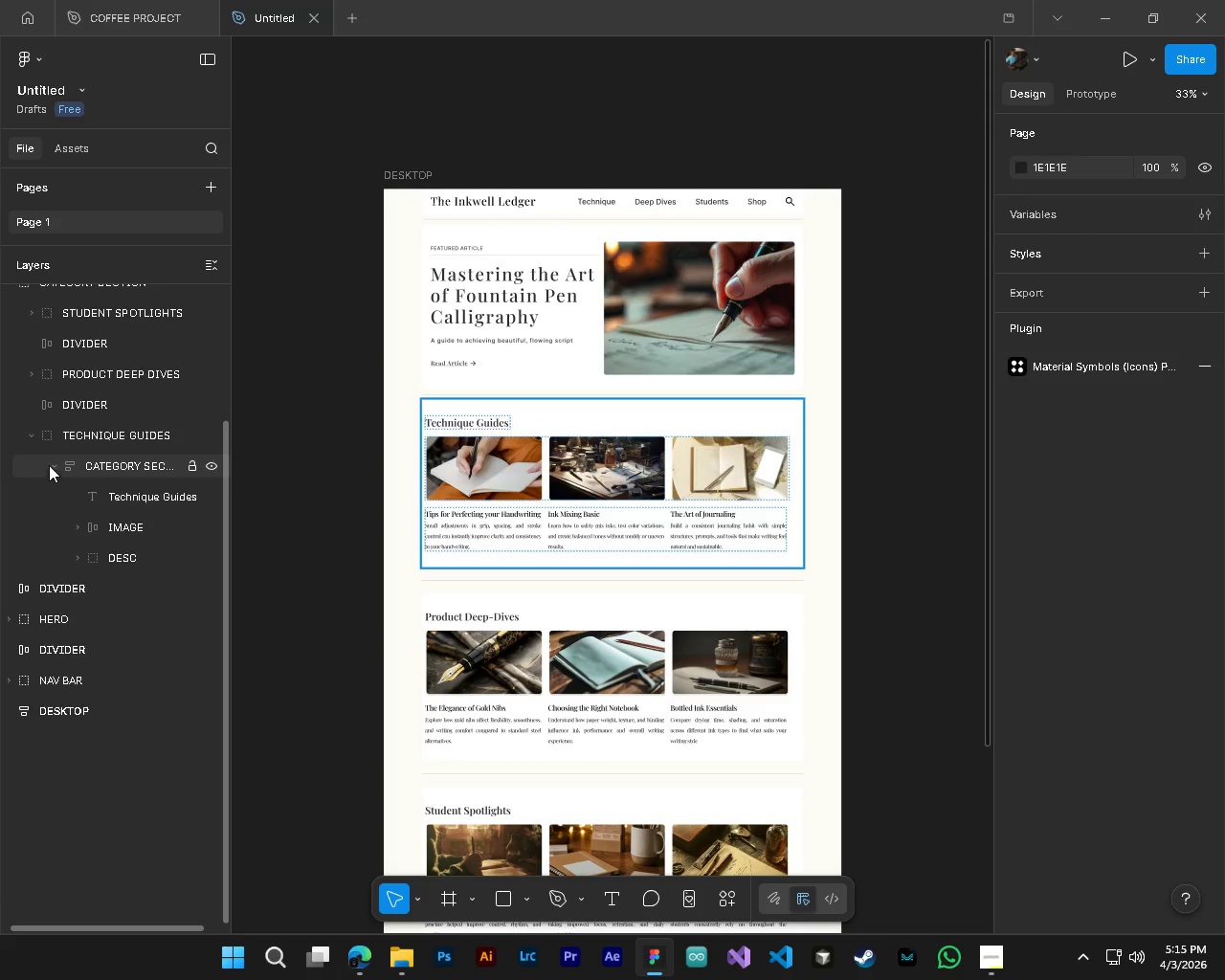 
hold_key(key=ShiftLeft, duration=0.42)
 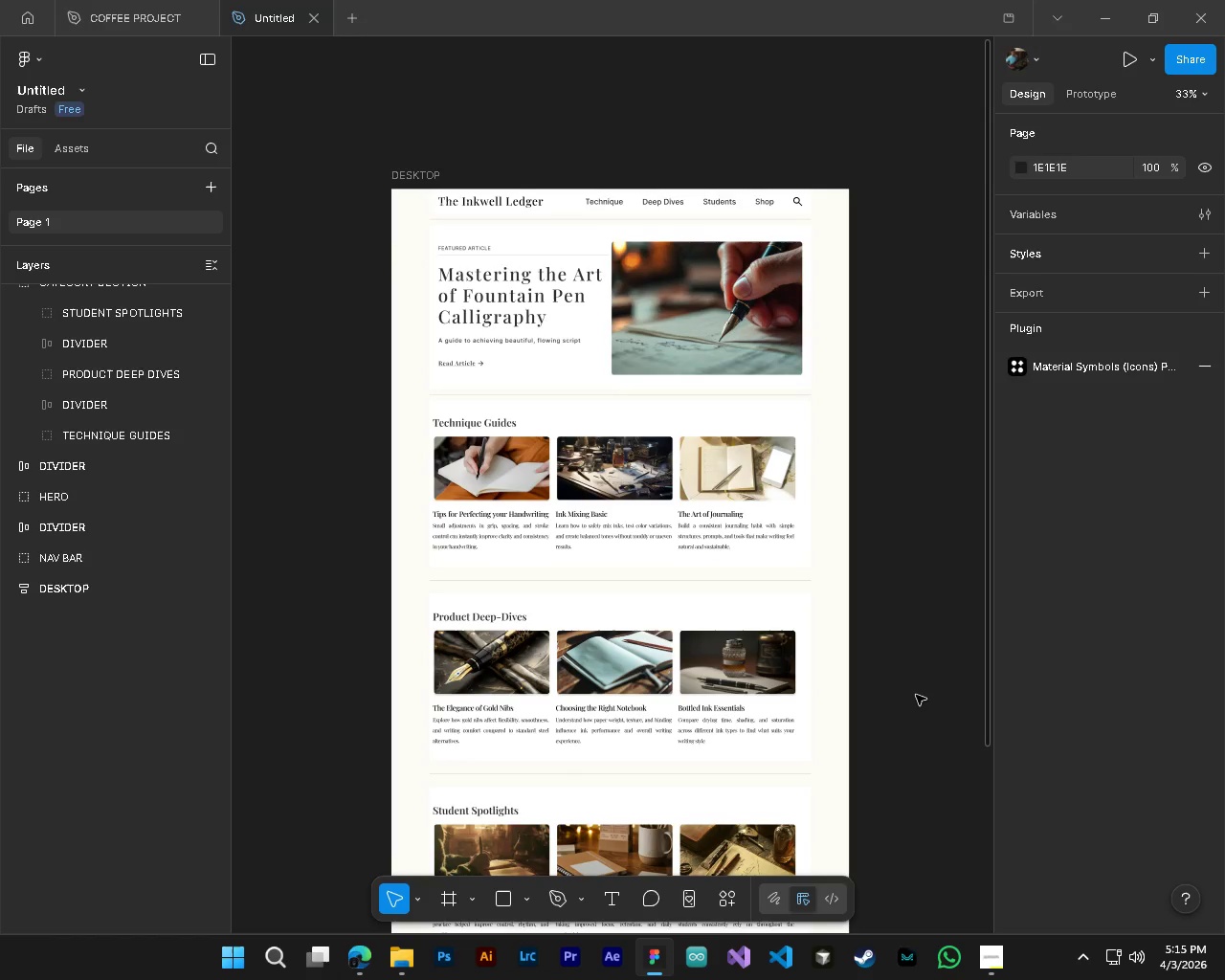 
key(Control+S)
 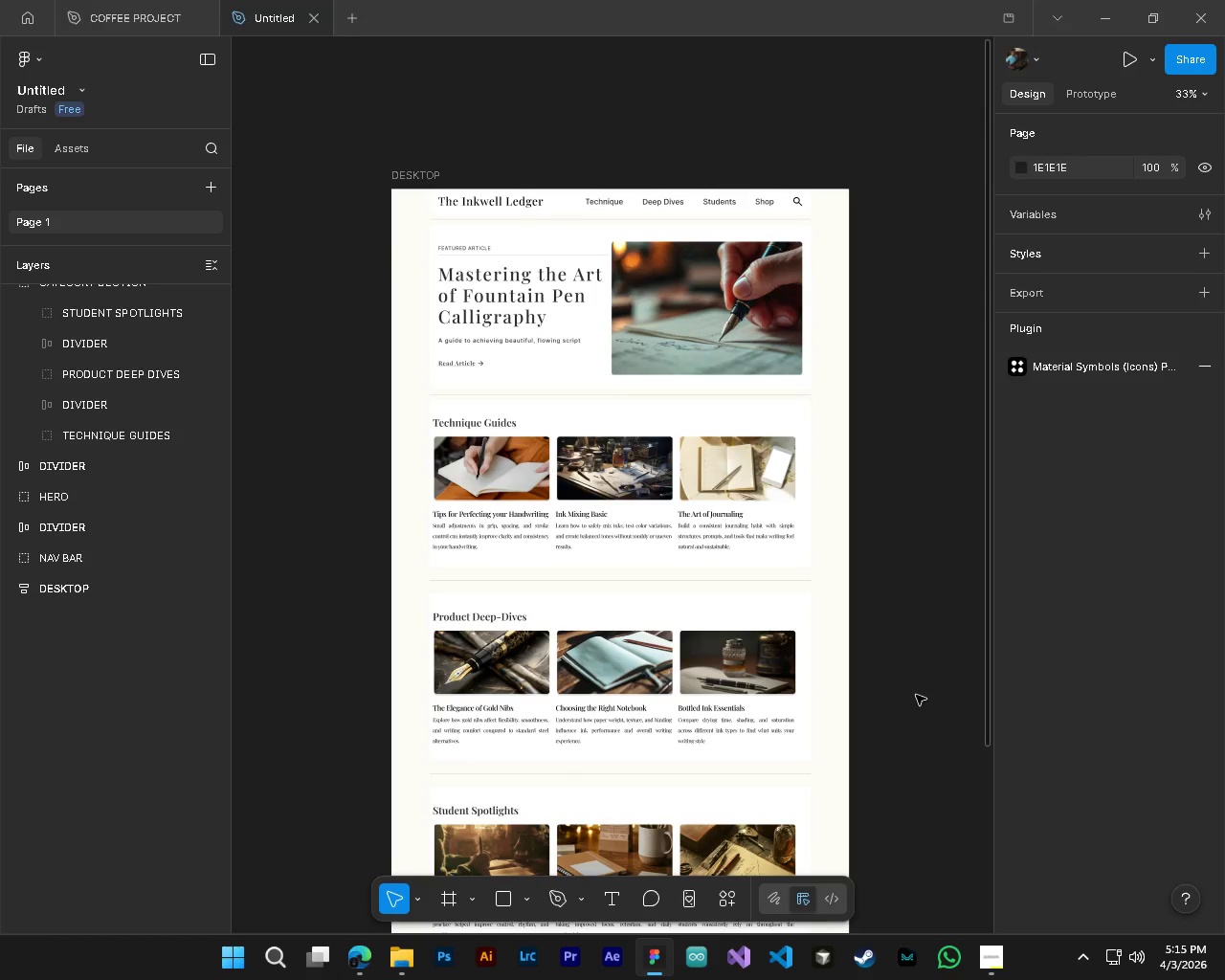 
scroll: coordinate [916, 695], scroll_direction: up, amount: 4.0
 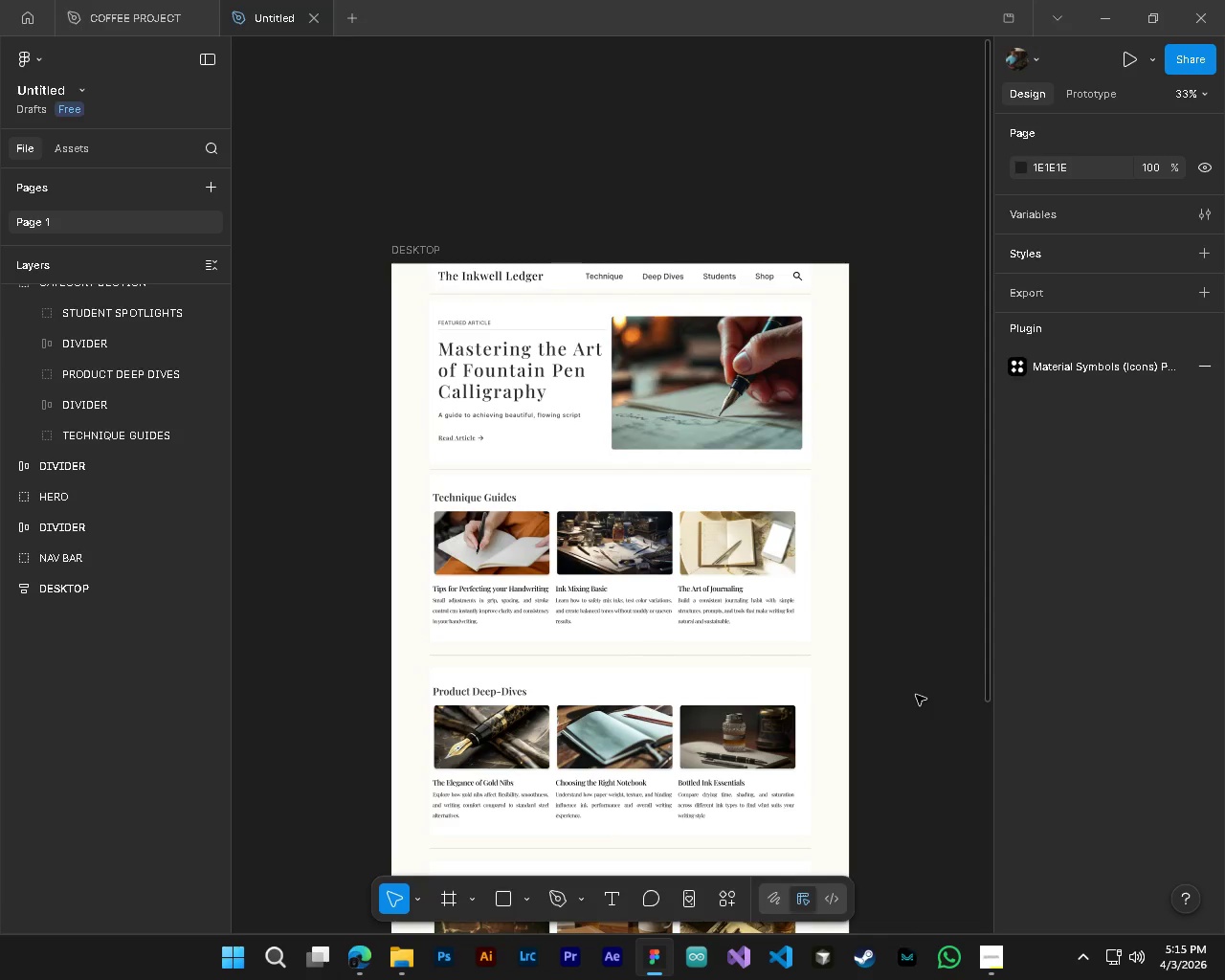 
scroll: coordinate [916, 695], scroll_direction: down, amount: 11.0
 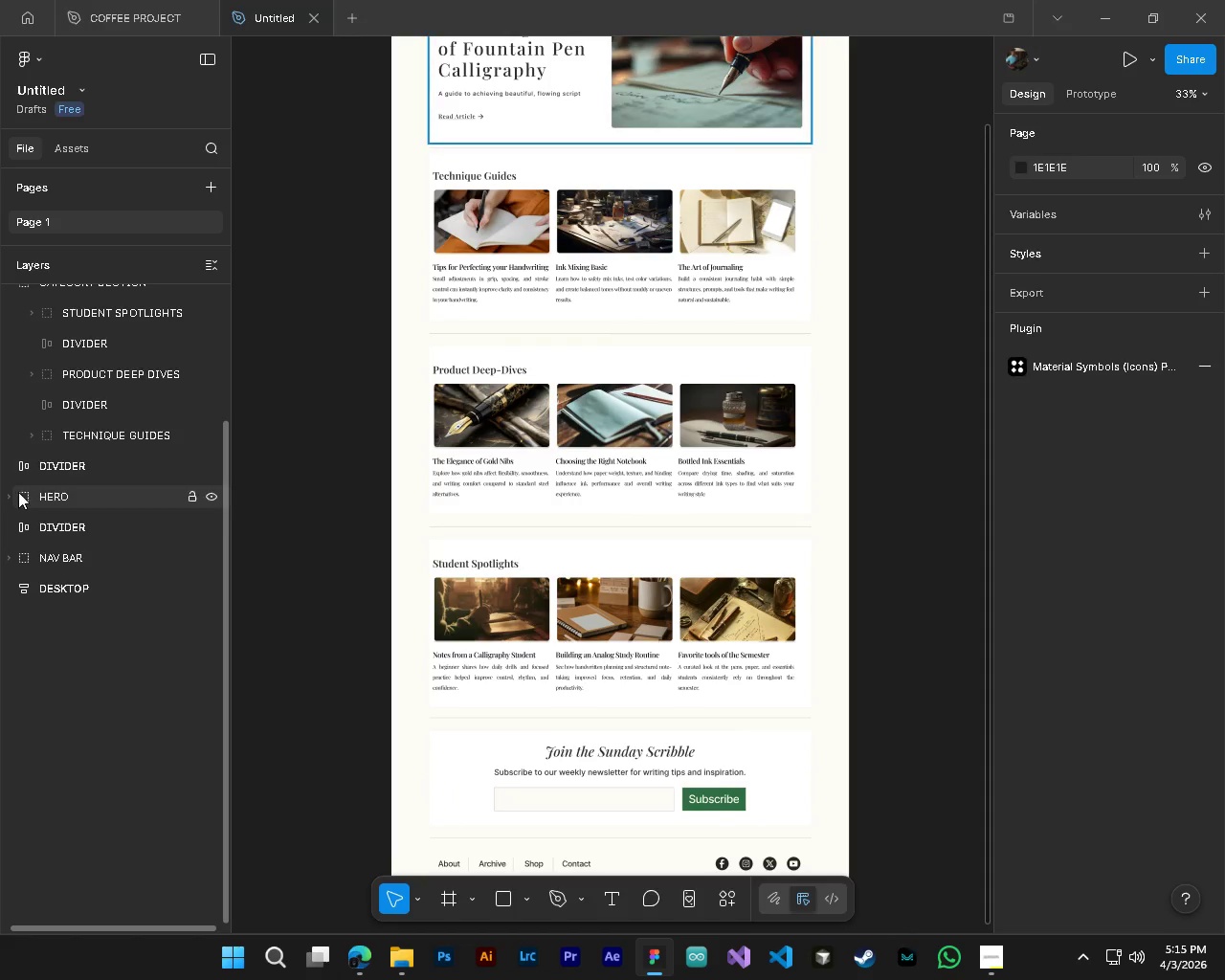 
left_click([11, 496])
 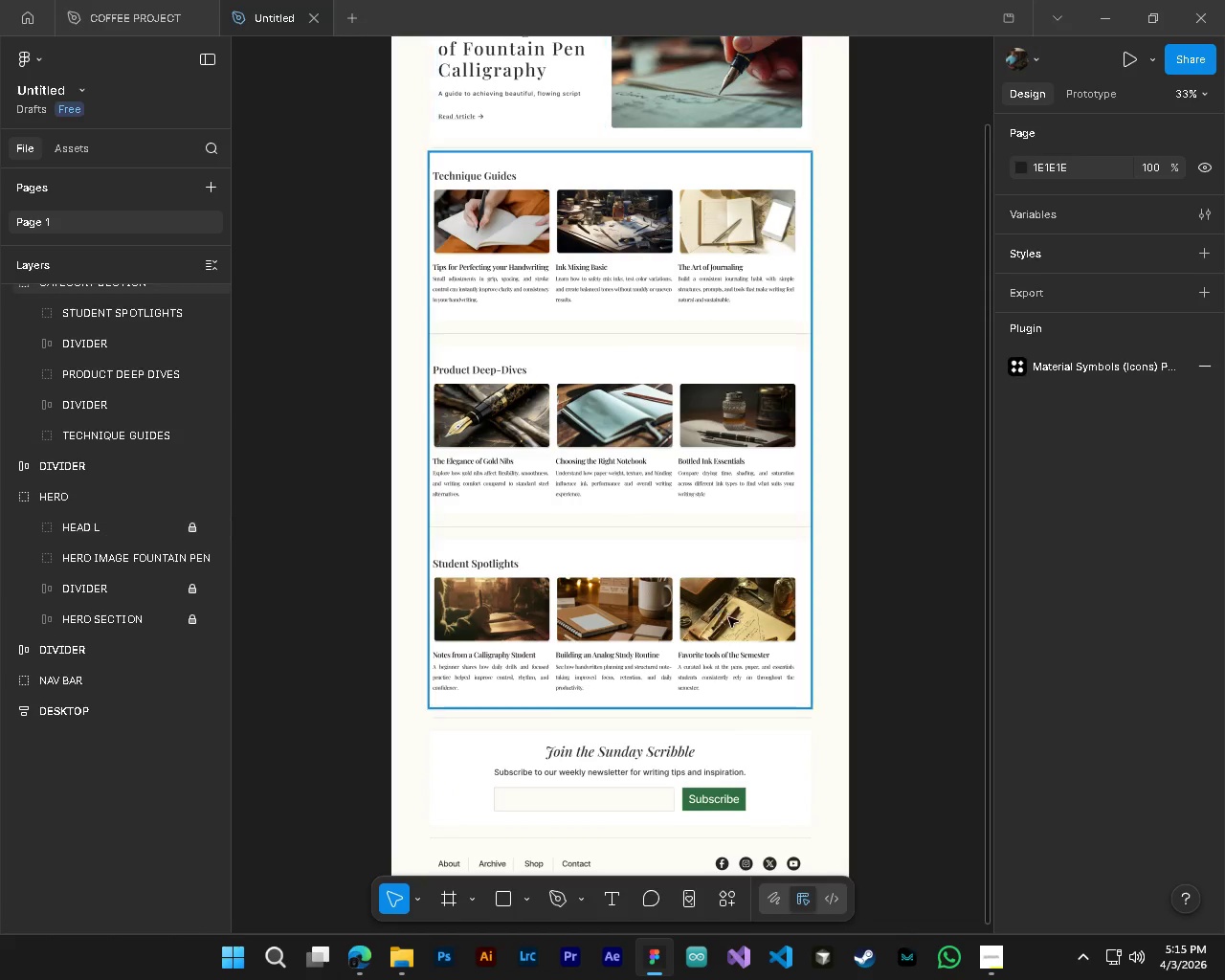 
scroll: coordinate [591, 581], scroll_direction: up, amount: 8.0
 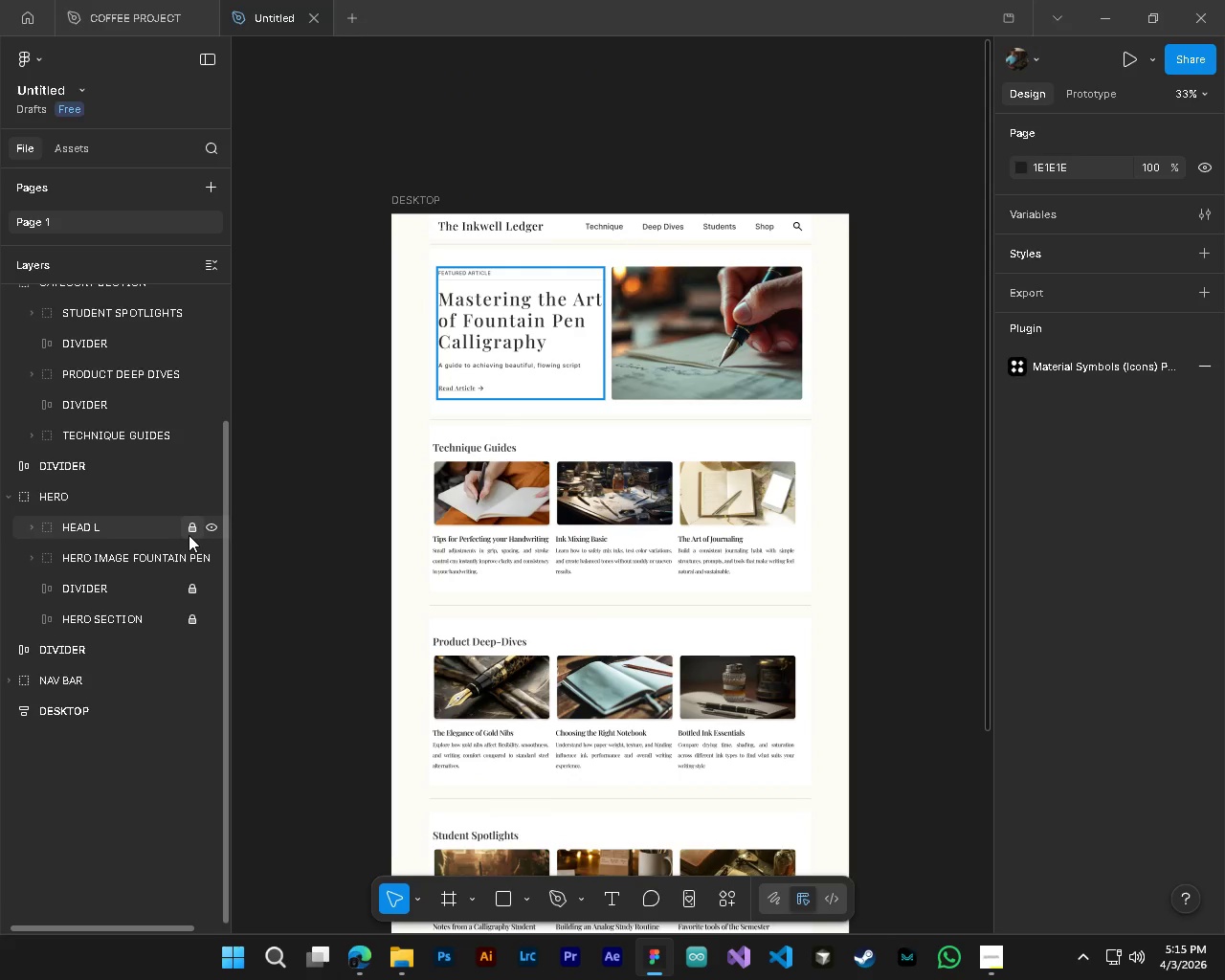 
left_click([191, 528])
 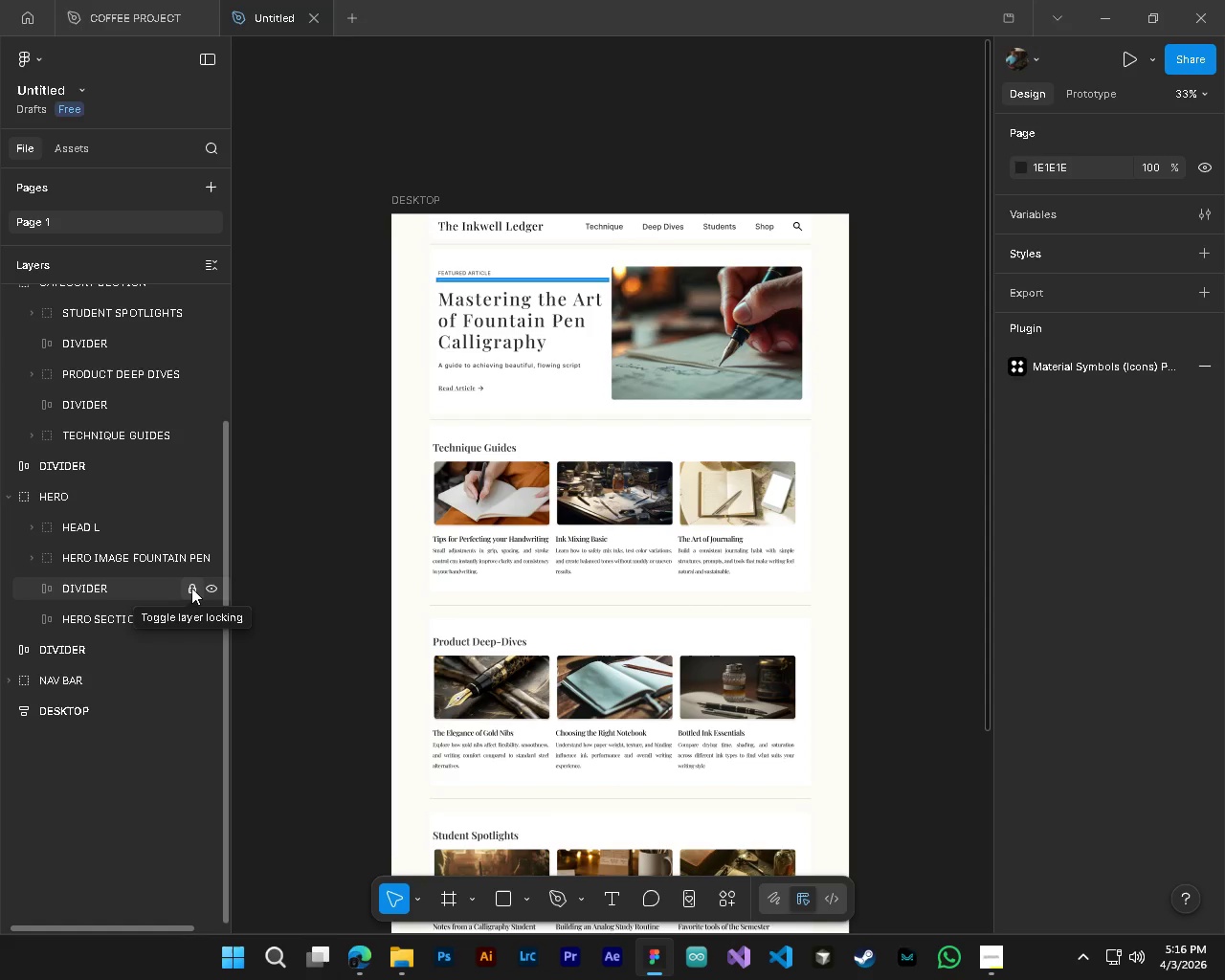 
left_click([191, 588])
 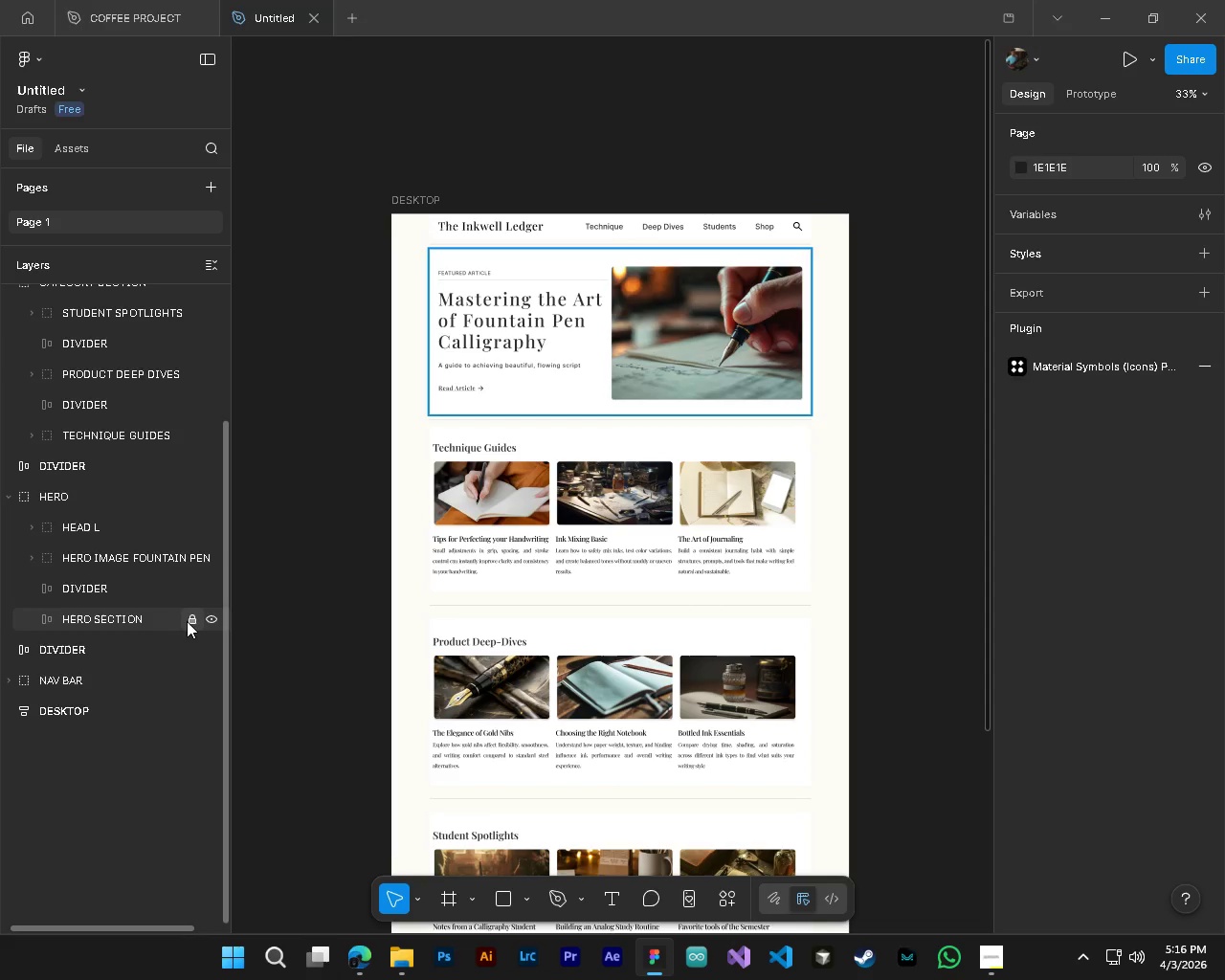 
left_click([189, 622])
 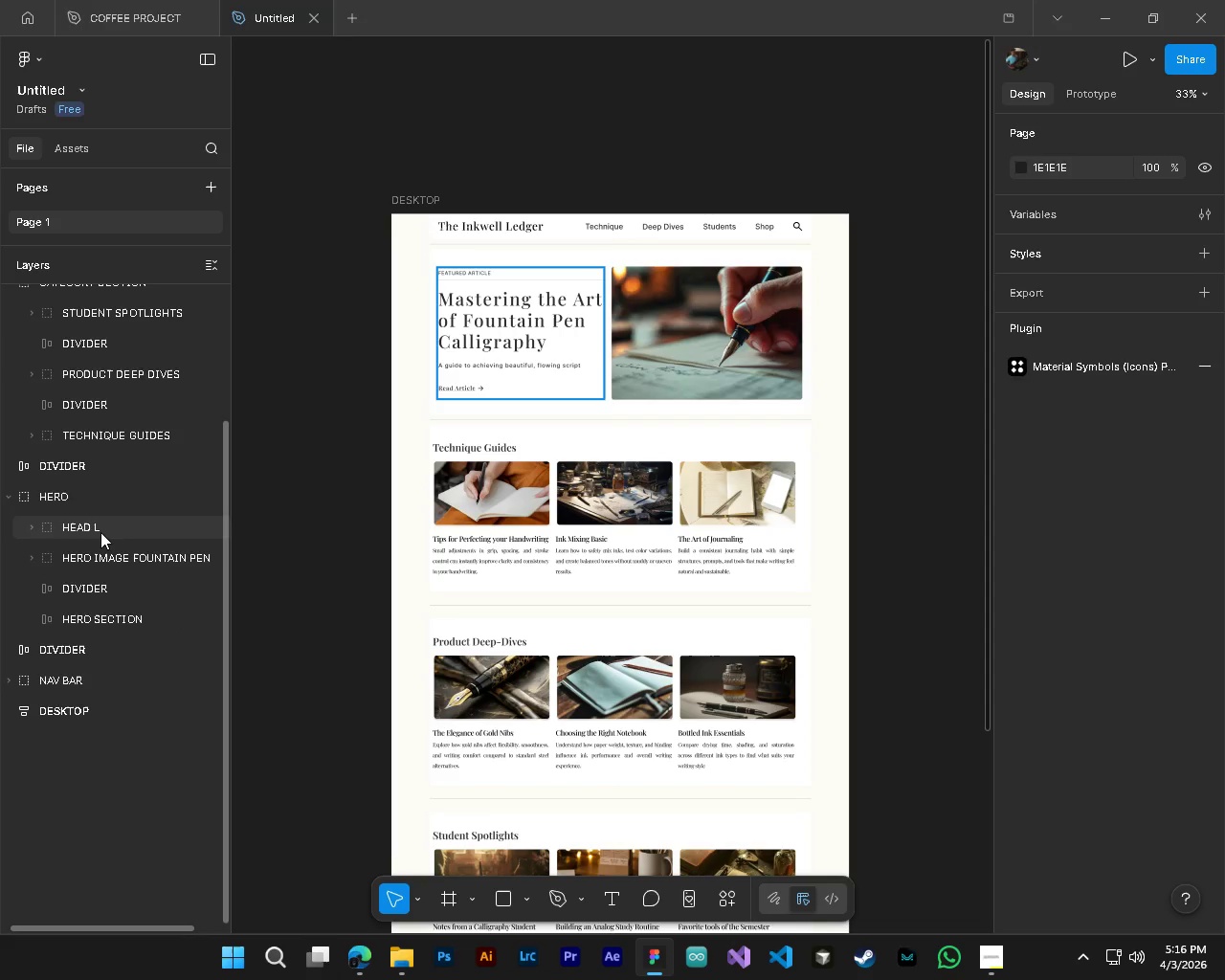 
left_click([100, 532])
 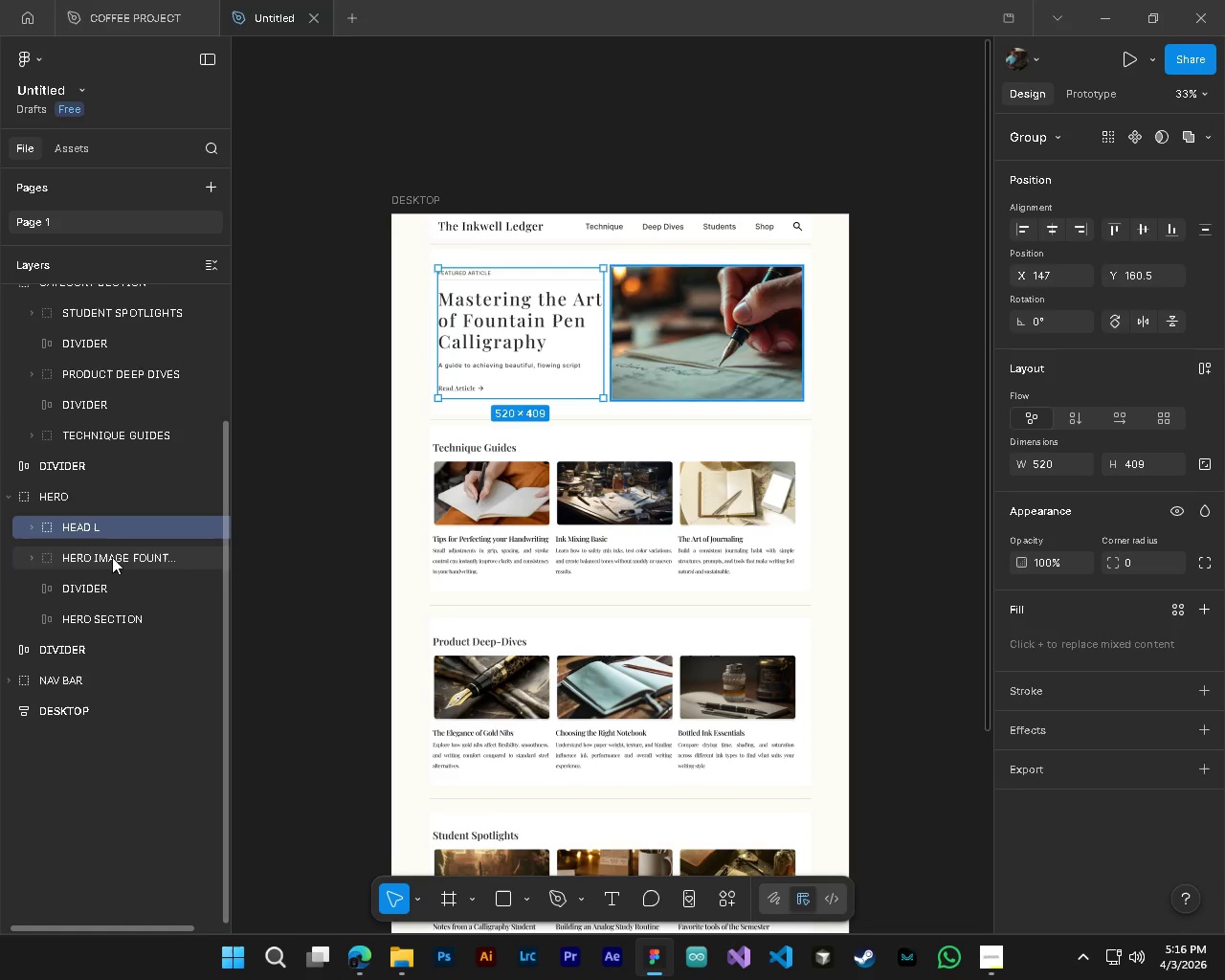 
hold_key(key=ControlLeft, duration=1.05)
double_click([112, 558])
 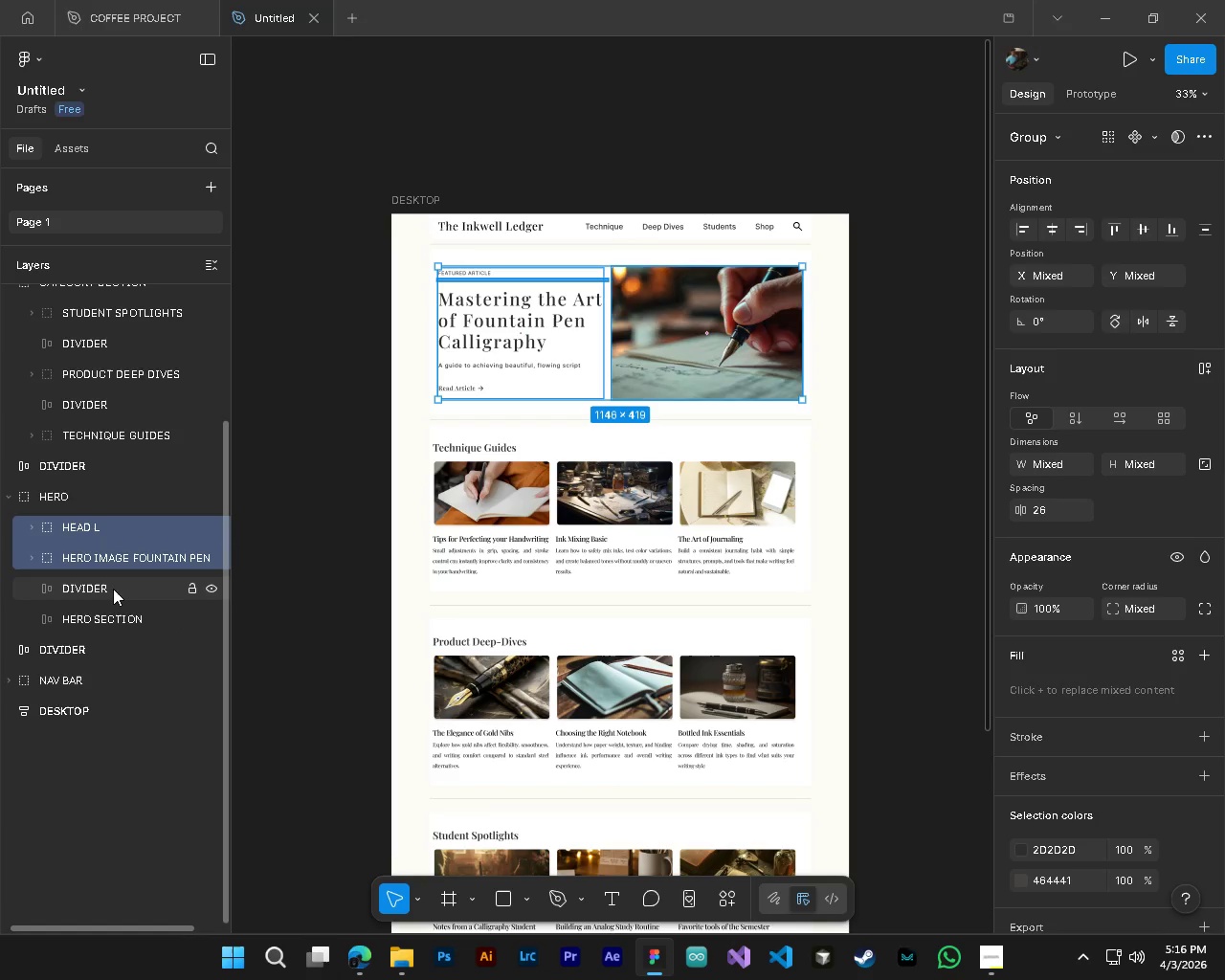 
triple_click([113, 589])
 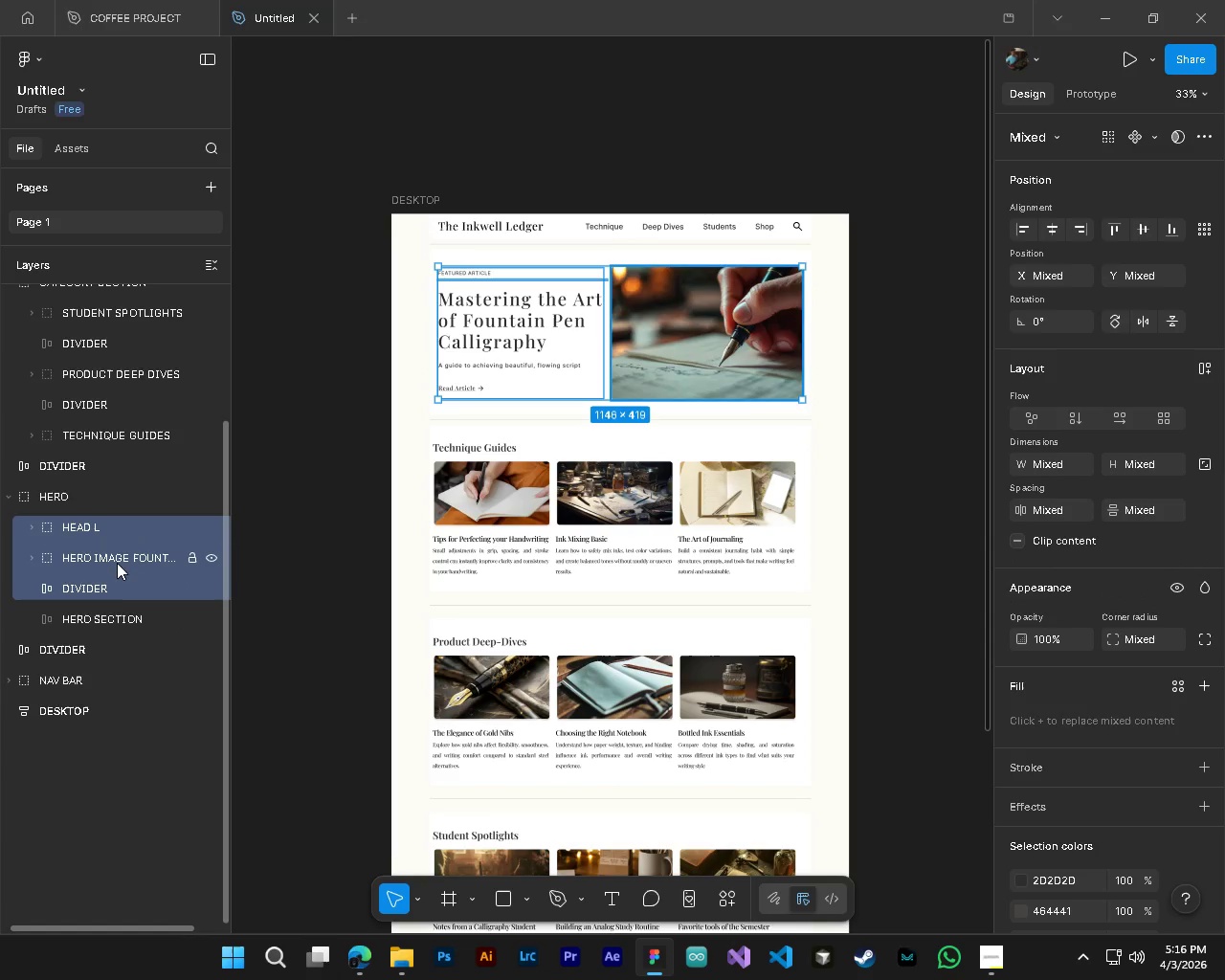 
left_click_drag(start_coordinate=[116, 563], to_coordinate=[113, 614])
 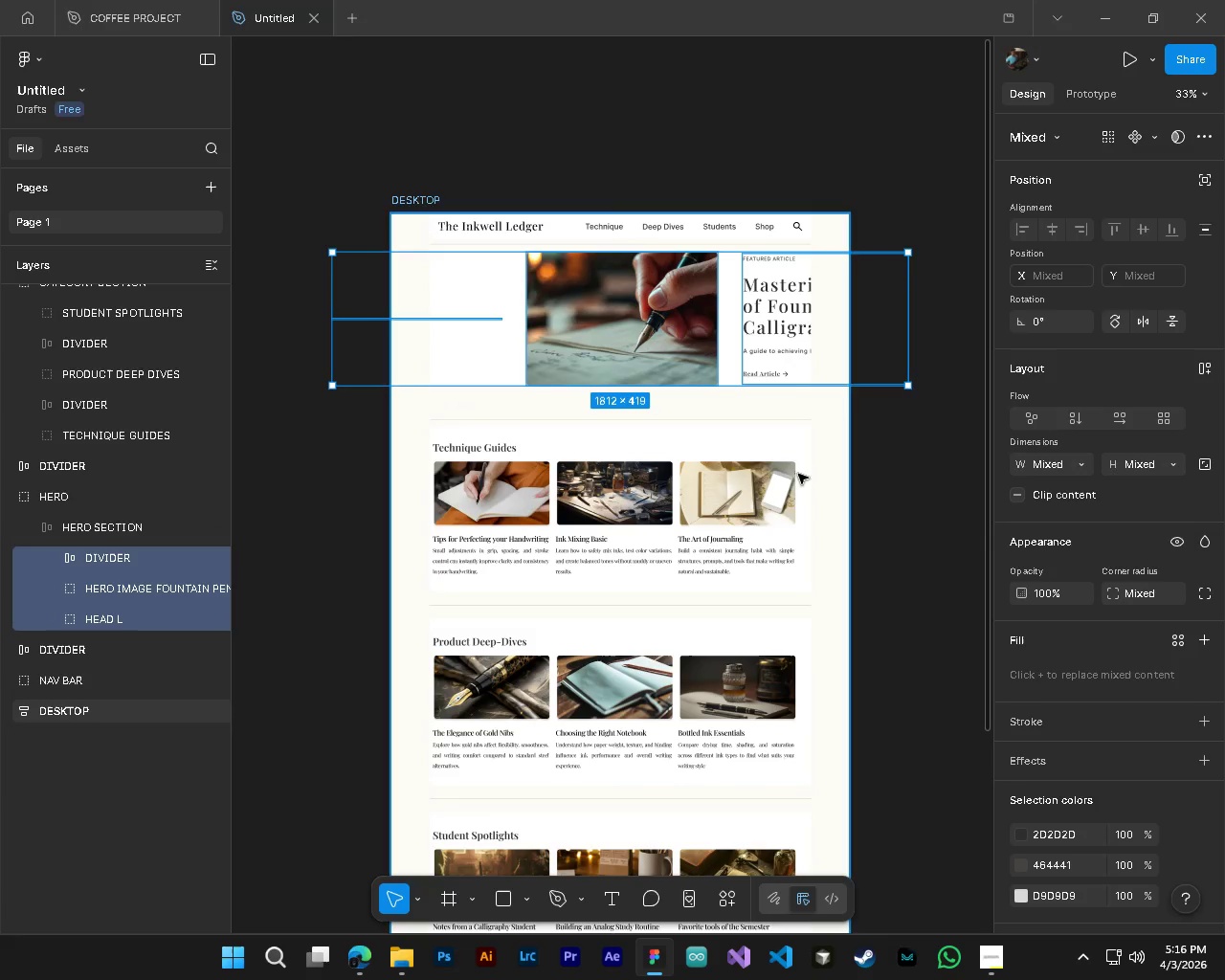 
left_click([106, 522])
 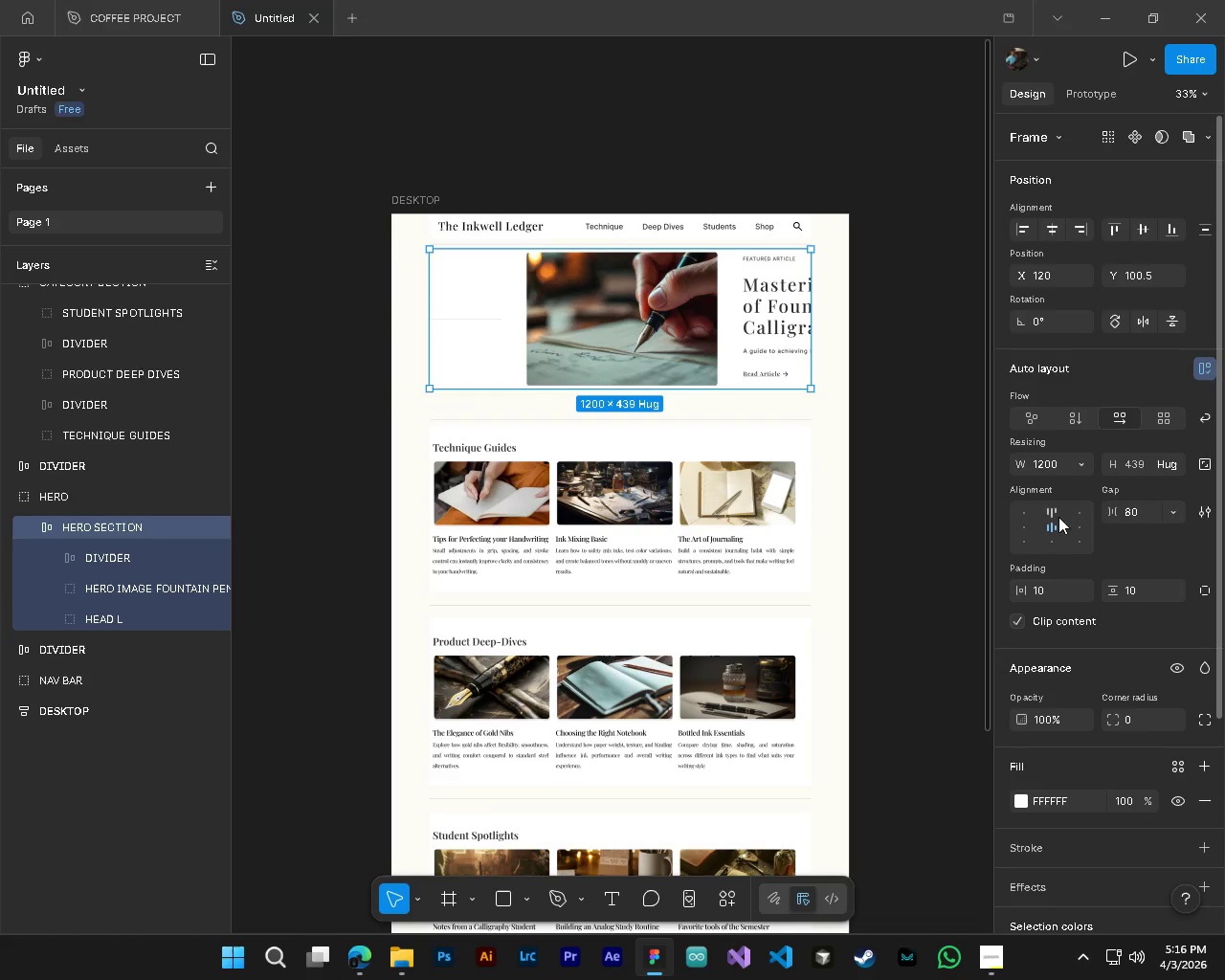 
left_click([1028, 508])
 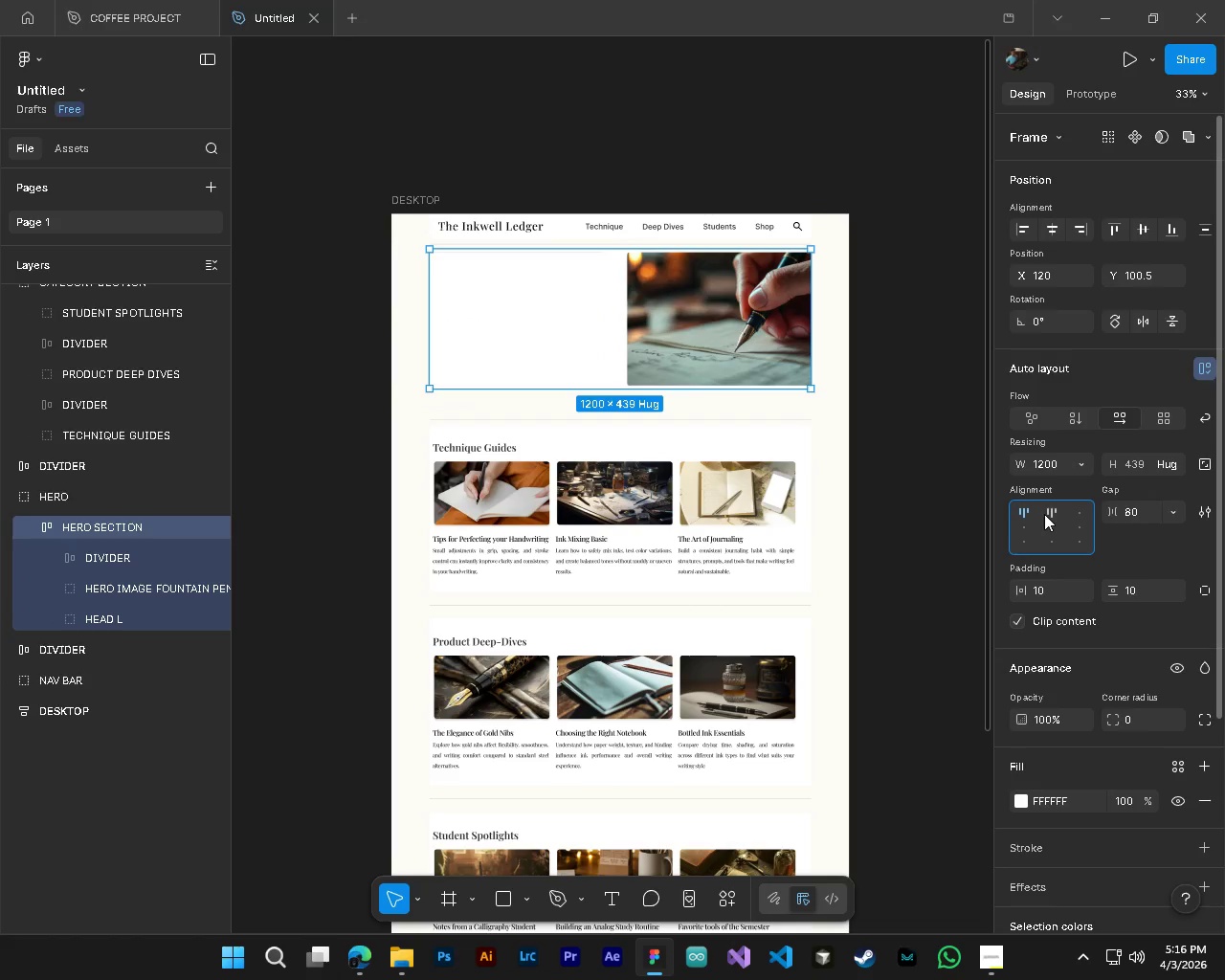 
left_click([1050, 512])
 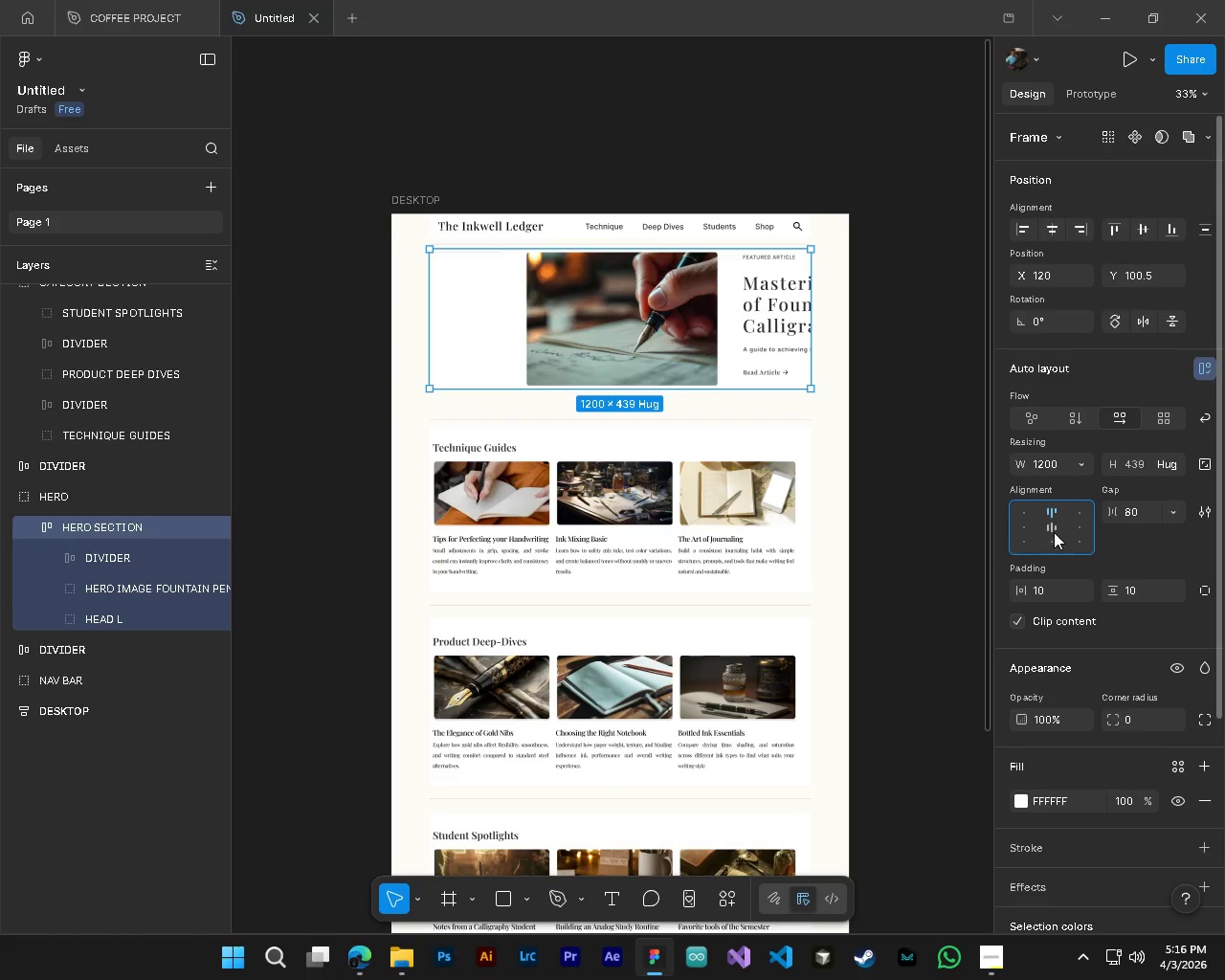 
left_click([1075, 532])
 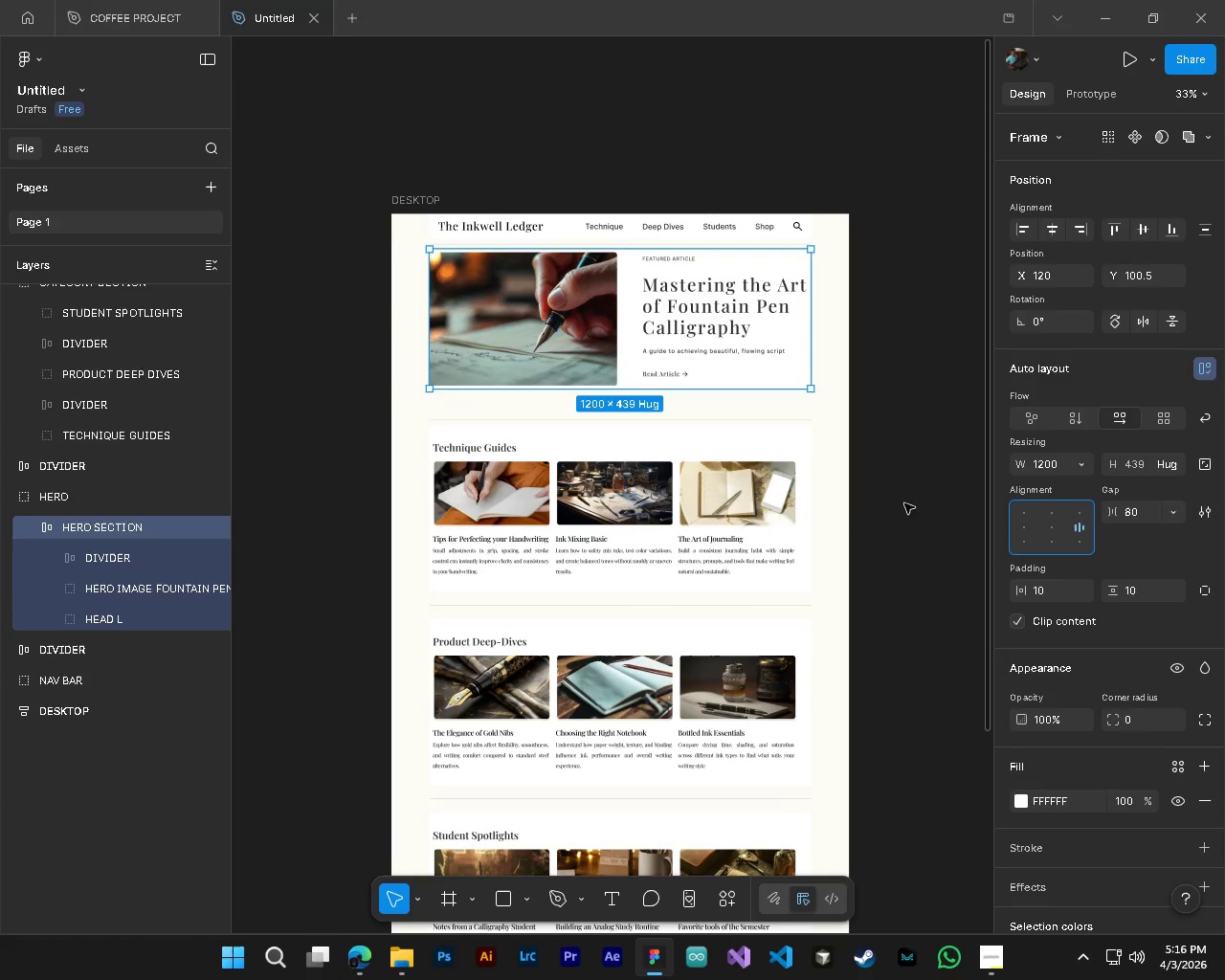 
left_click([87, 616])
 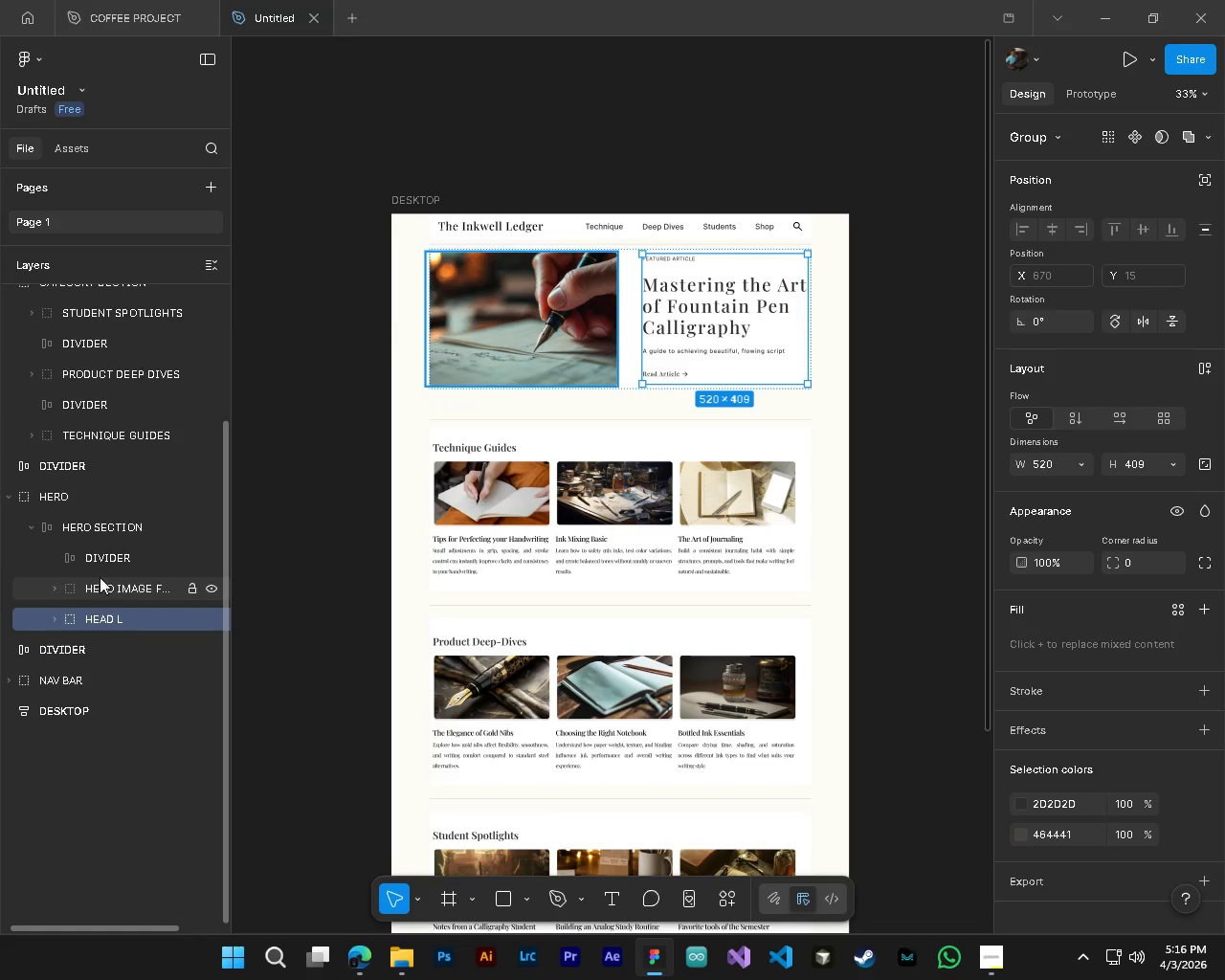 
left_click([103, 558])
 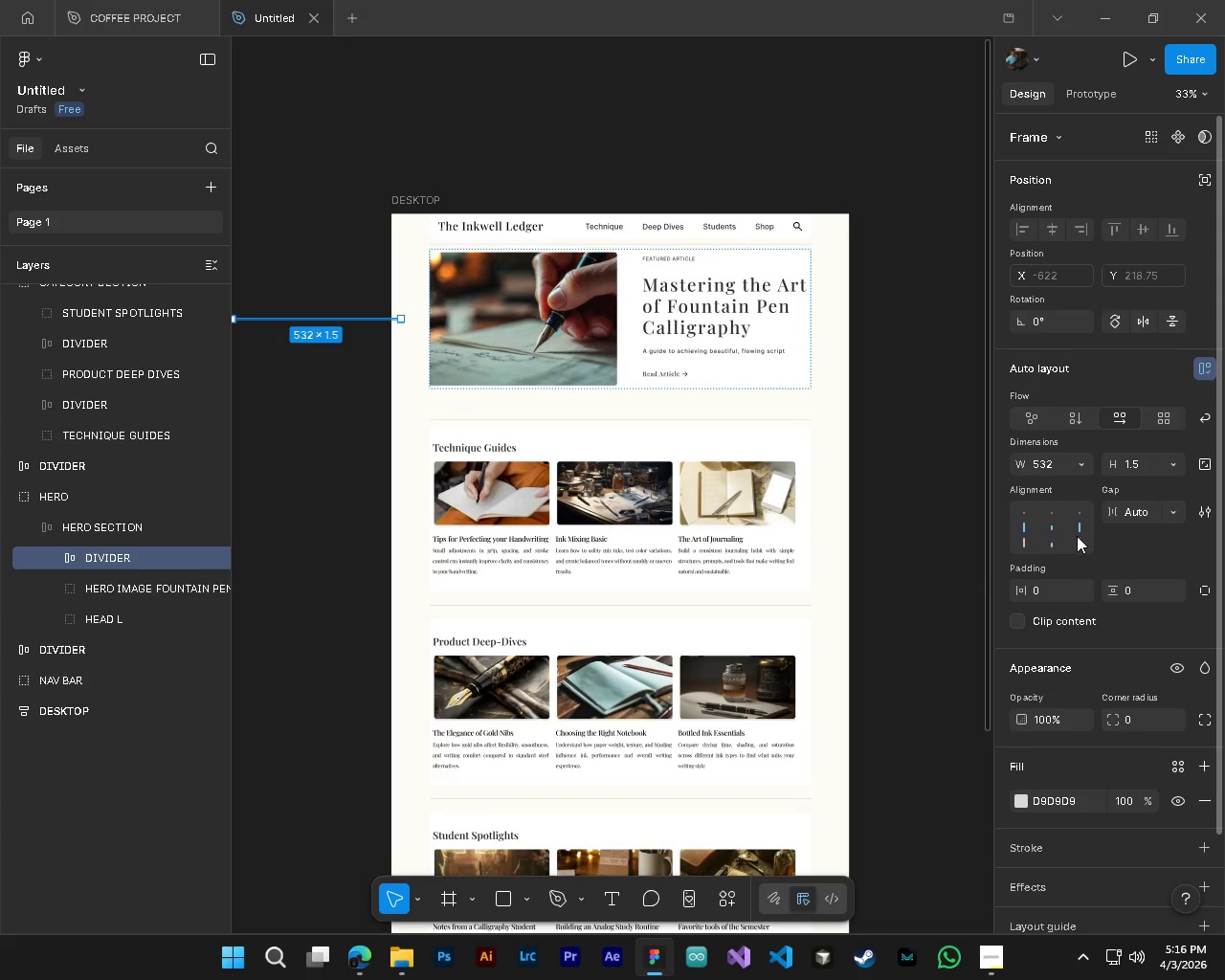 
wait(5.75)
 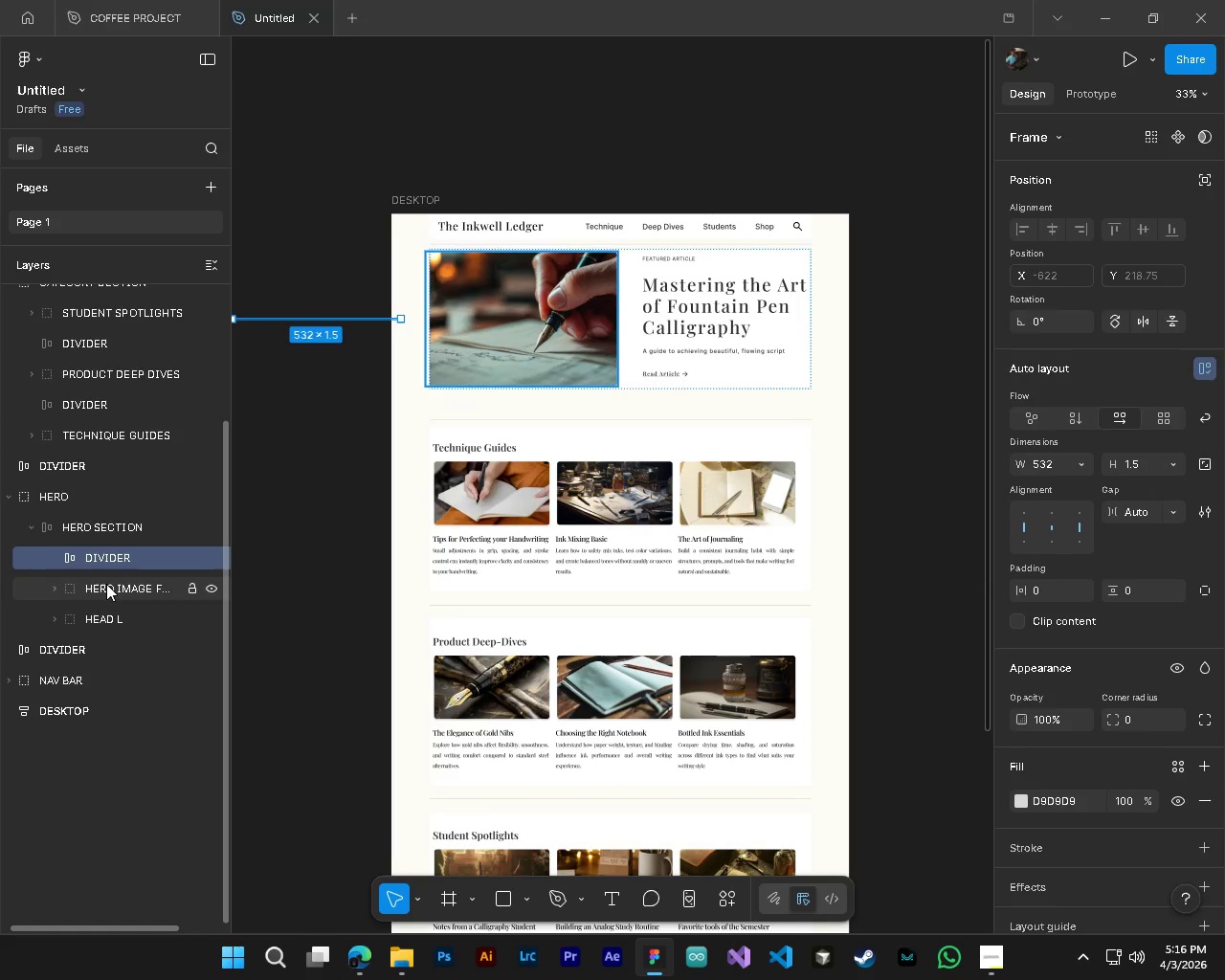 
left_click([1076, 517])
 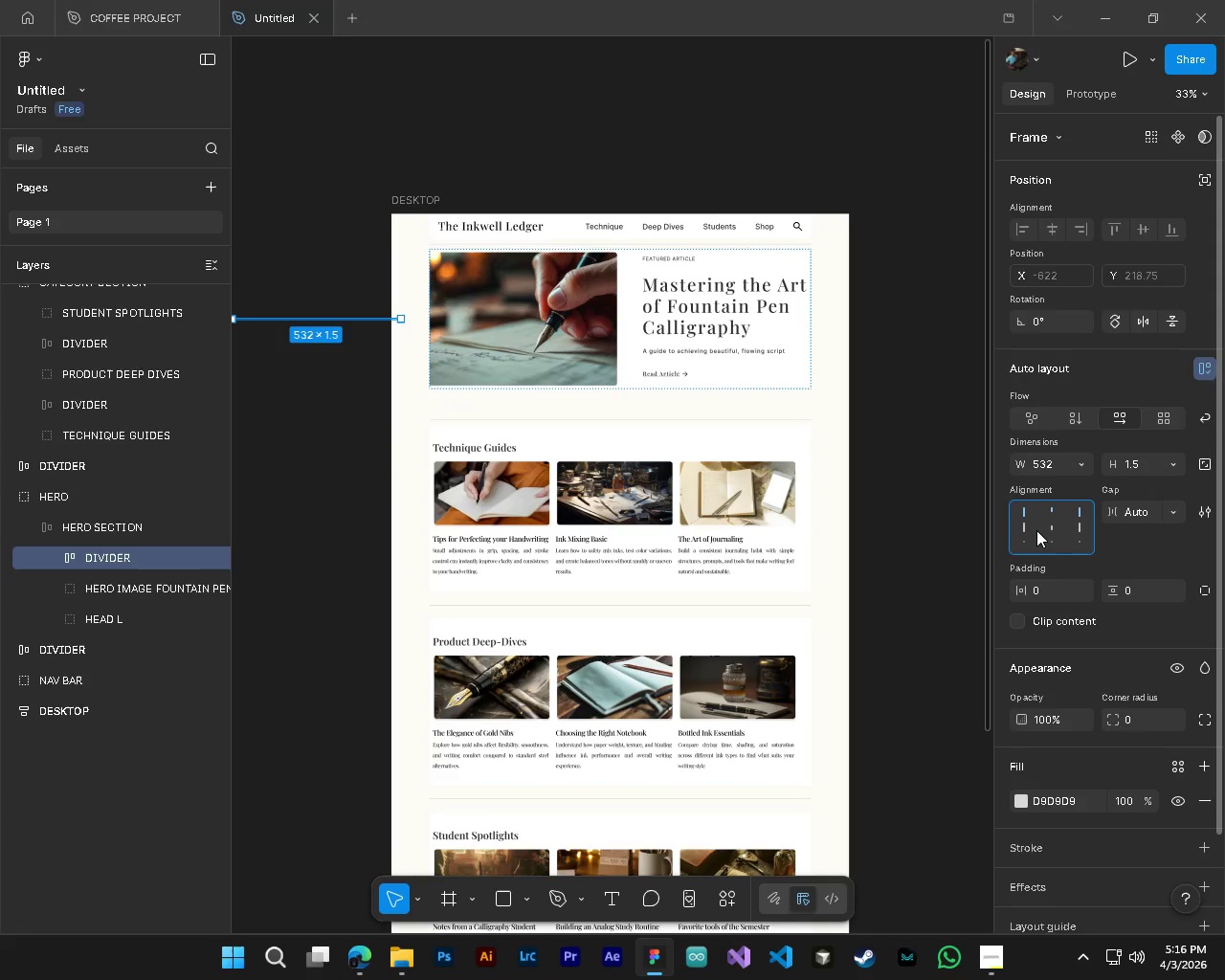 
left_click([1032, 530])
 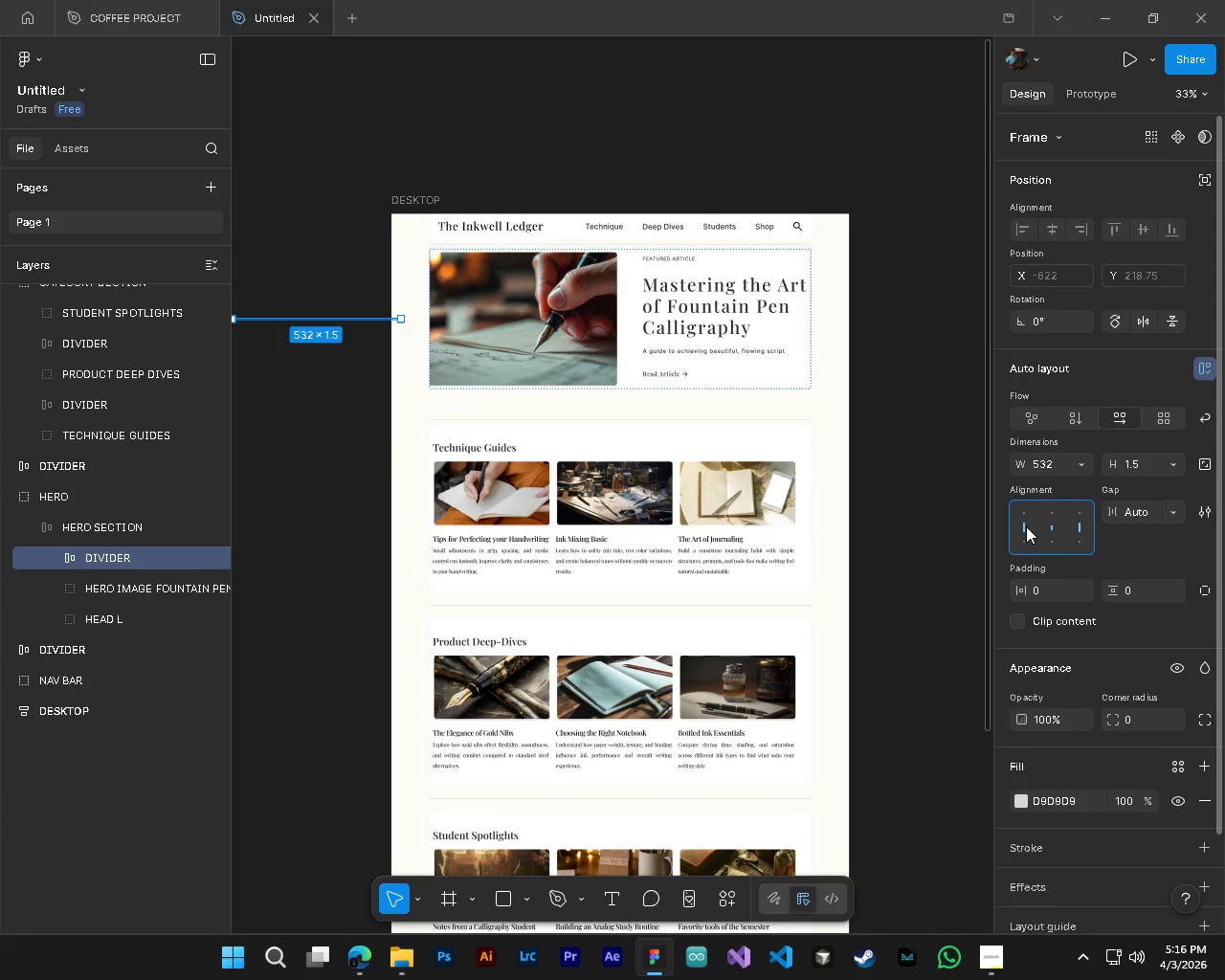 
double_click([1026, 526])
 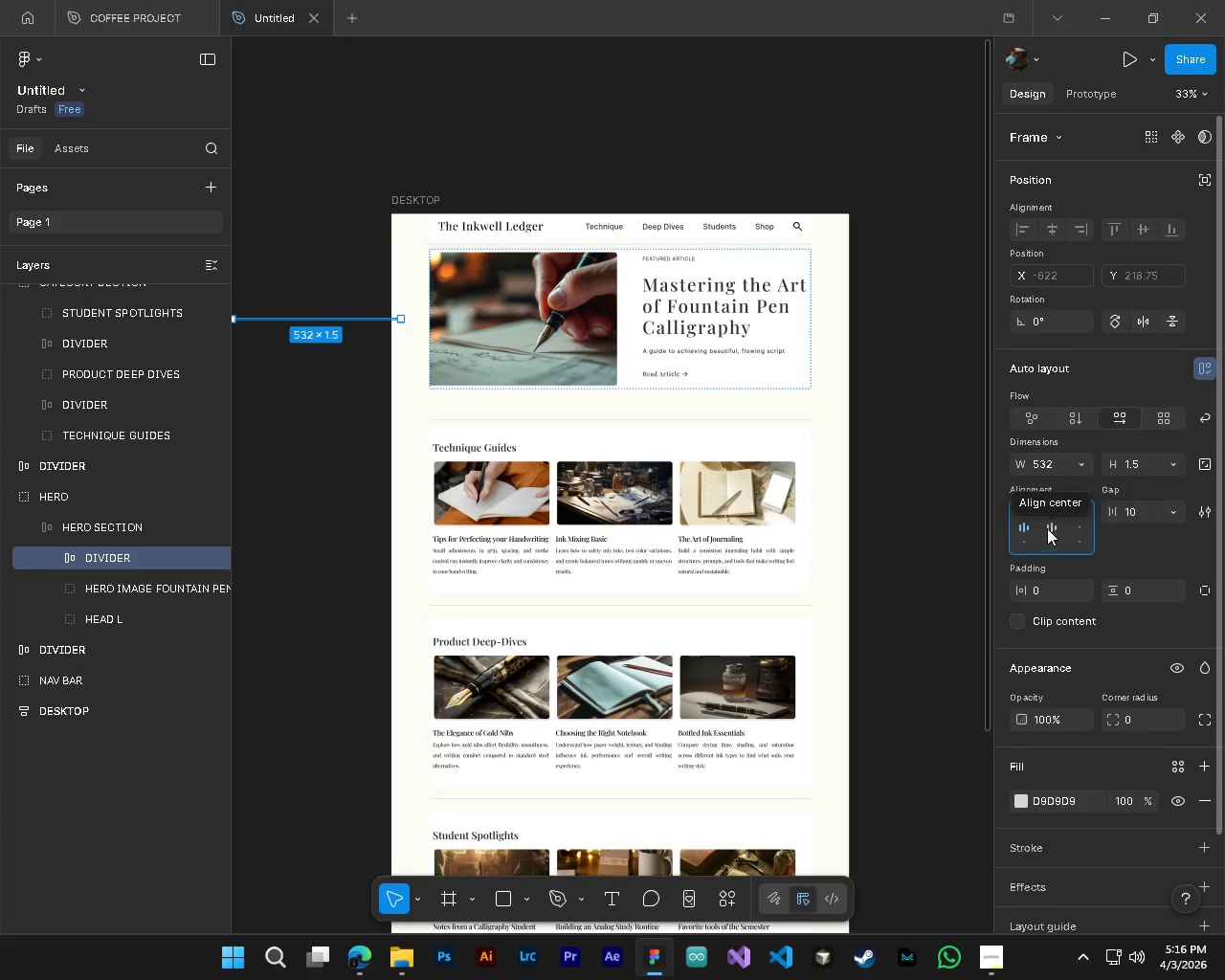 
left_click([1023, 507])
 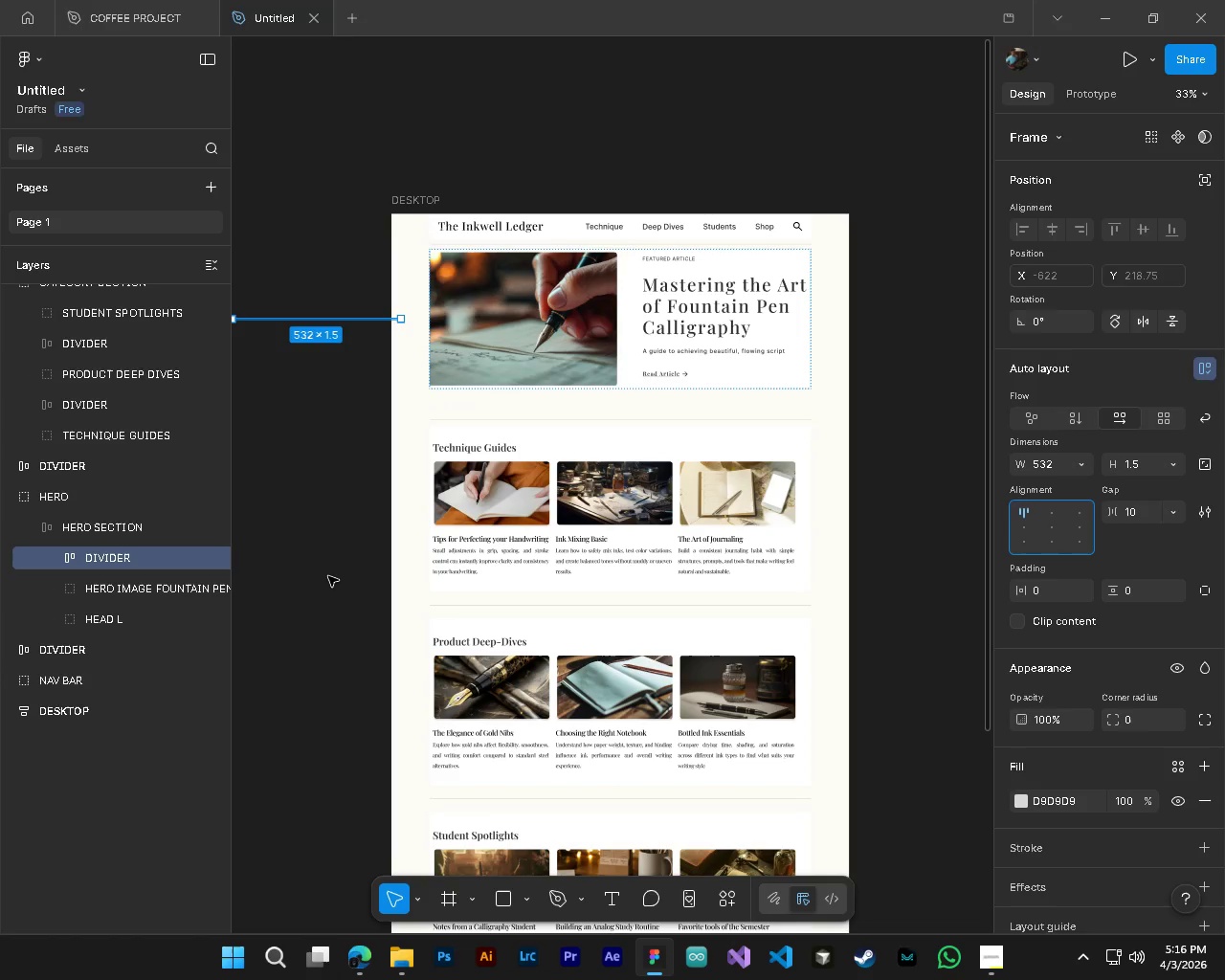 
wait(5.26)
 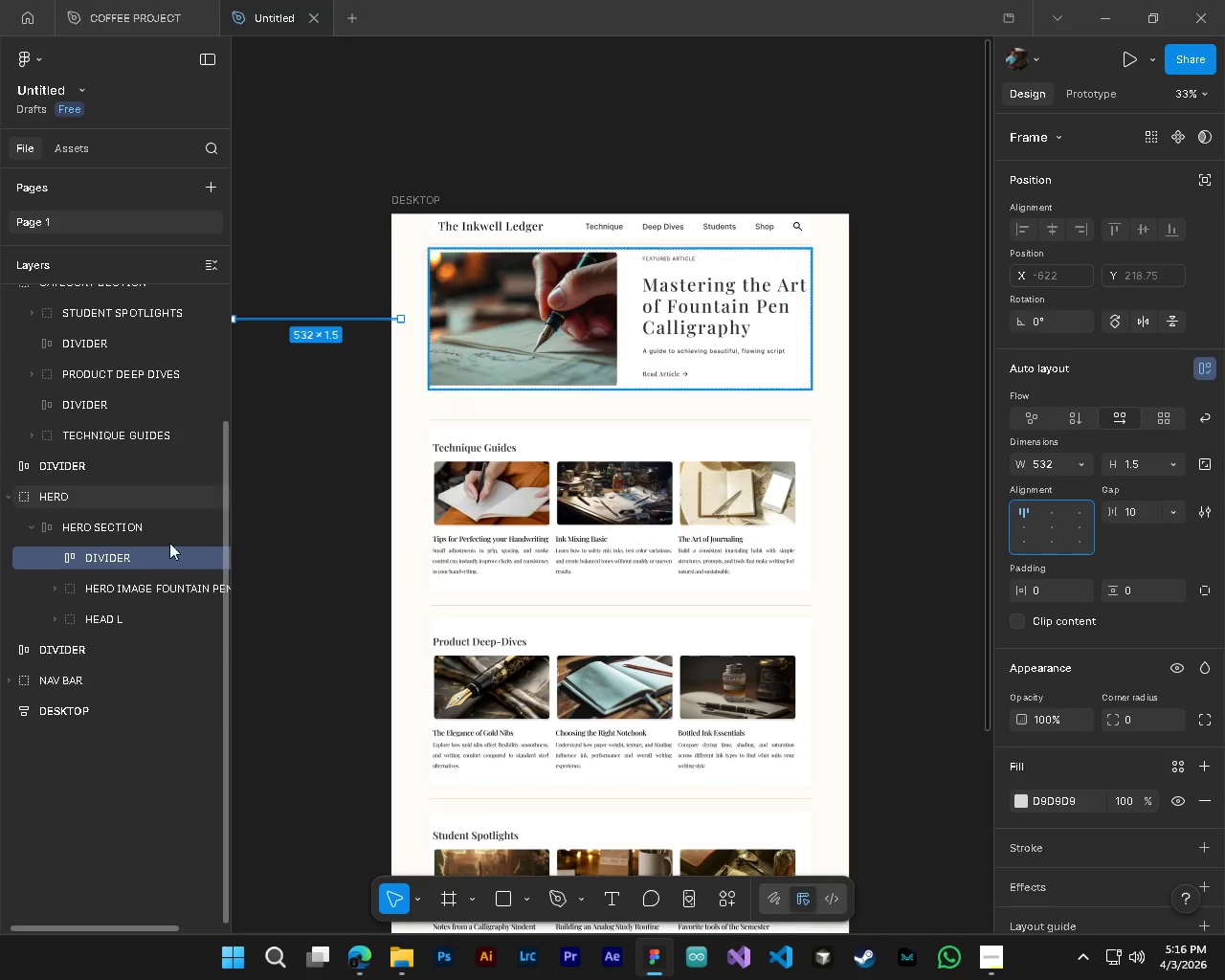 
key(Alt+AltLeft)
 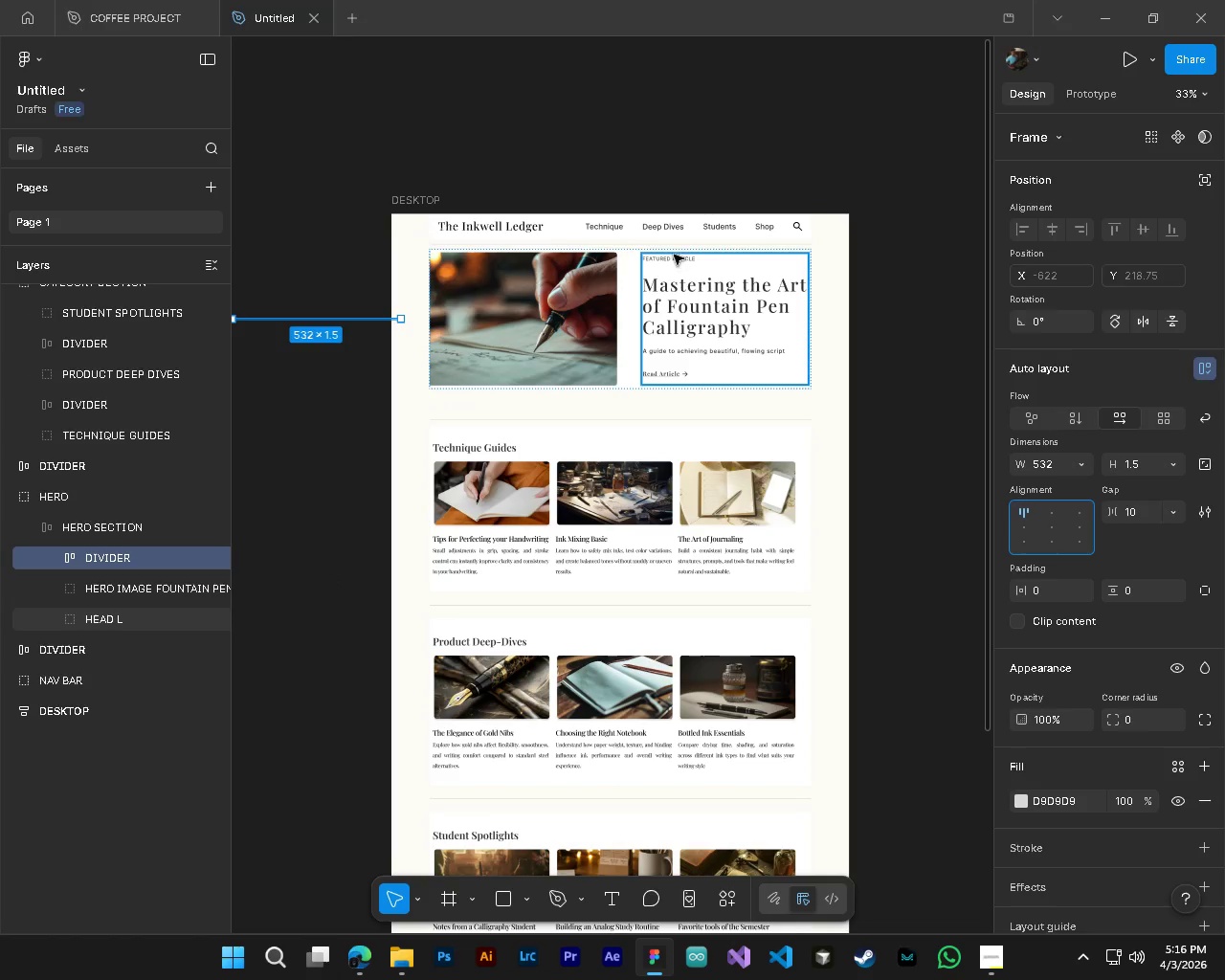 
hold_key(key=ControlLeft, duration=1.5)
 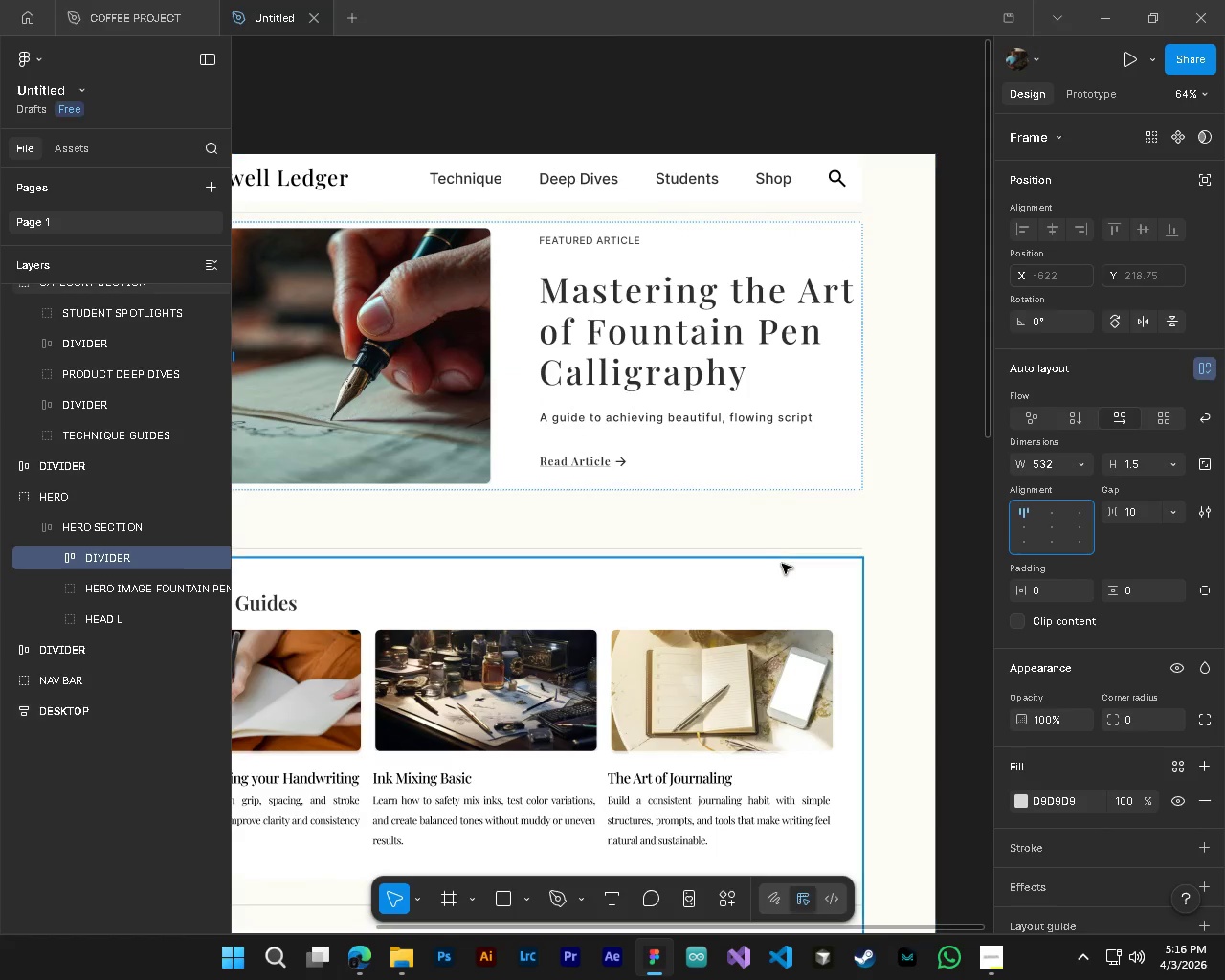 
hold_key(key=AltLeft, duration=1.53)
 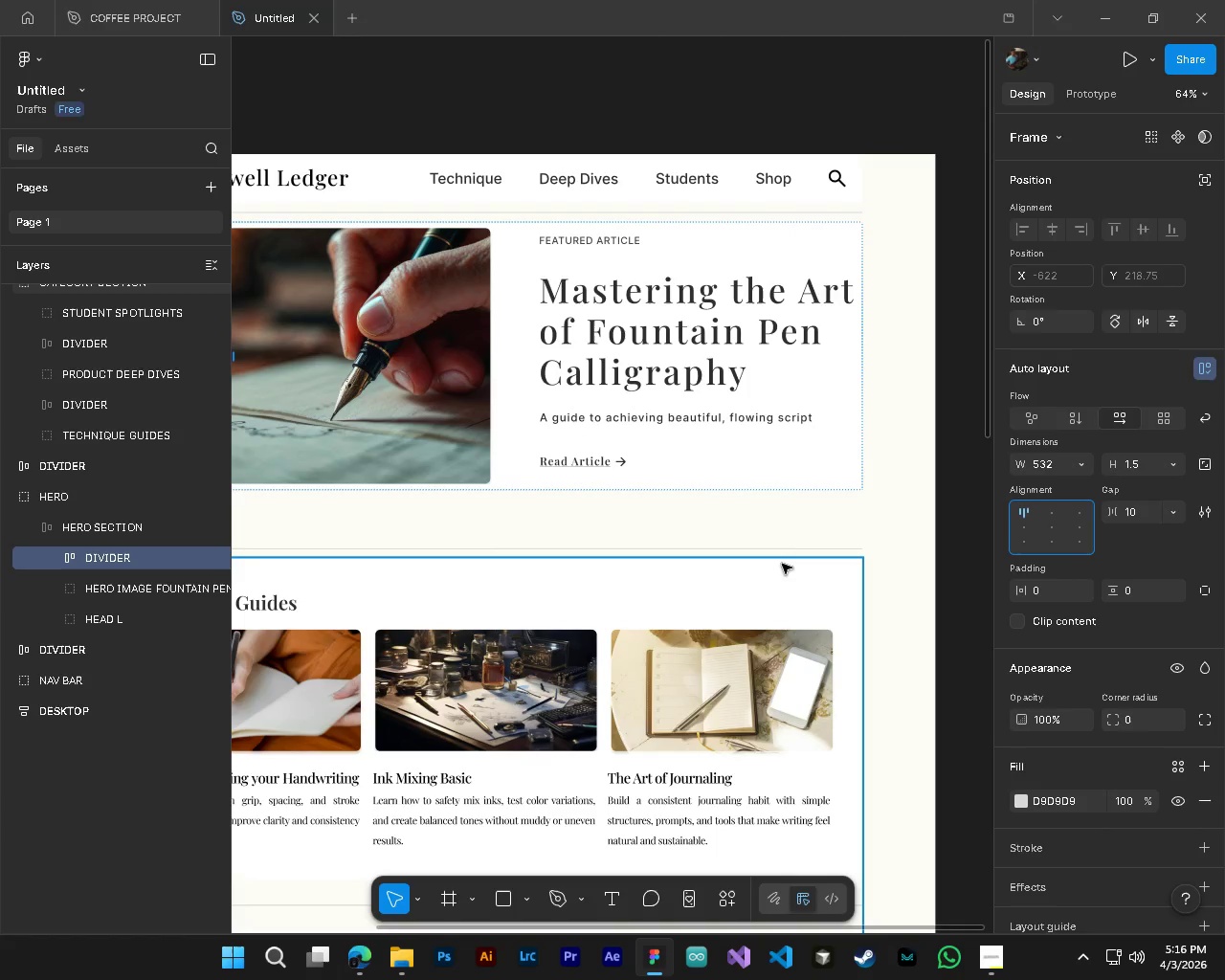 
key(Alt+Control+ControlLeft)
 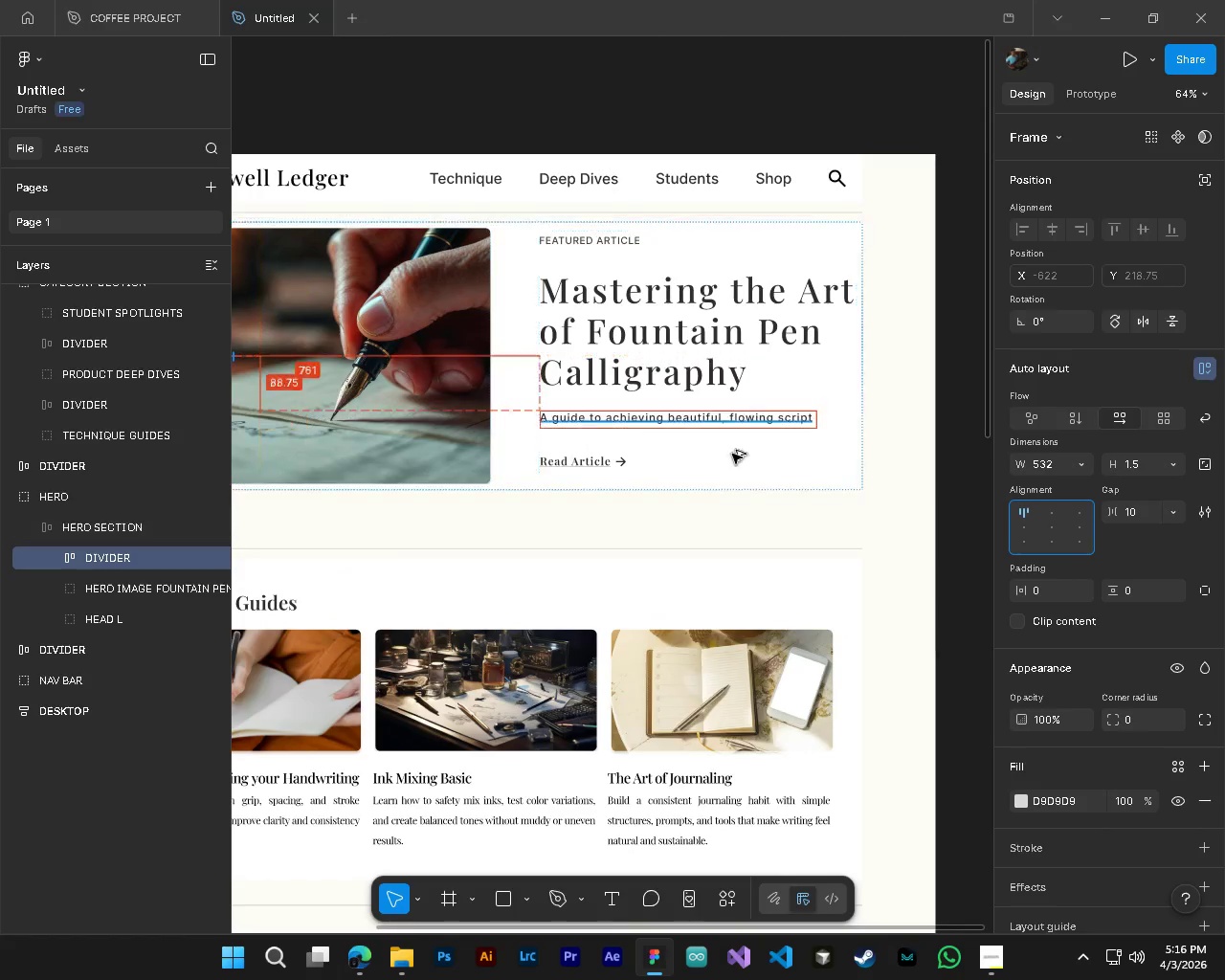 
key(Alt+Control+ControlLeft)
 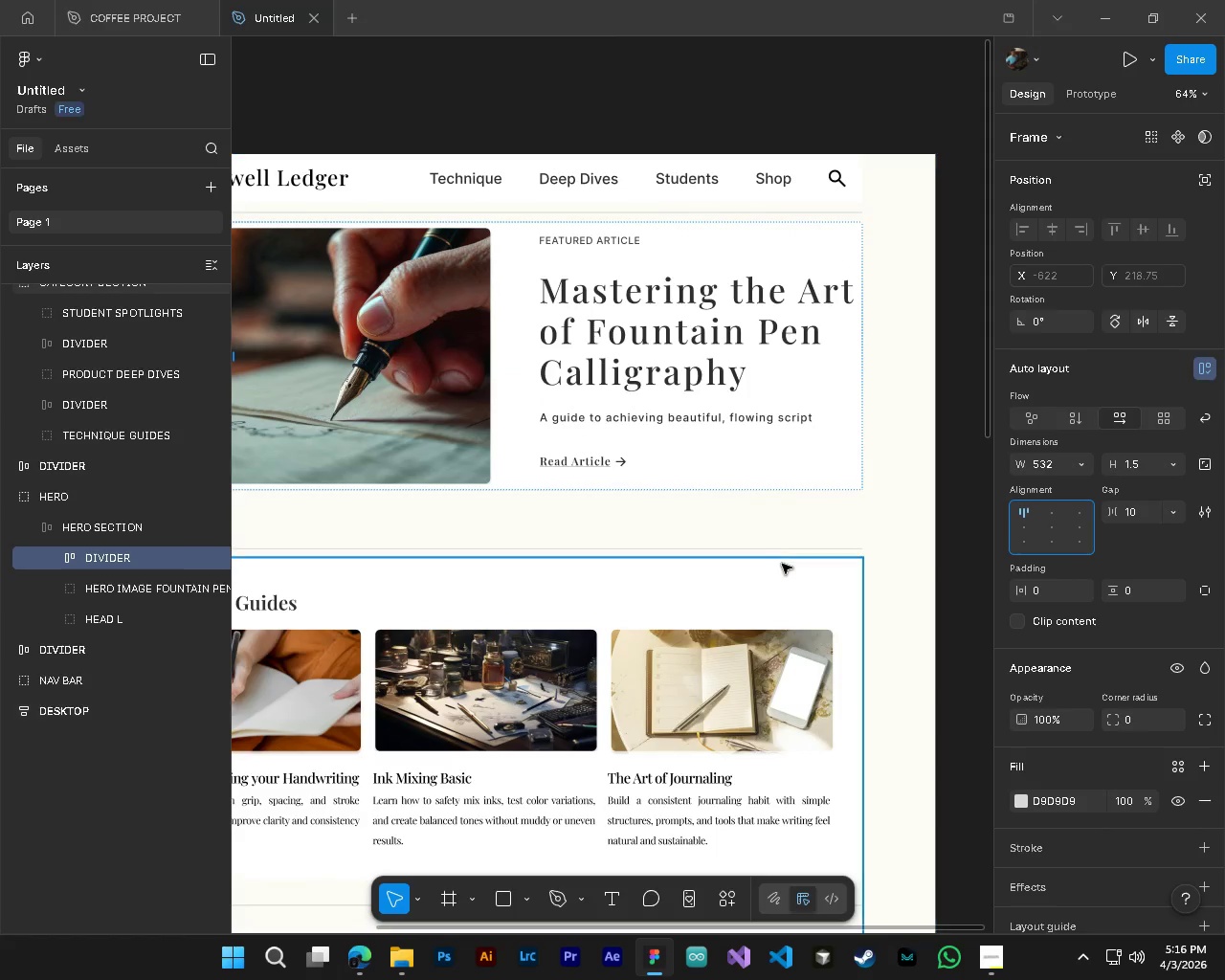 
key(Alt+Control+AltLeft)
 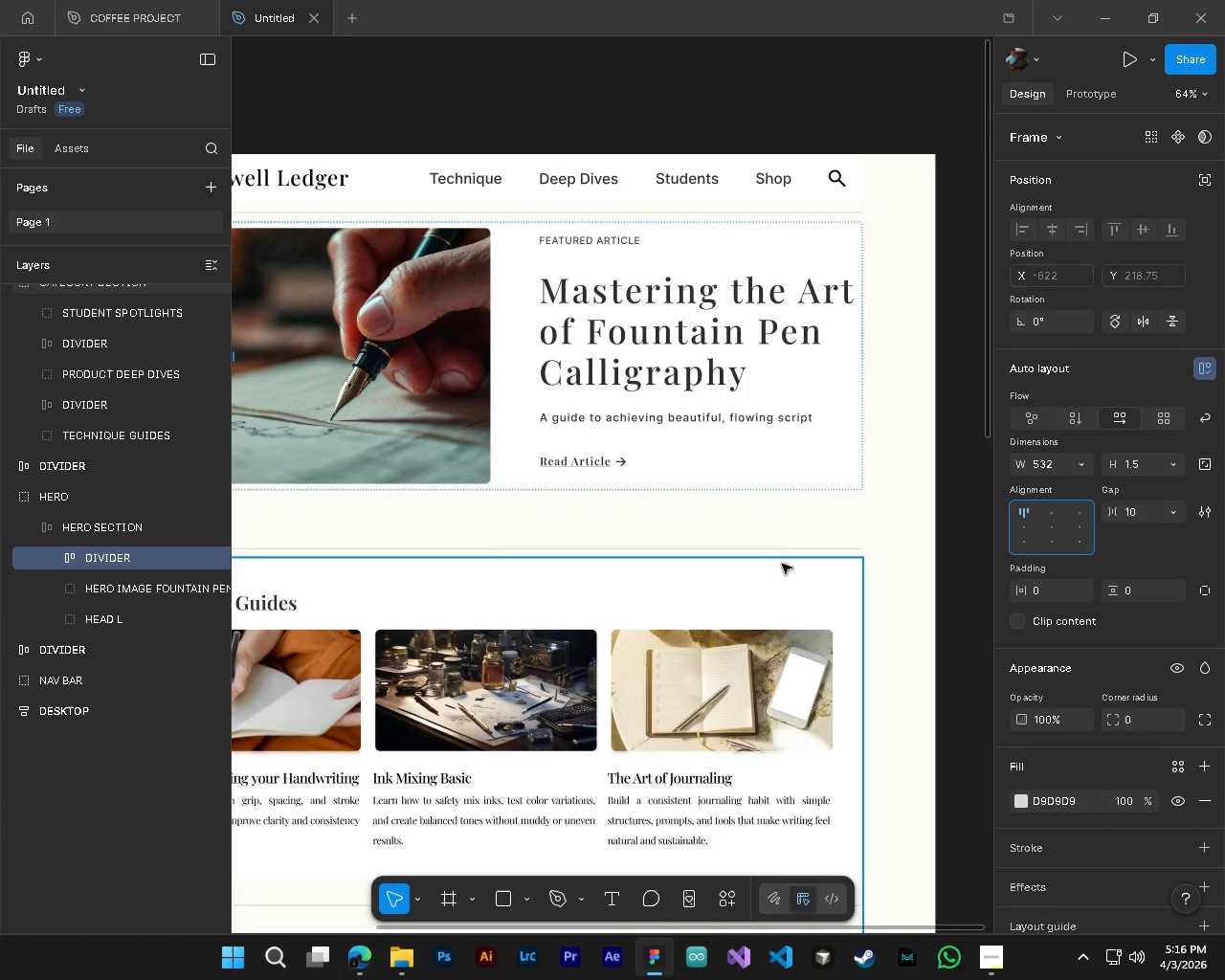 
hold_key(key=ShiftLeft, duration=0.55)
 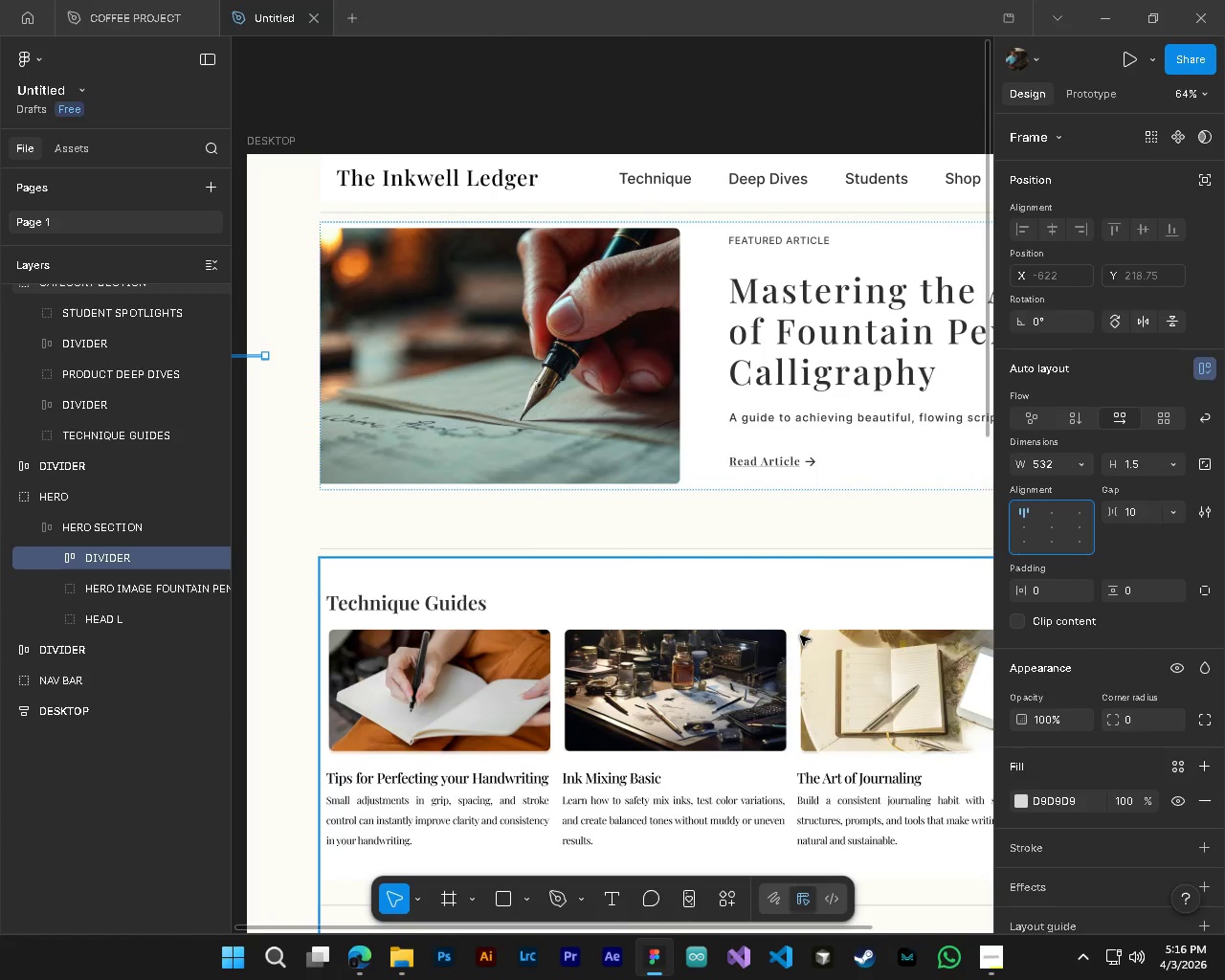 
scroll: coordinate [673, 254], scroll_direction: up, amount: 4.0
 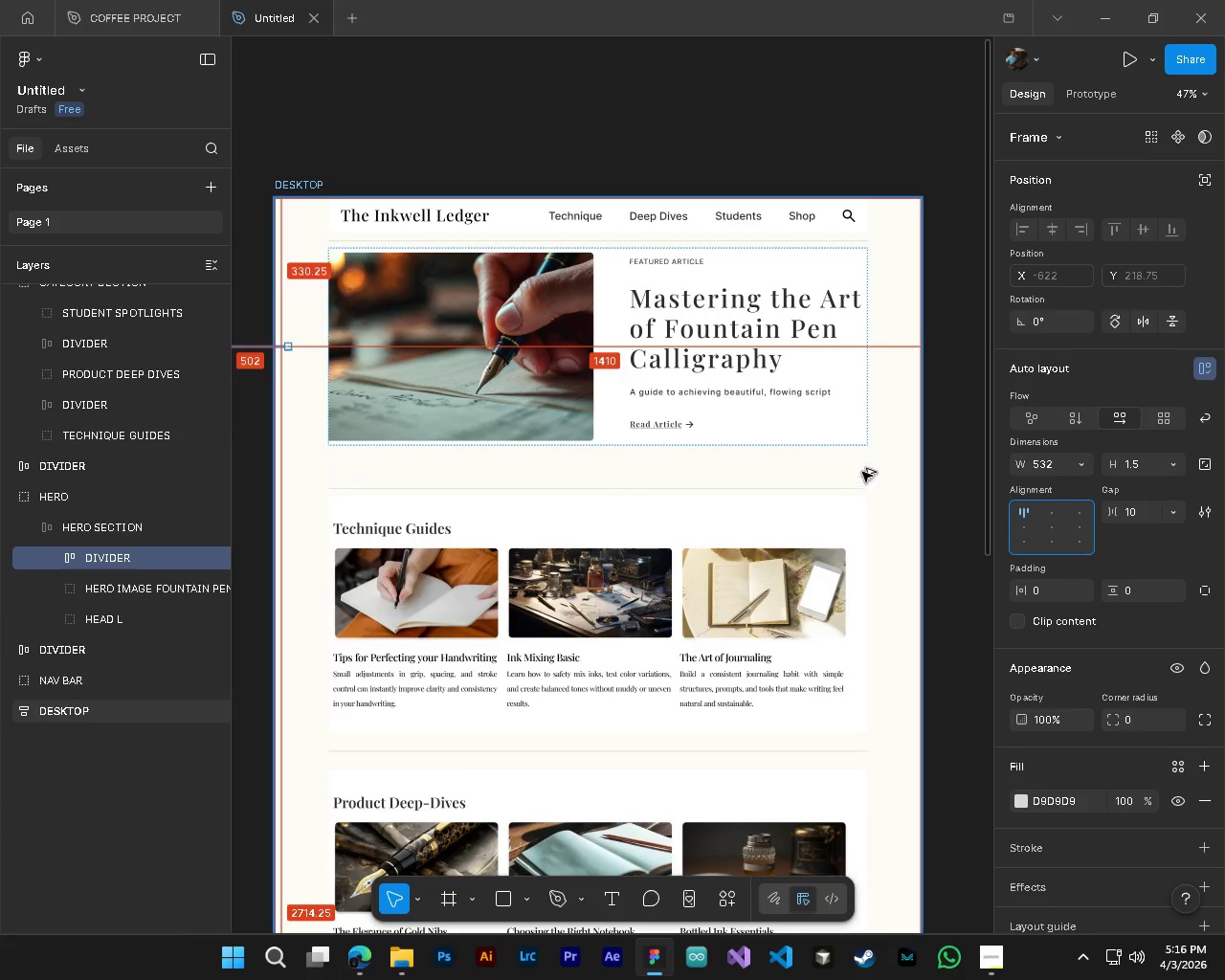 
hold_key(key=AltLeft, duration=0.58)
 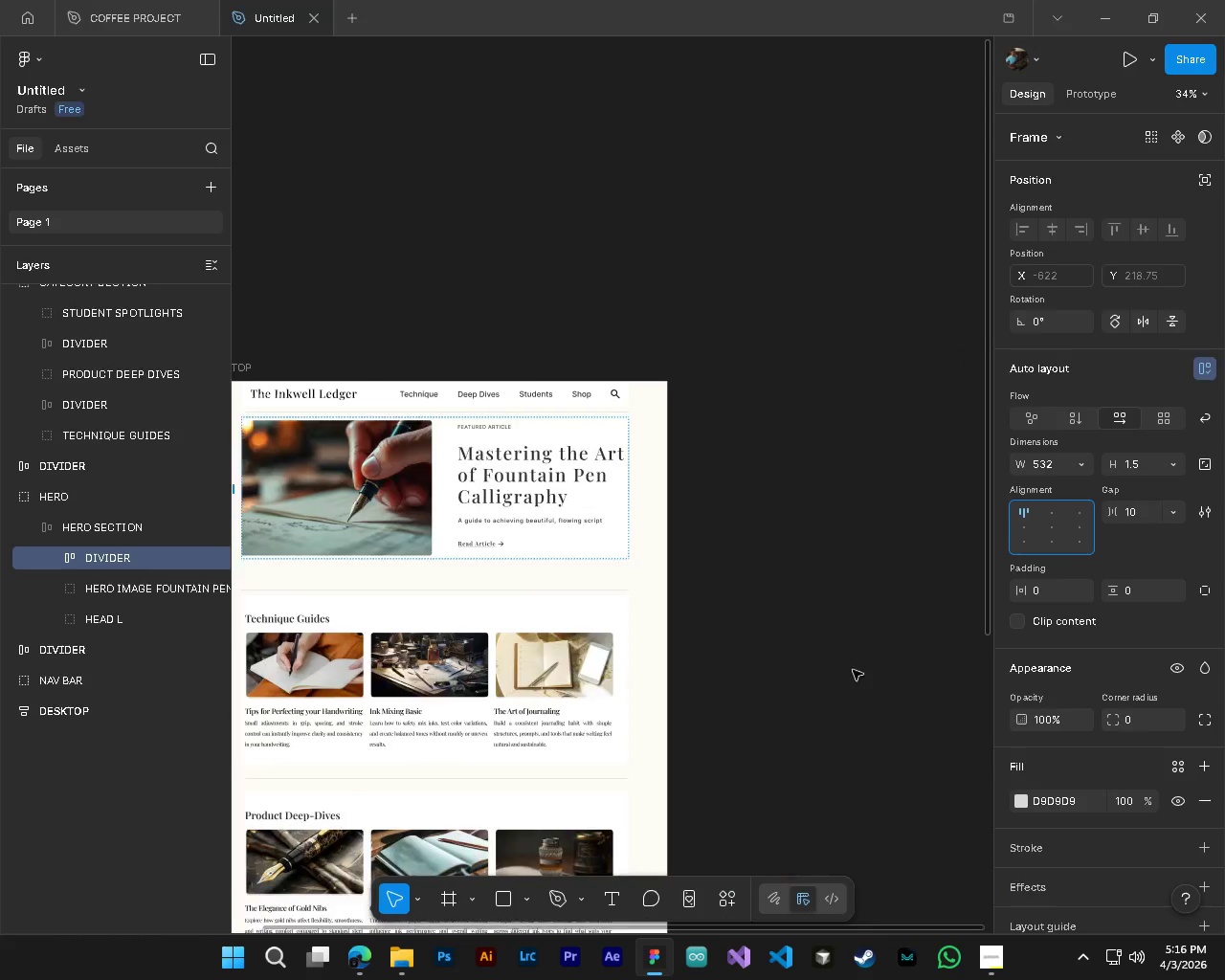 
hold_key(key=ControlLeft, duration=0.56)
 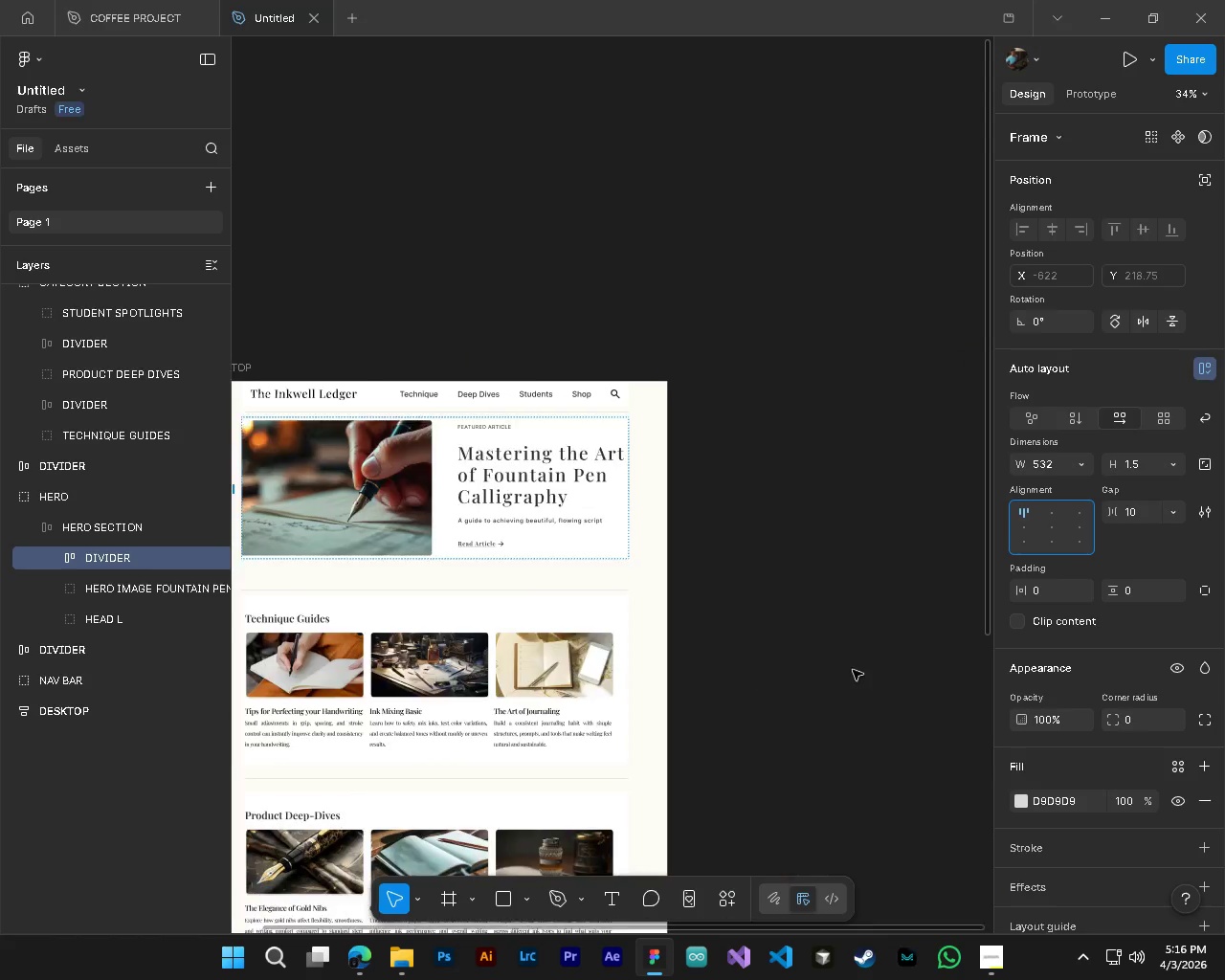 
scroll: coordinate [882, 320], scroll_direction: up, amount: 3.0
 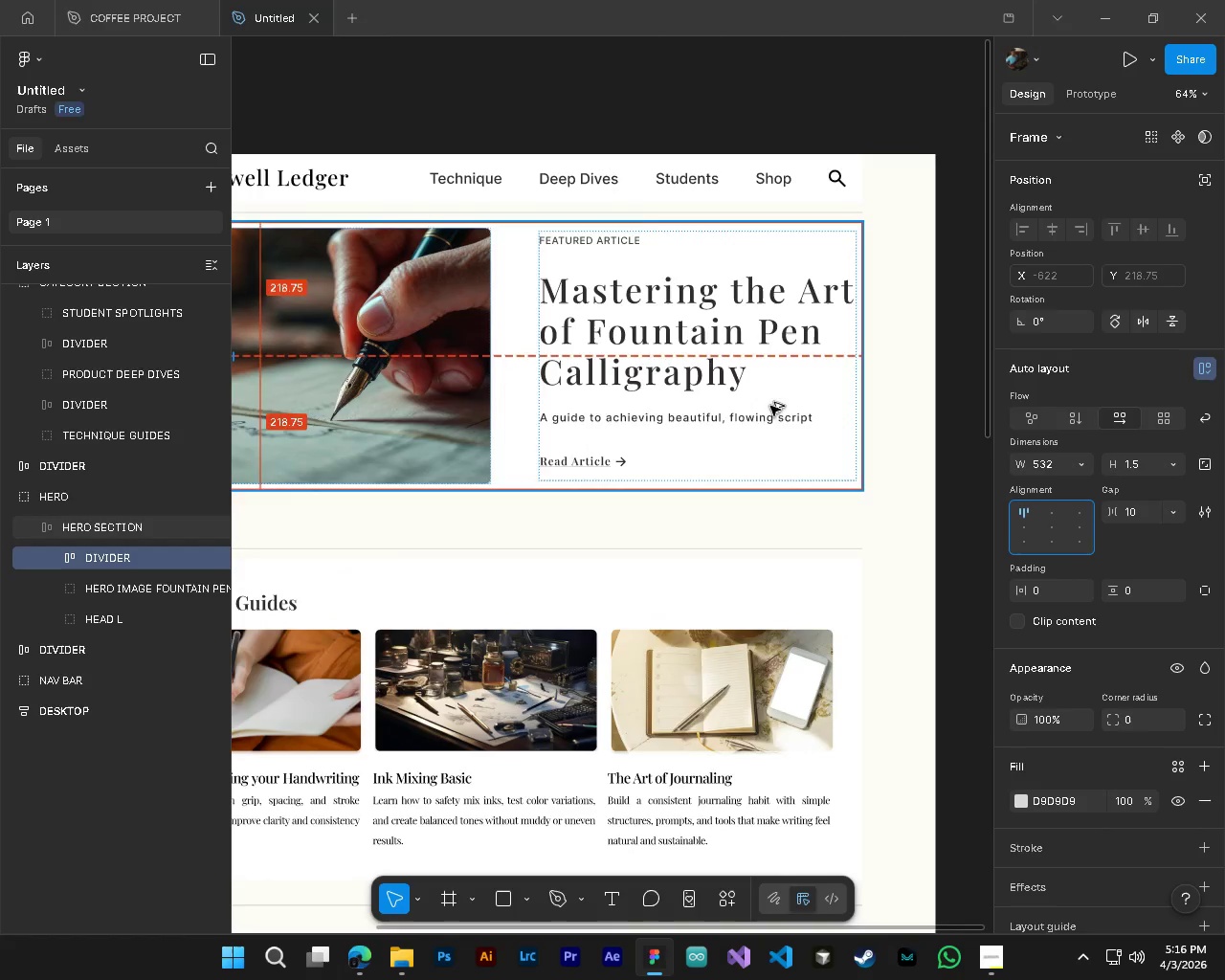 
key(Shift+ShiftLeft)
 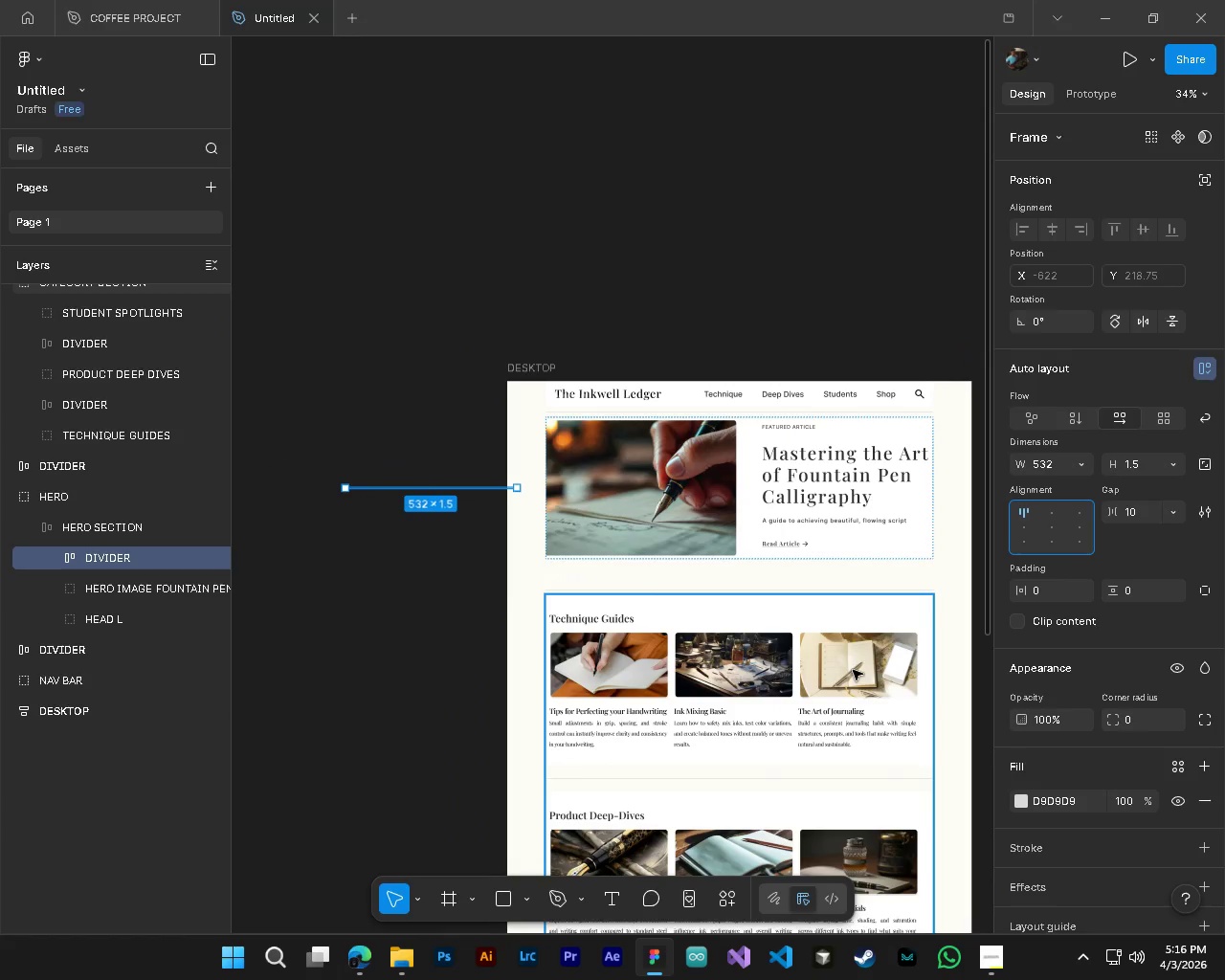 
key(Alt+AltLeft)
 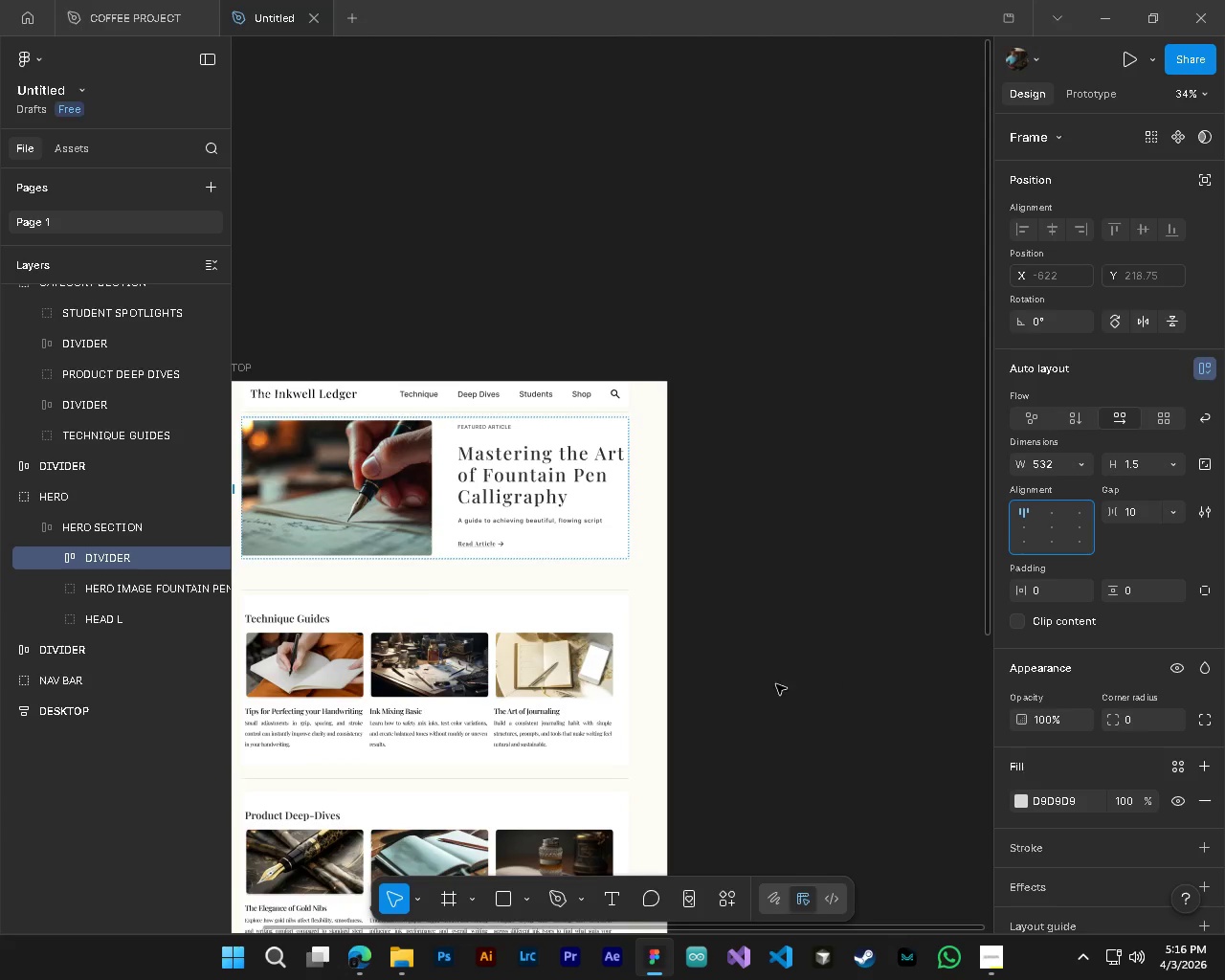 
key(Alt+Control+ControlLeft)
 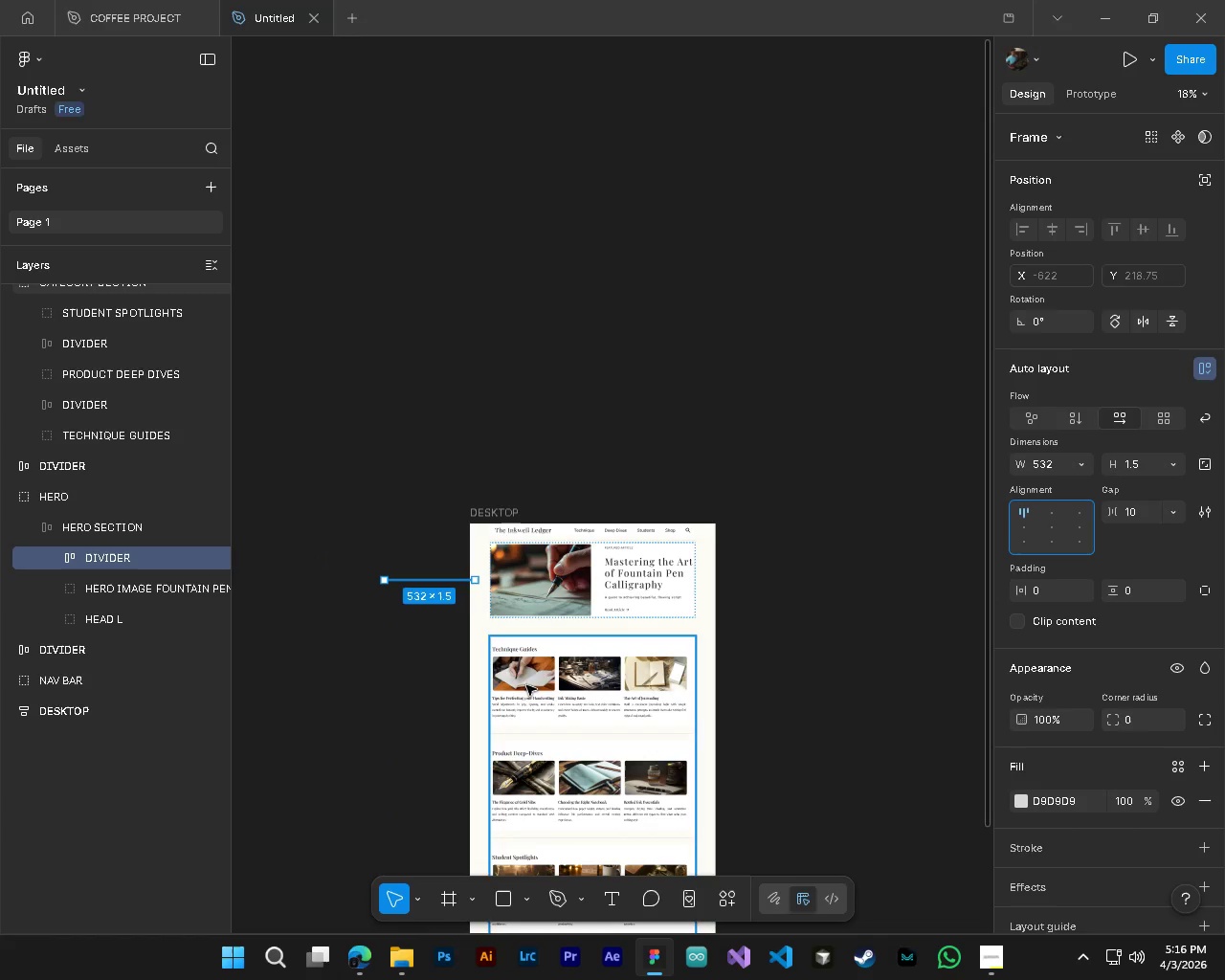 
scroll: coordinate [782, 578], scroll_direction: up, amount: 4.0
 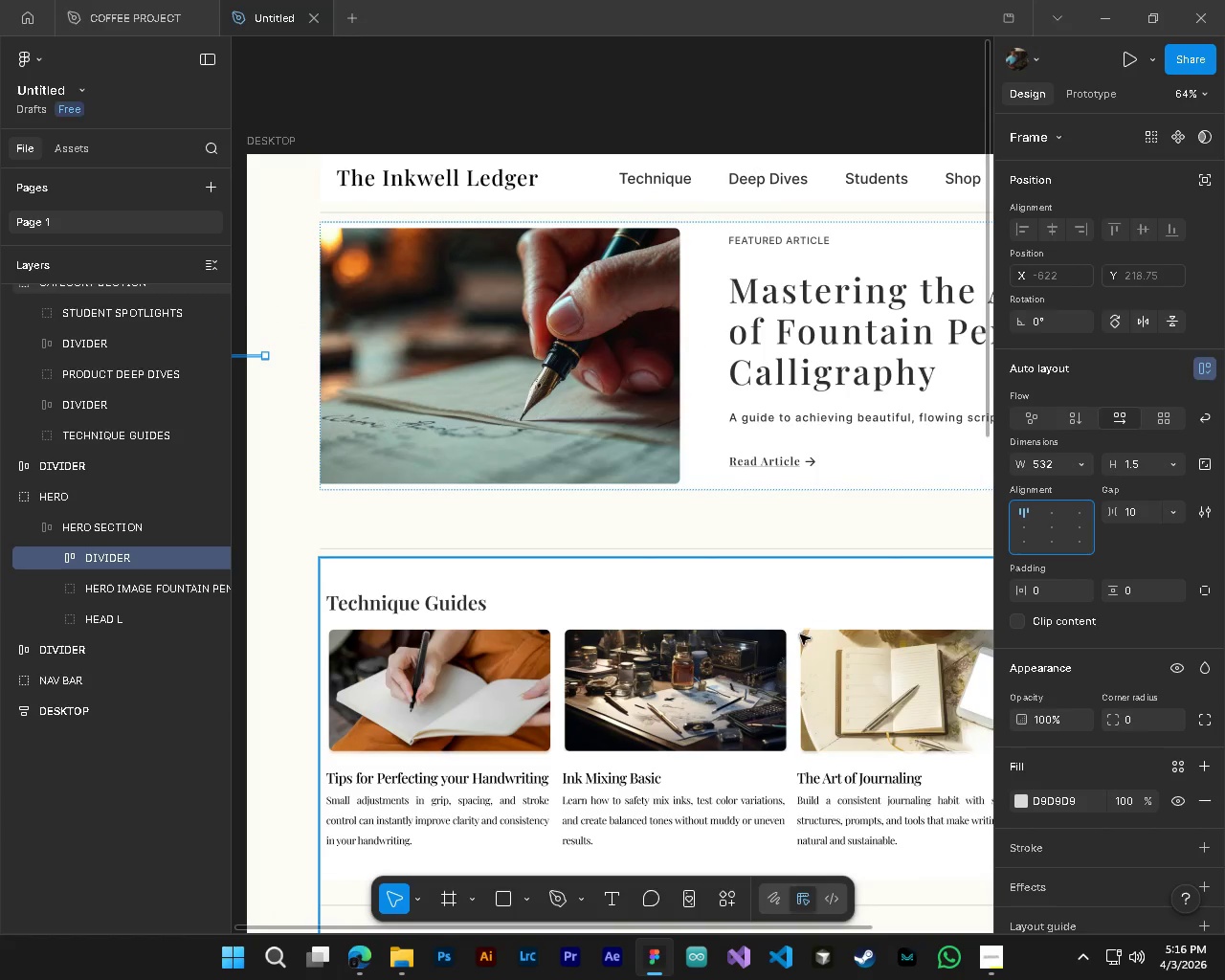 
key(Alt+Control+AltLeft)
 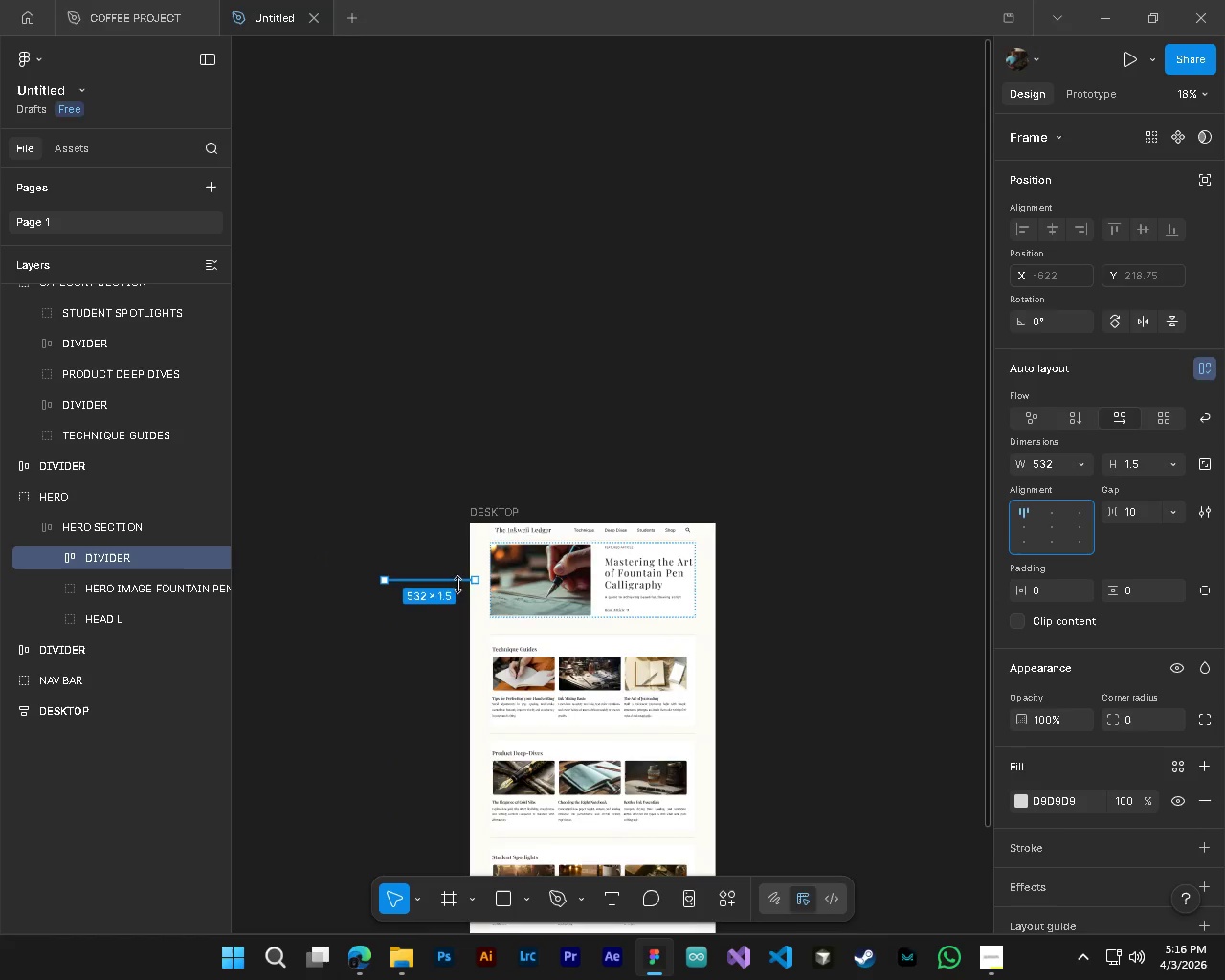 
hold_key(key=ControlLeft, duration=0.78)
 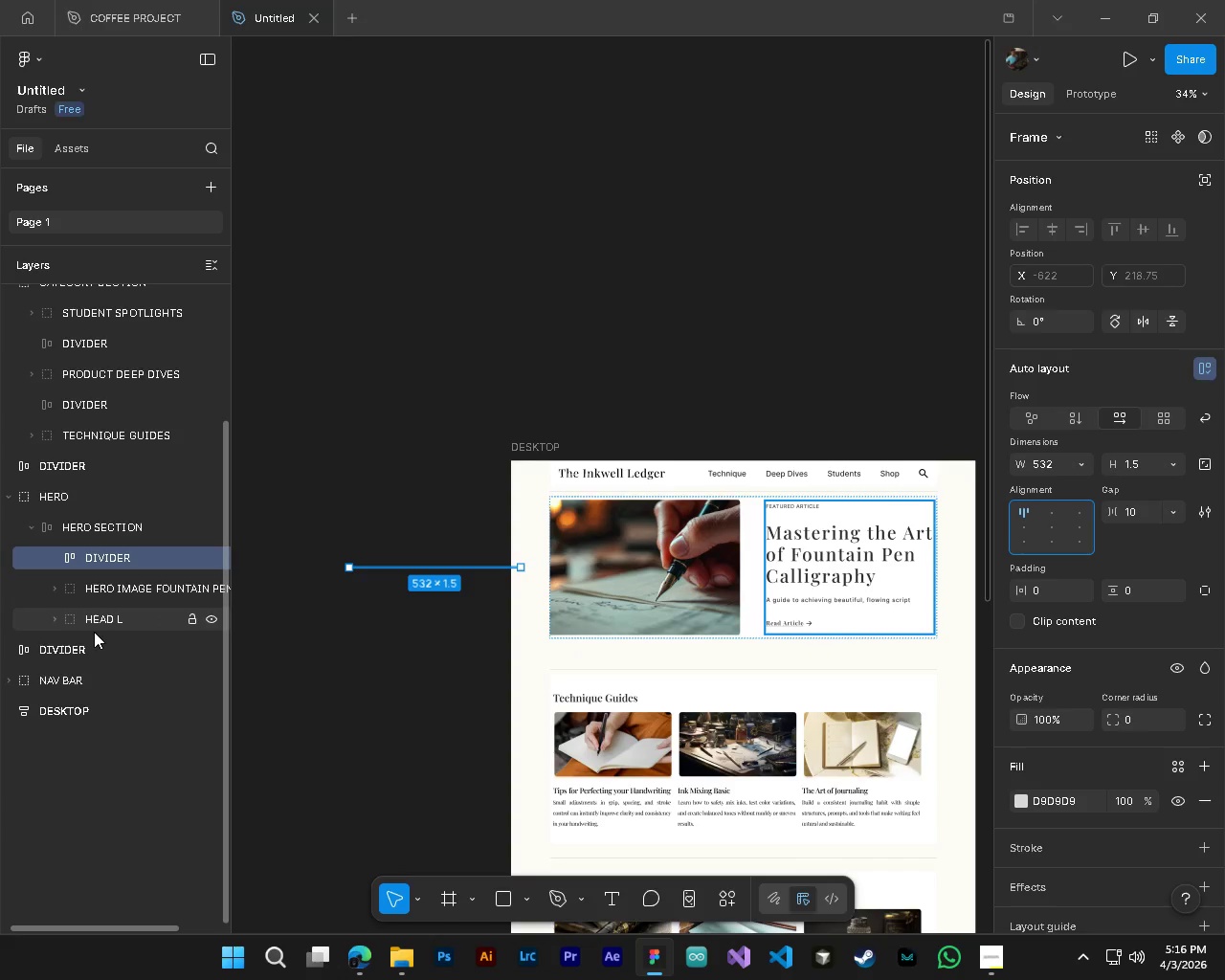 
hold_key(key=AltLeft, duration=0.73)
 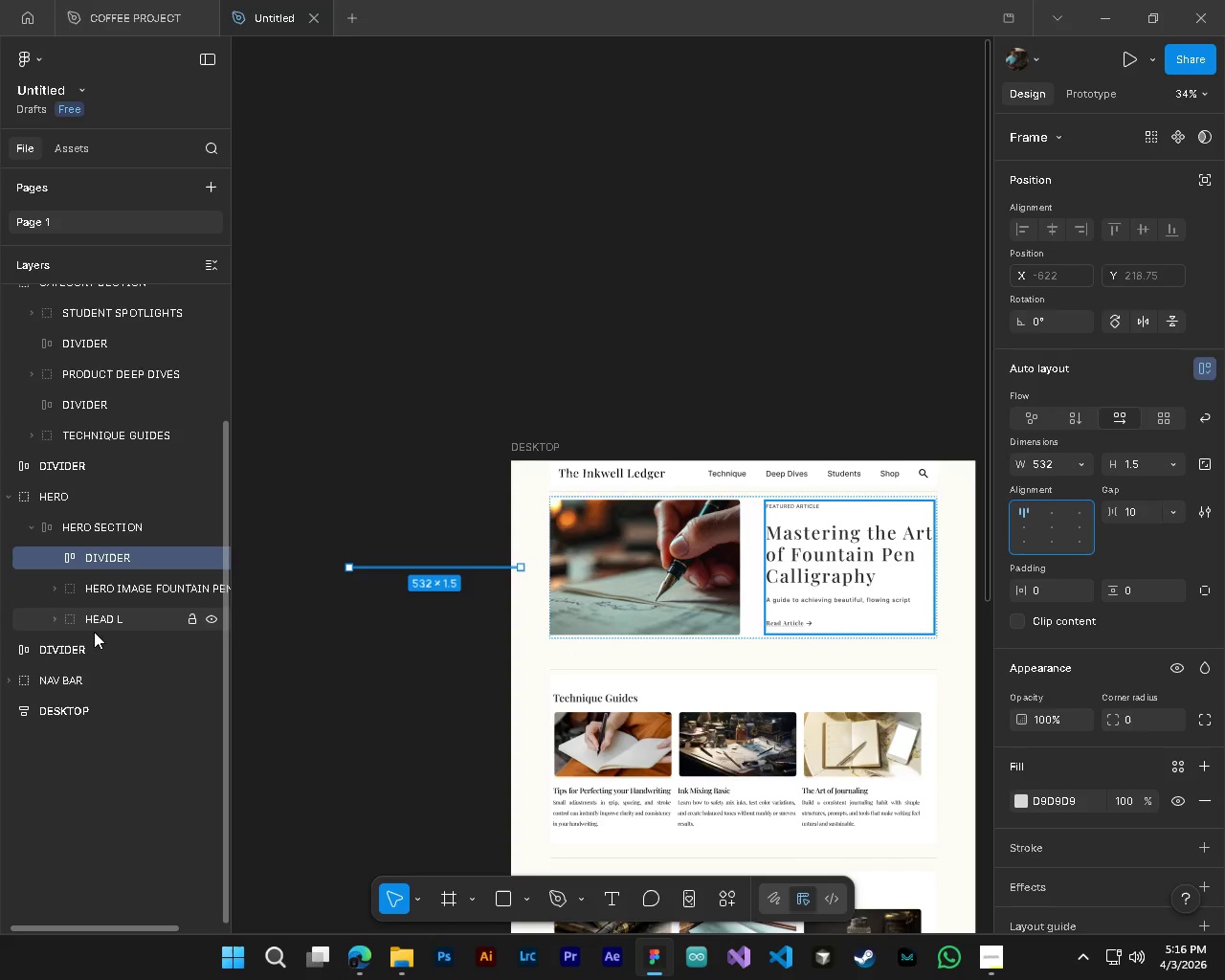 
scroll: coordinate [800, 635], scroll_direction: down, amount: 5.0
 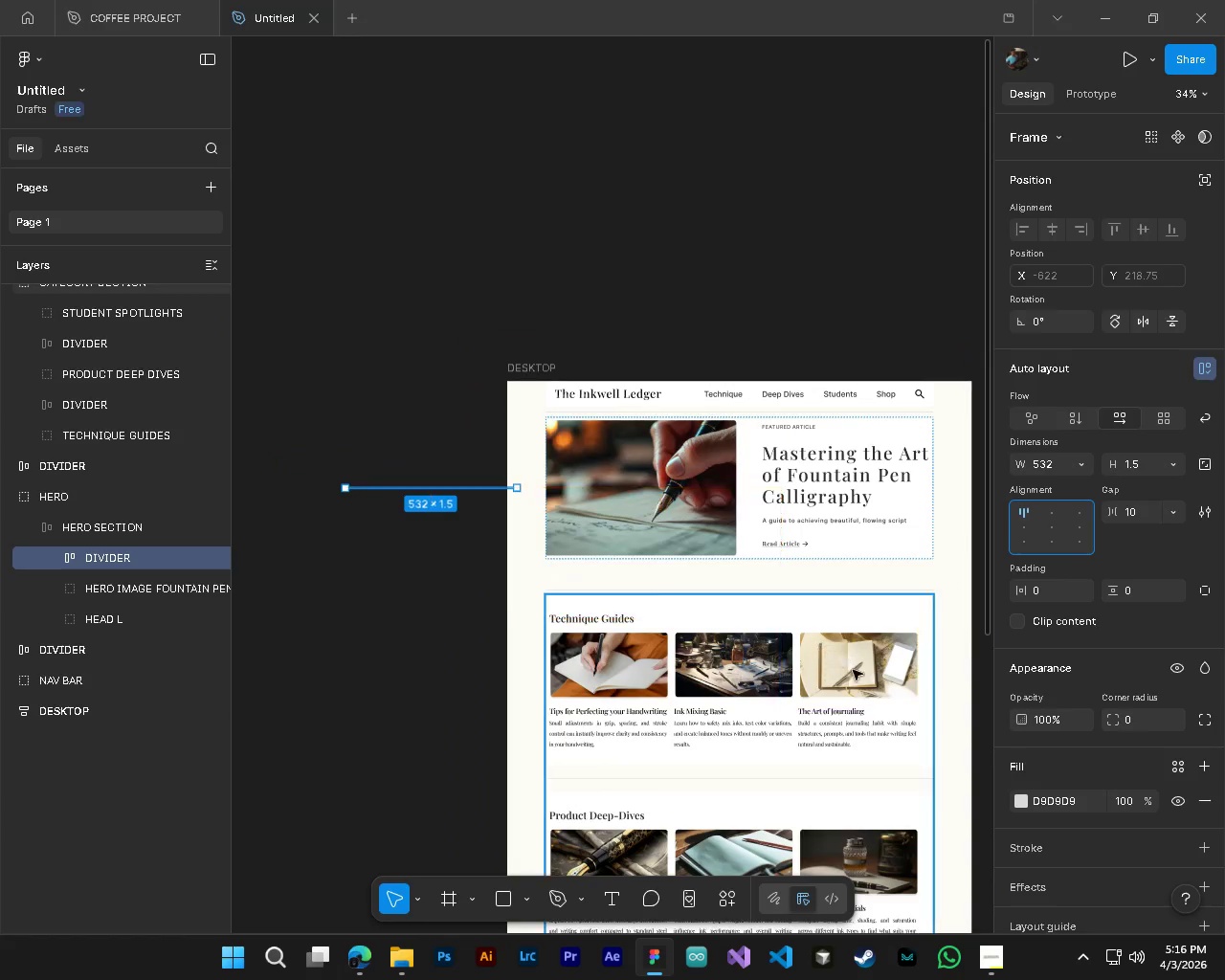 
hold_key(key=ShiftLeft, duration=0.56)
 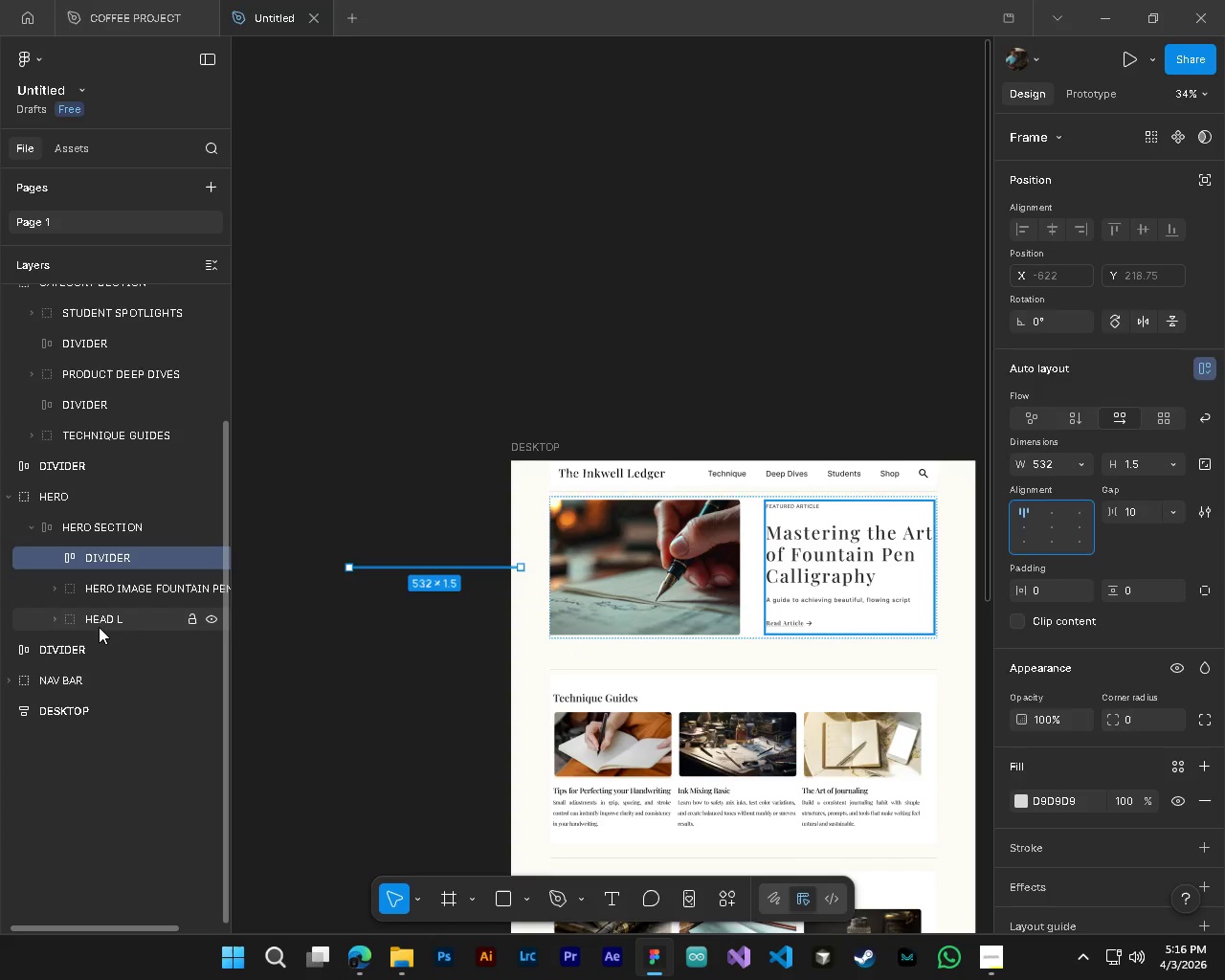 
scroll: coordinate [770, 684], scroll_direction: down, amount: 10.0
 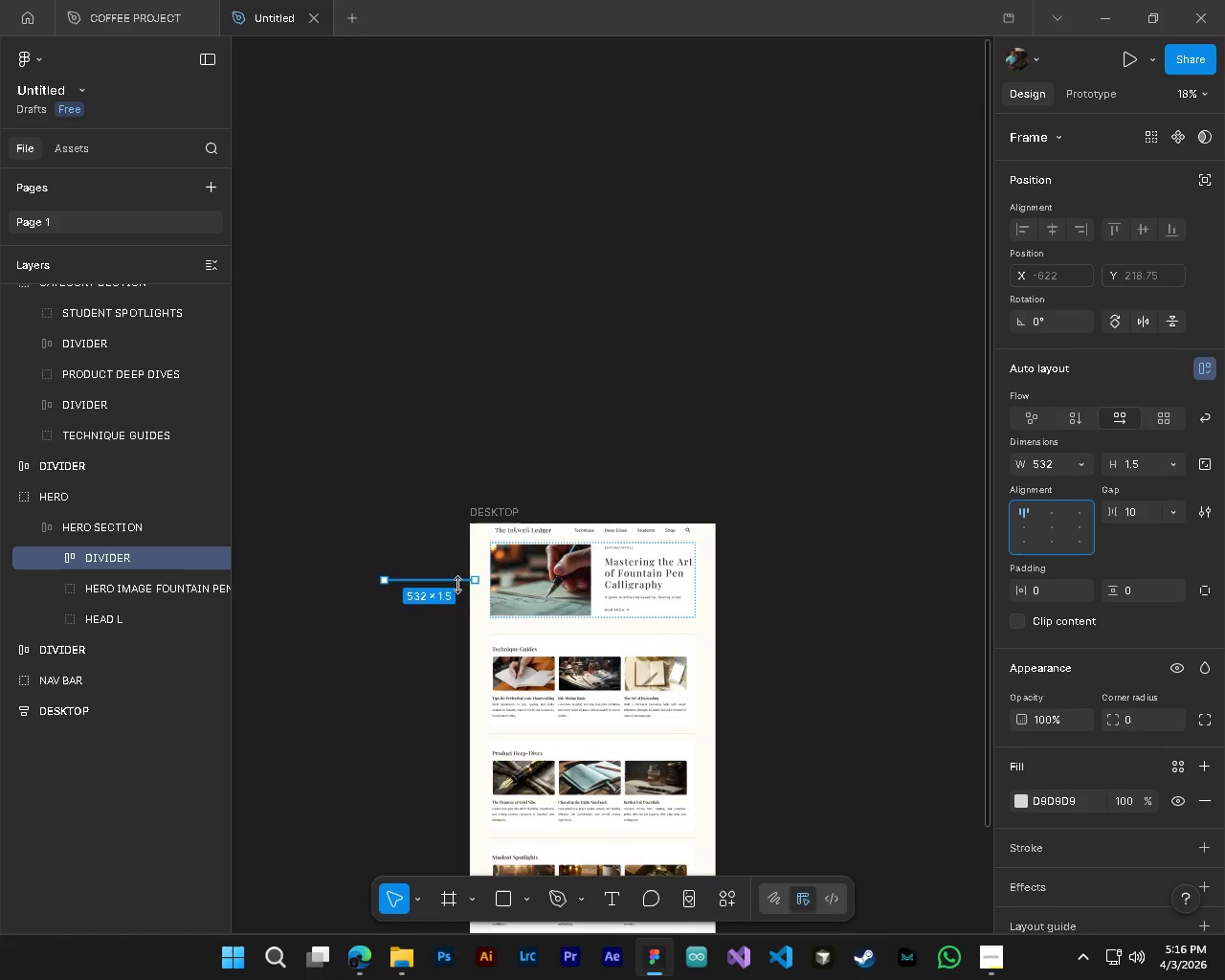 
left_click([99, 627])
 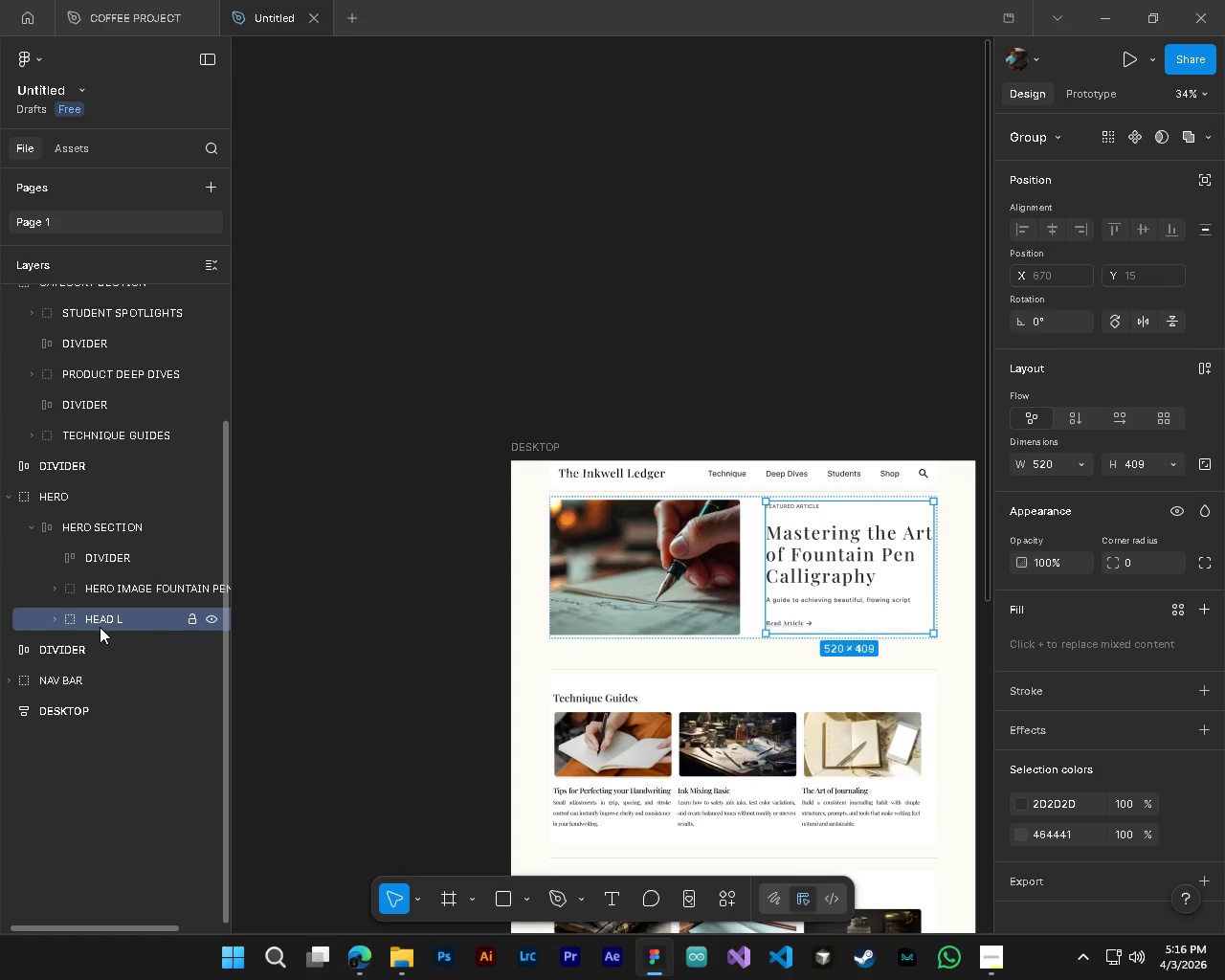 
scroll: coordinate [424, 595], scroll_direction: up, amount: 5.0
 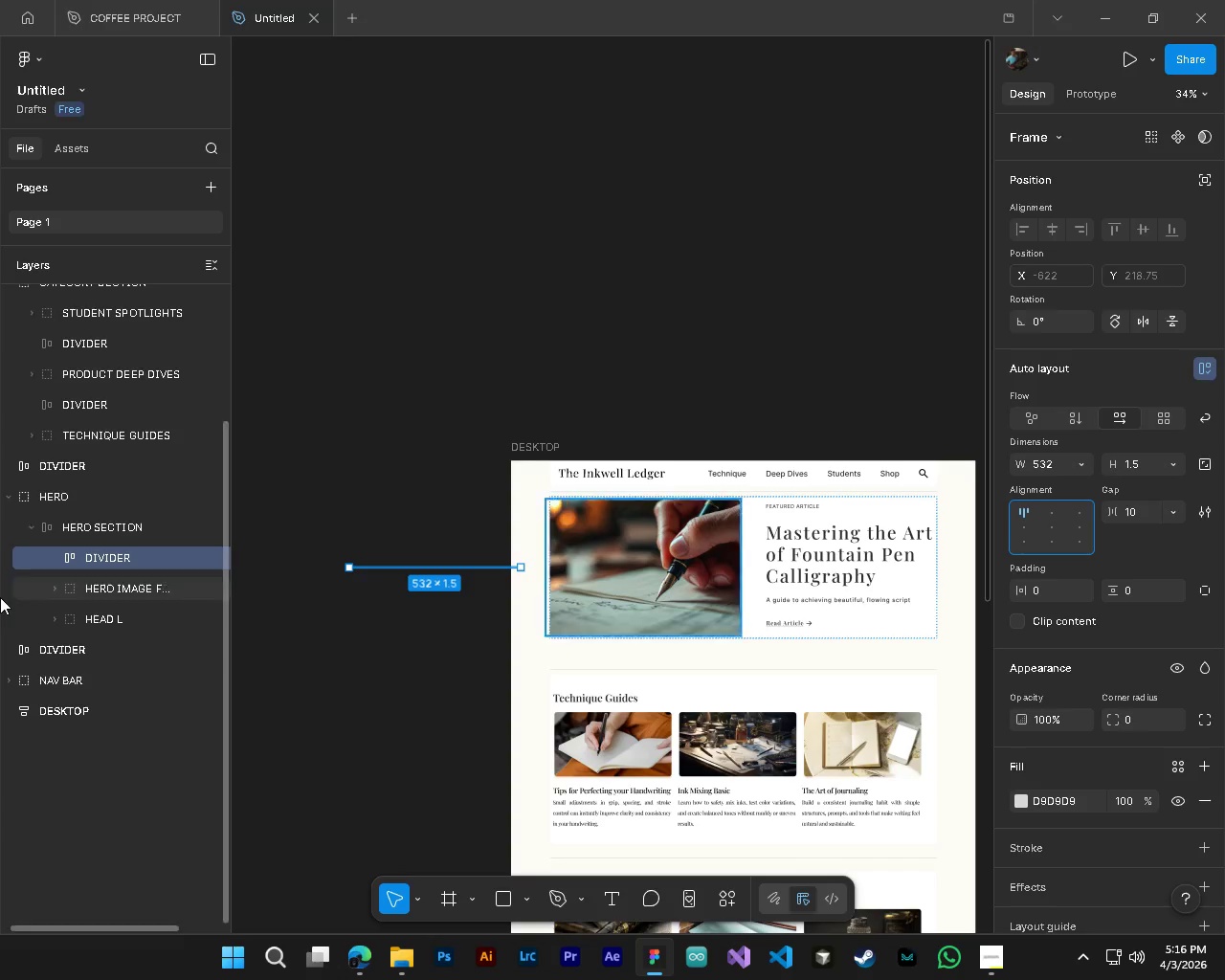 
hold_key(key=AltLeft, duration=1.28)
 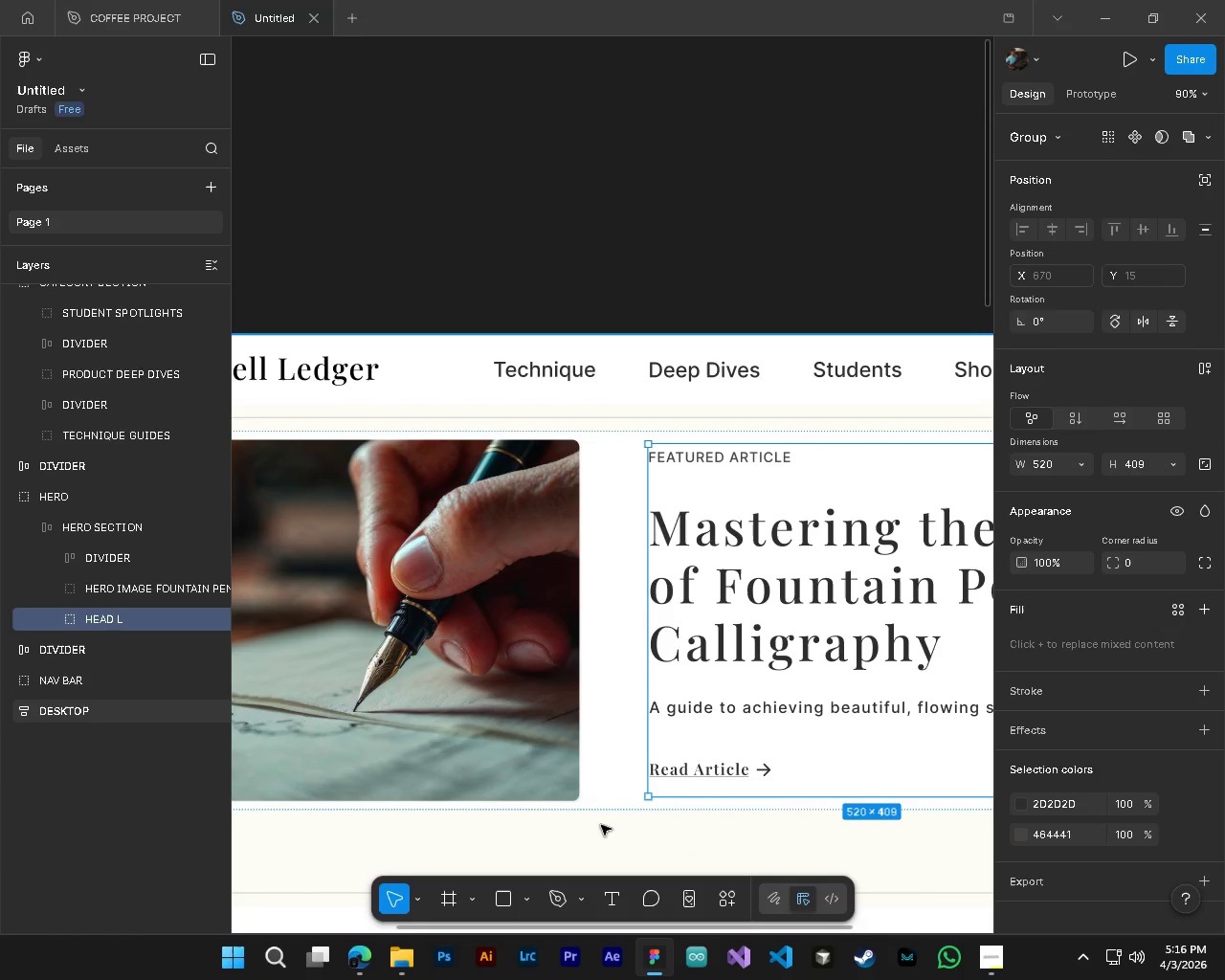 
hold_key(key=ControlLeft, duration=1.26)
 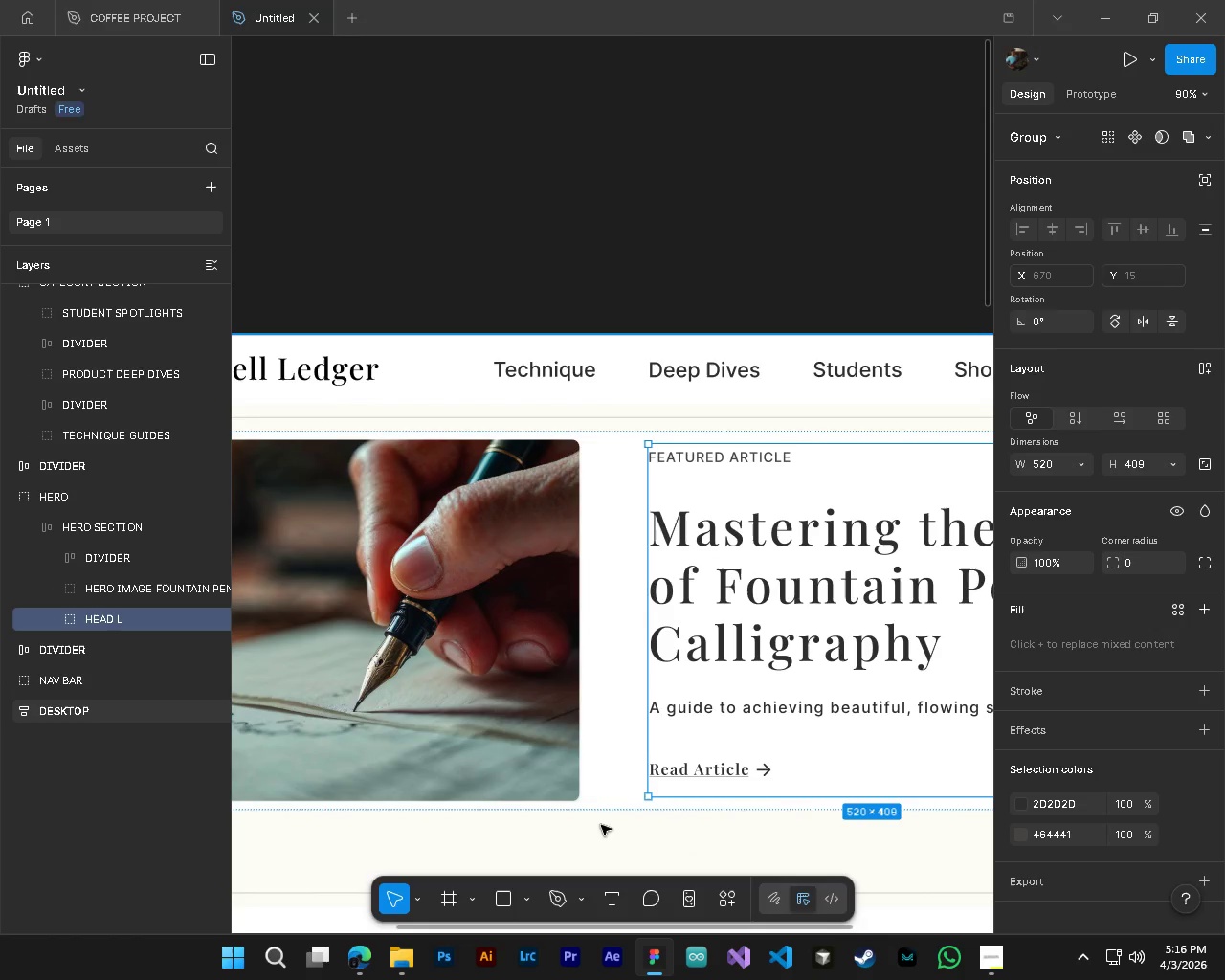 
hold_key(key=AltLeft, duration=0.84)
 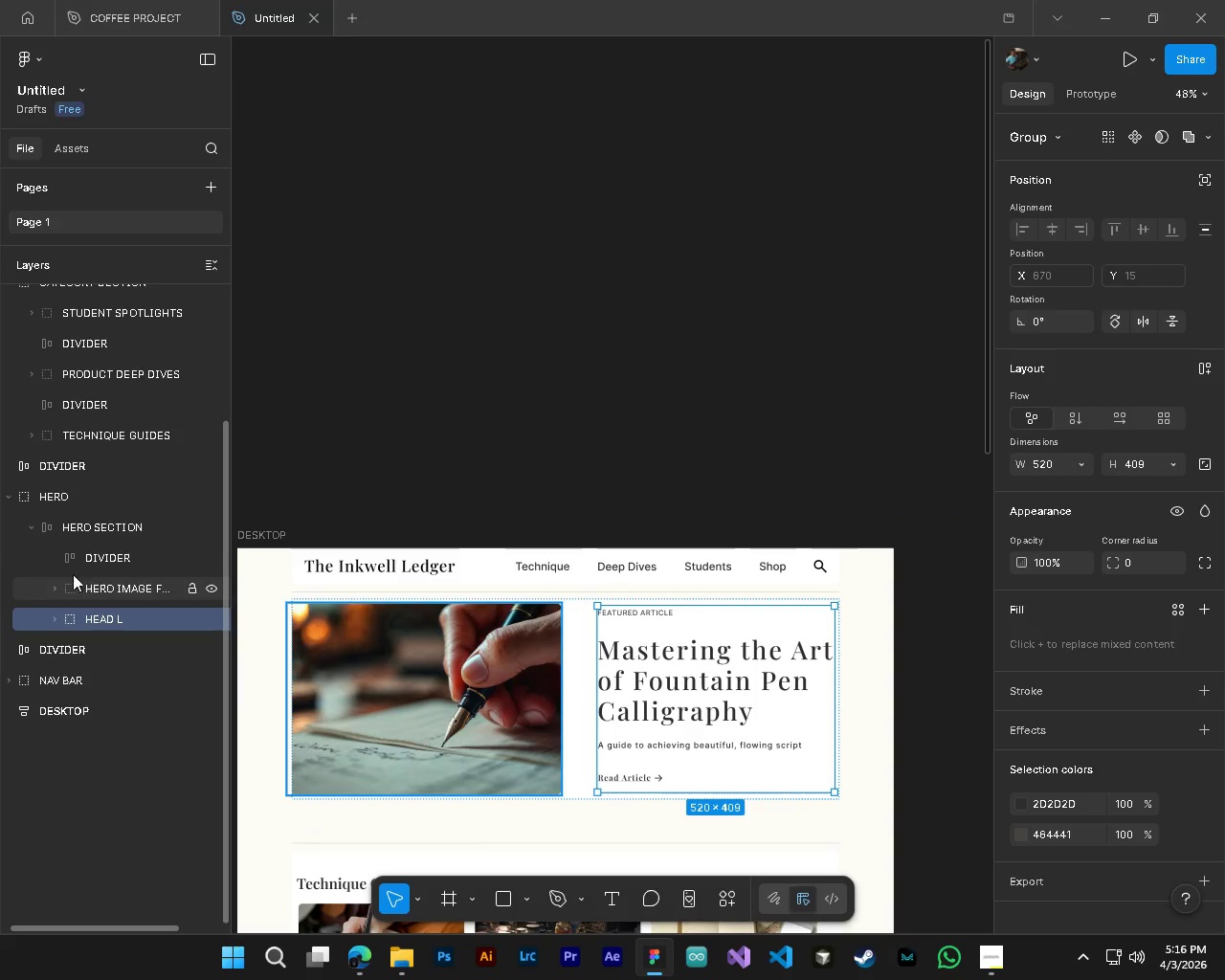 
hold_key(key=ControlLeft, duration=0.83)
 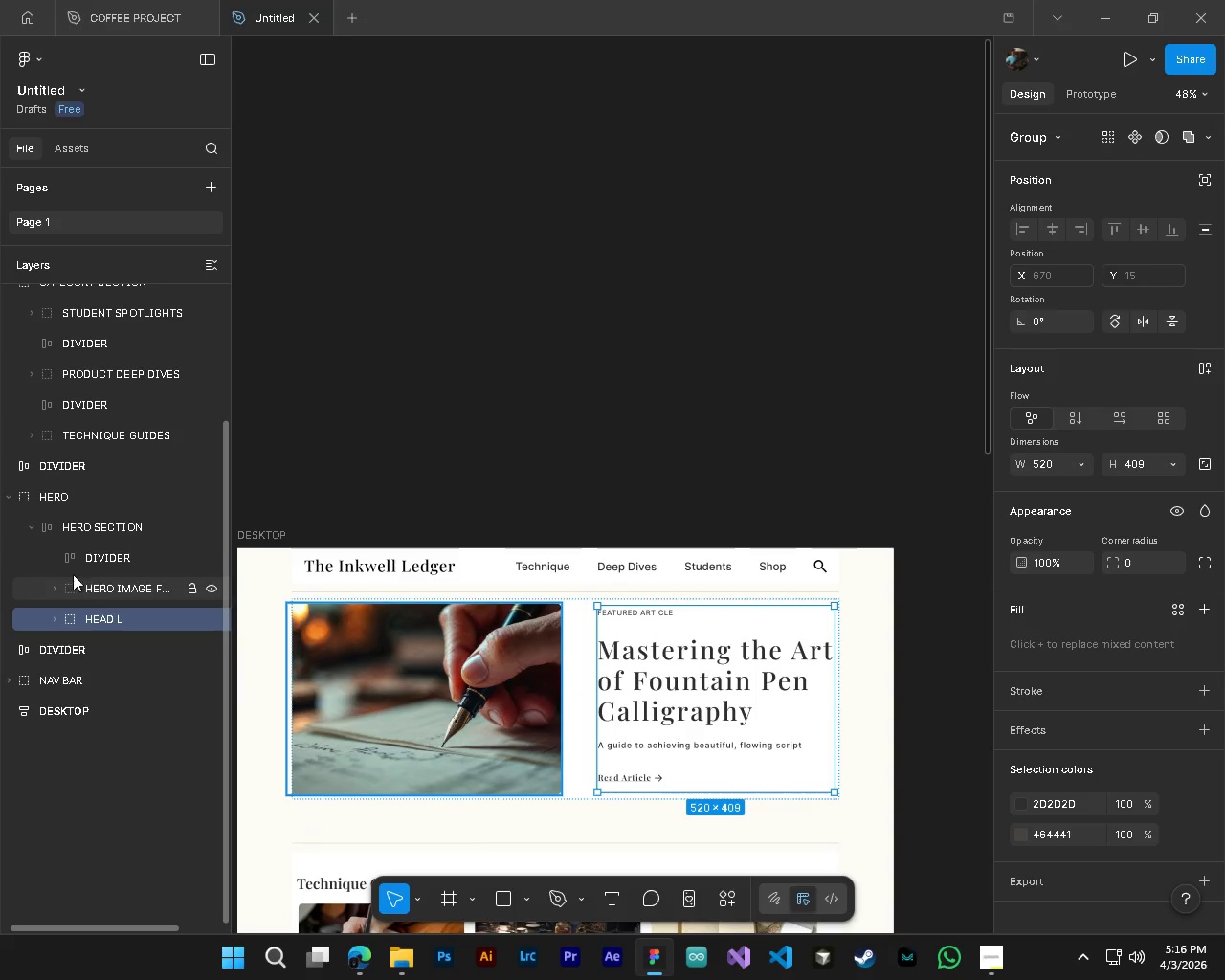 
scroll: coordinate [835, 590], scroll_direction: up, amount: 9.0
 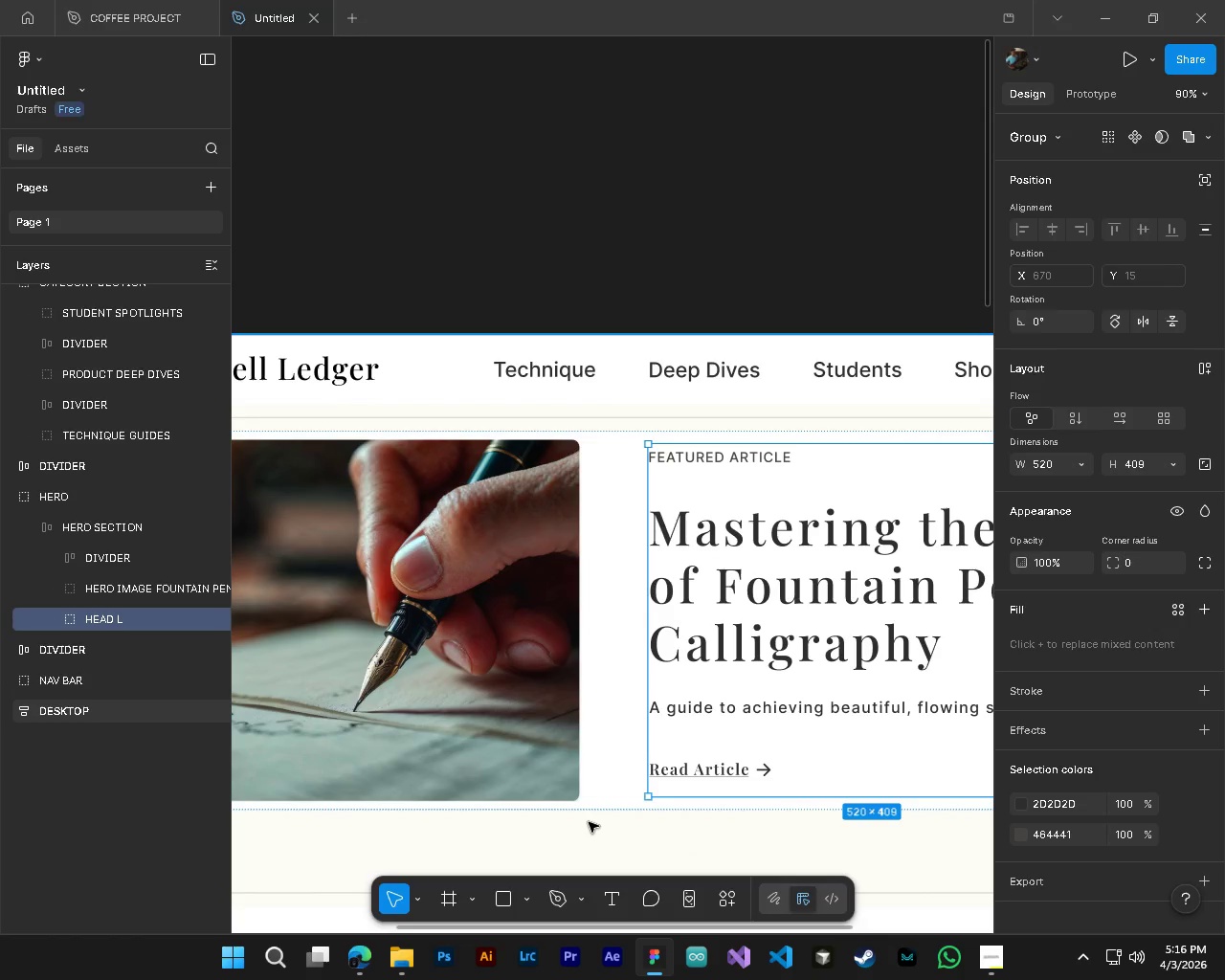 
left_click([97, 560])
 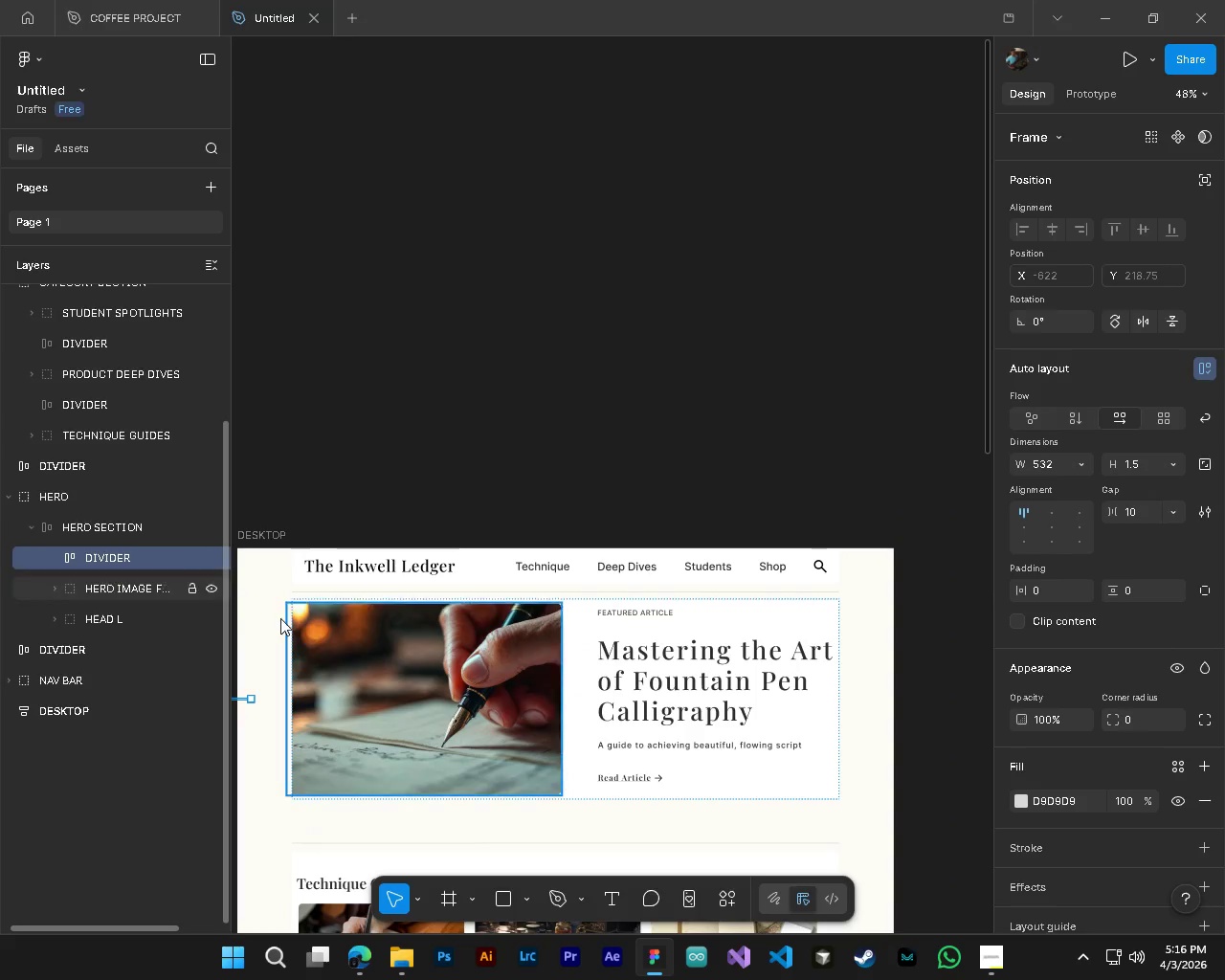 
scroll: coordinate [540, 789], scroll_direction: down, amount: 5.0
 